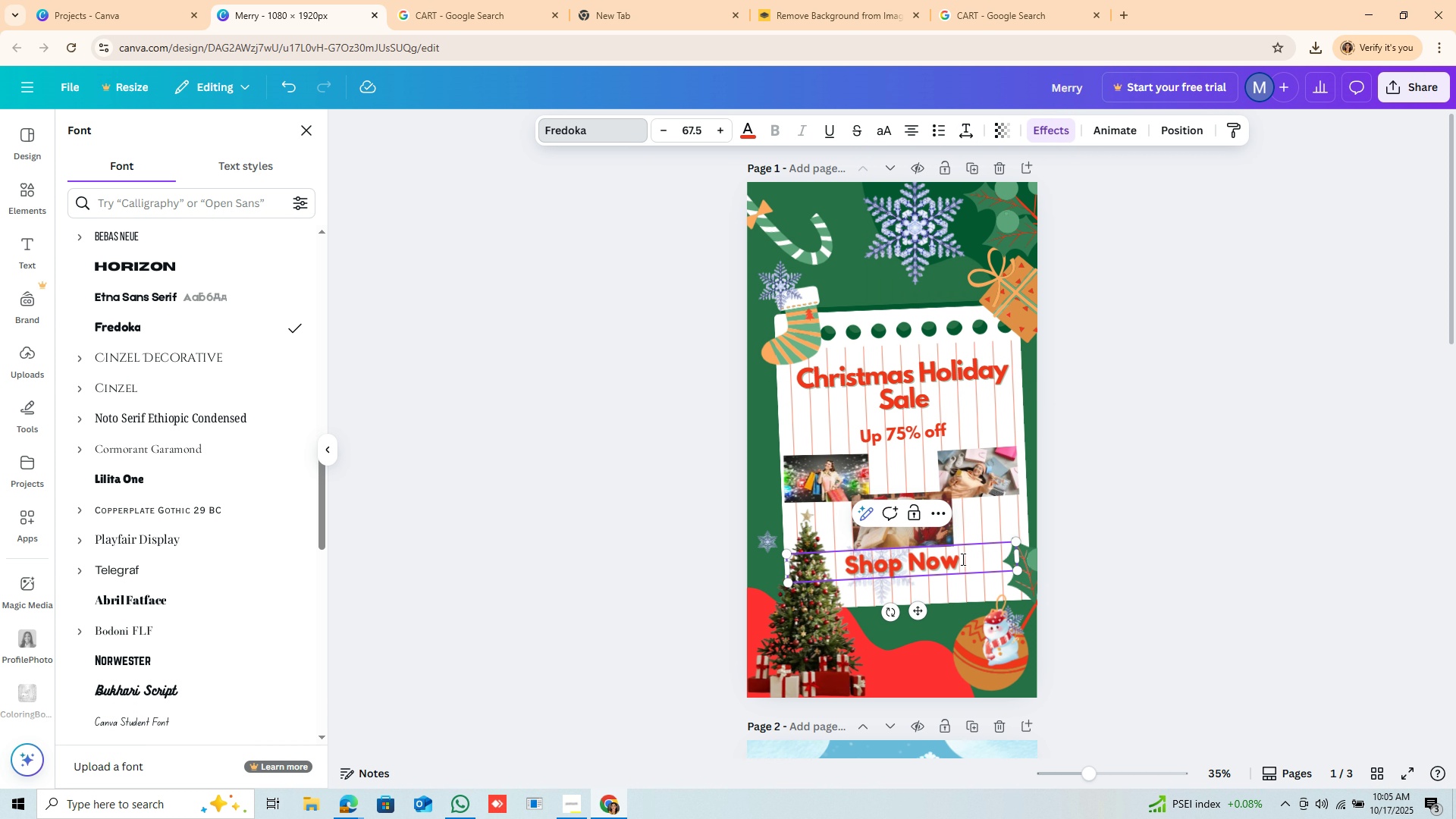 
left_click([962, 559])
 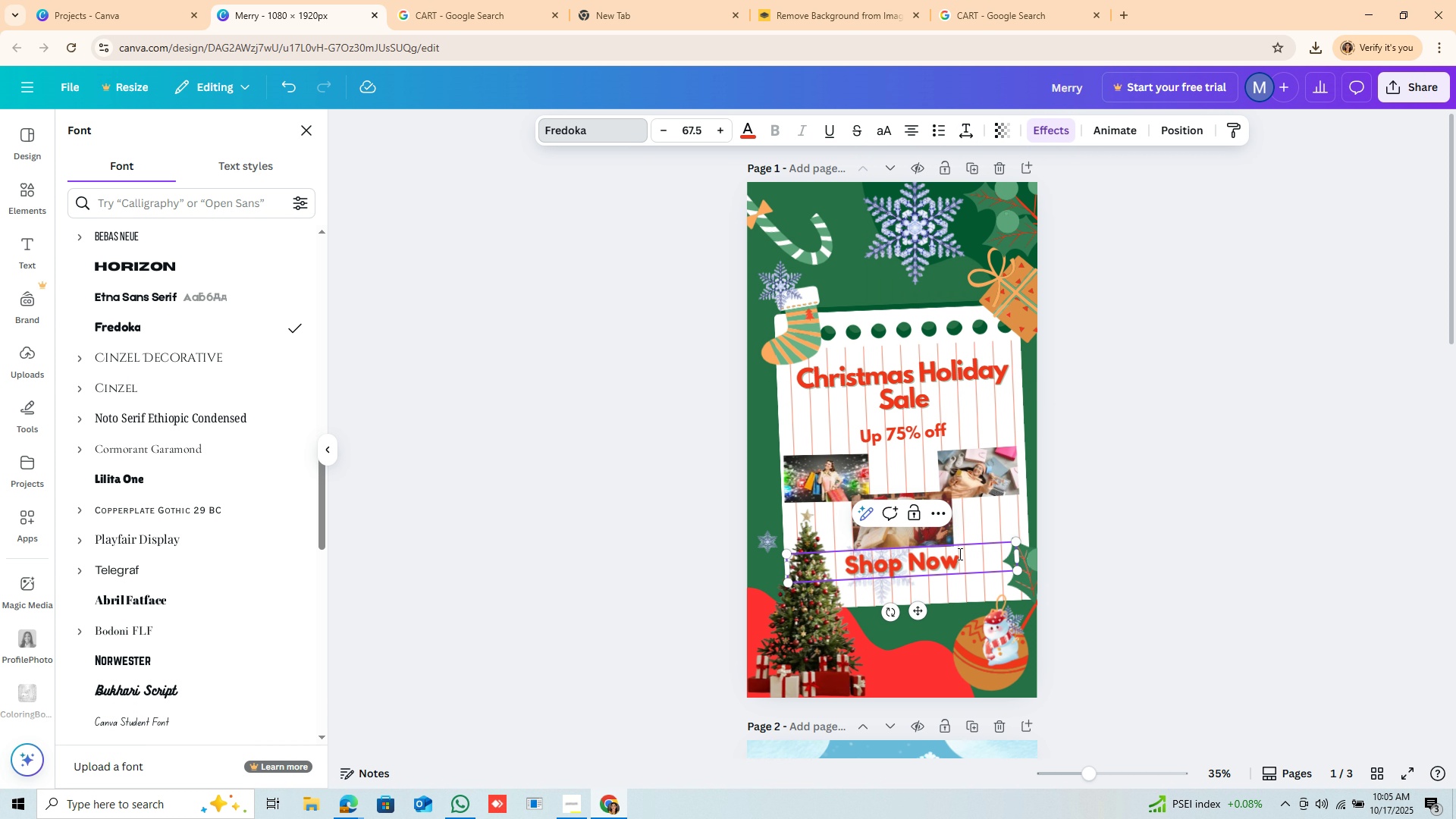 
key(Shift+1)
 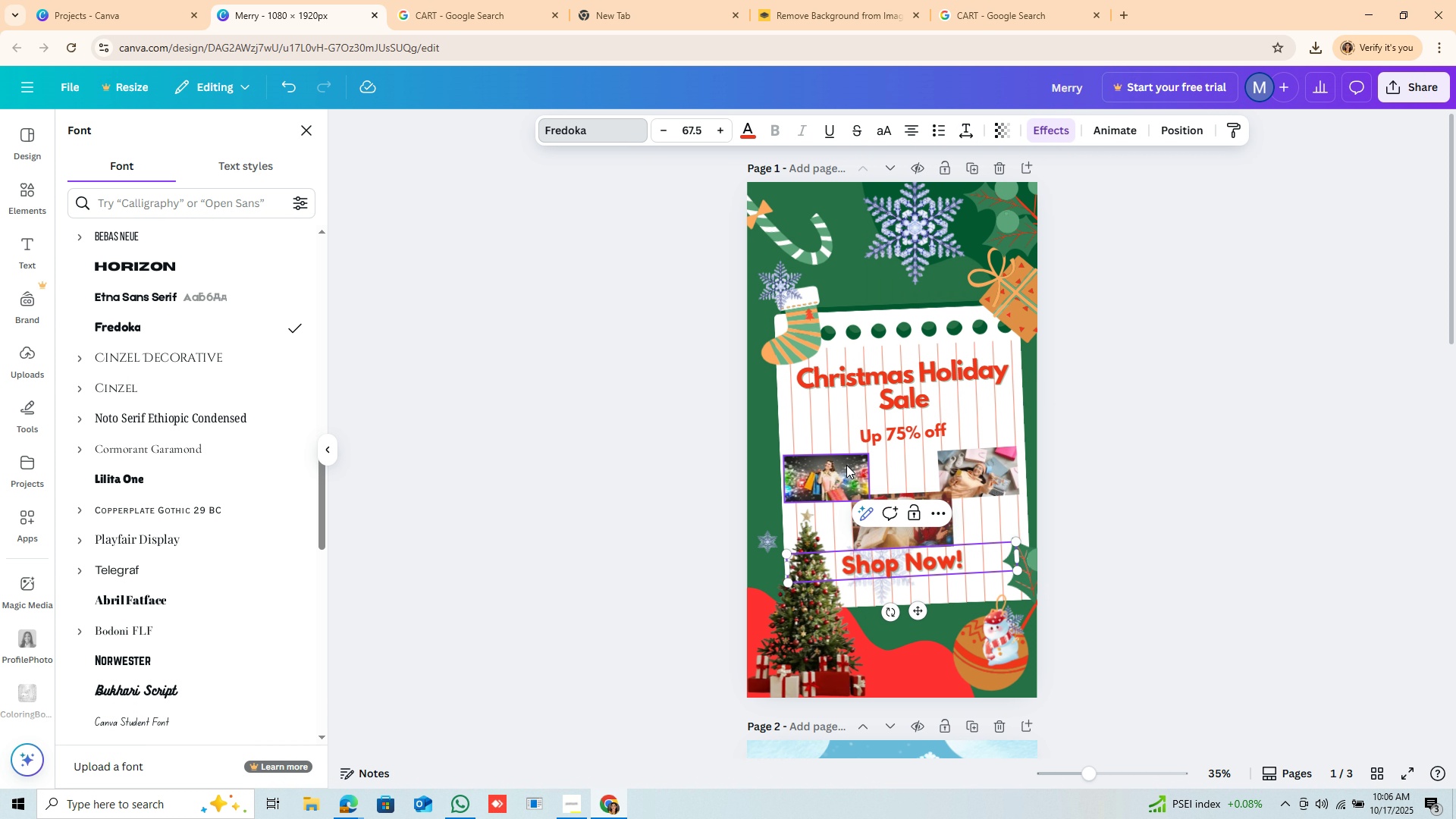 
left_click([984, 409])
 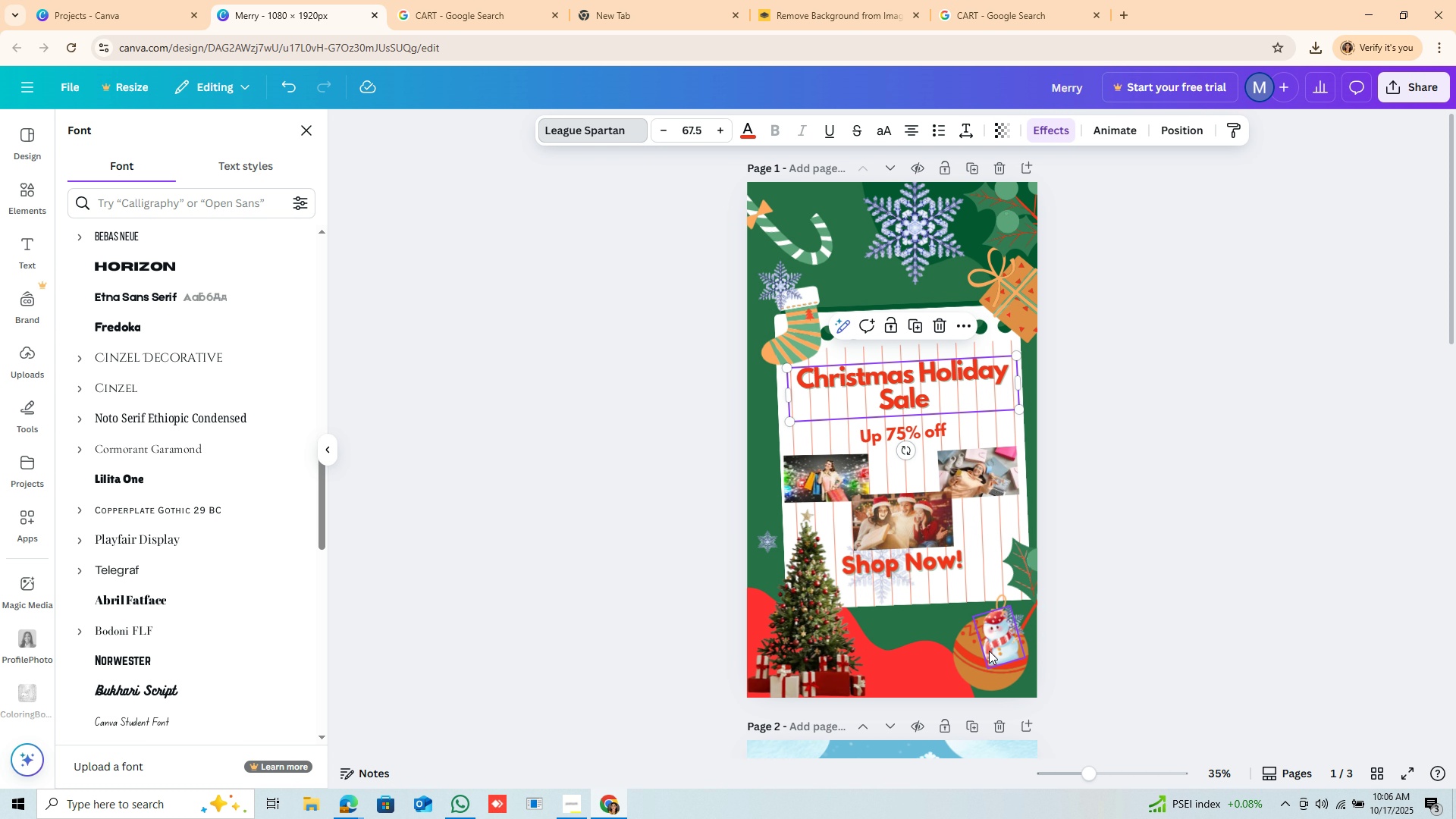 
left_click_drag(start_coordinate=[995, 646], to_coordinate=[945, 655])
 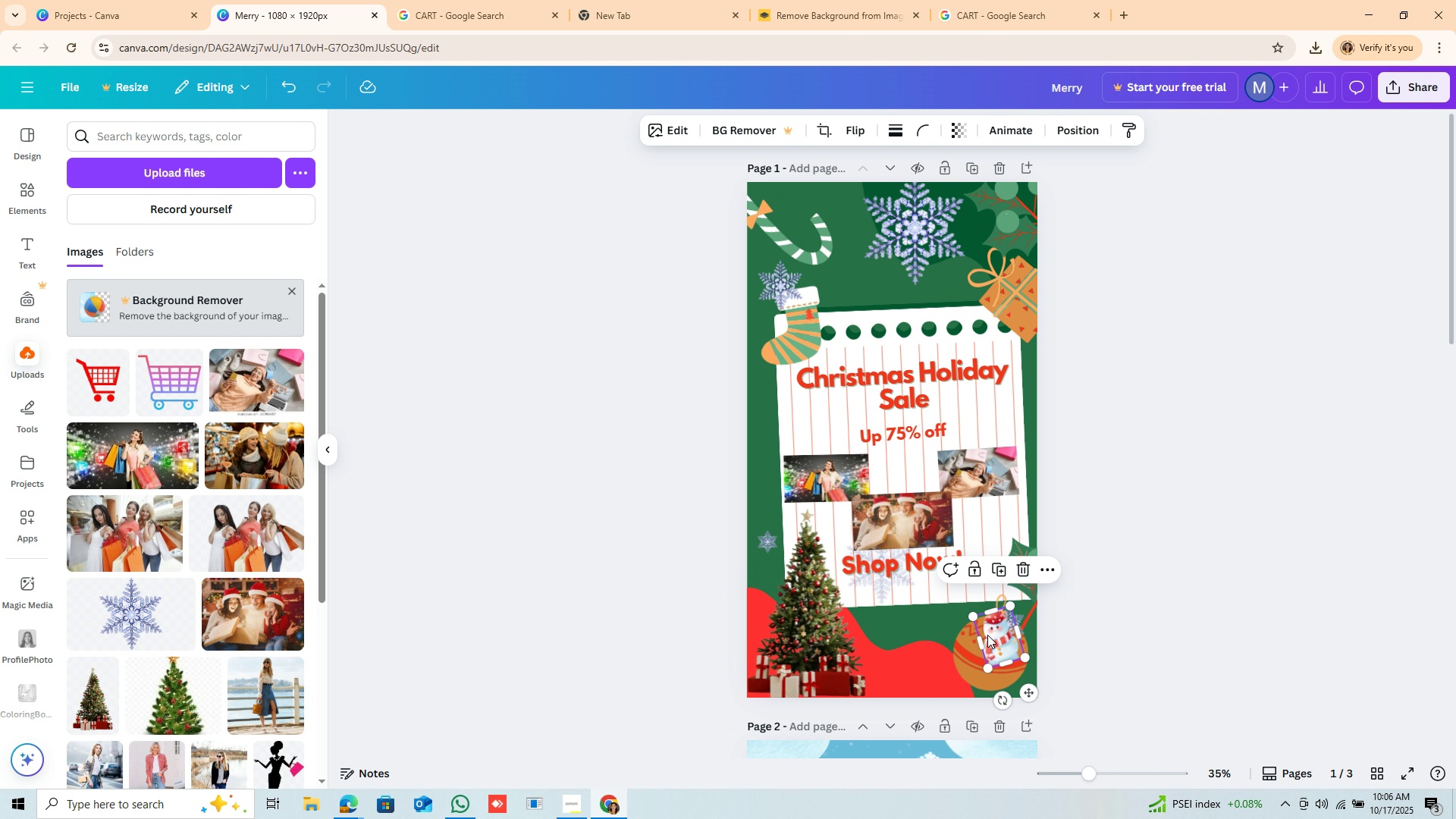 
left_click_drag(start_coordinate=[993, 635], to_coordinate=[892, 645])
 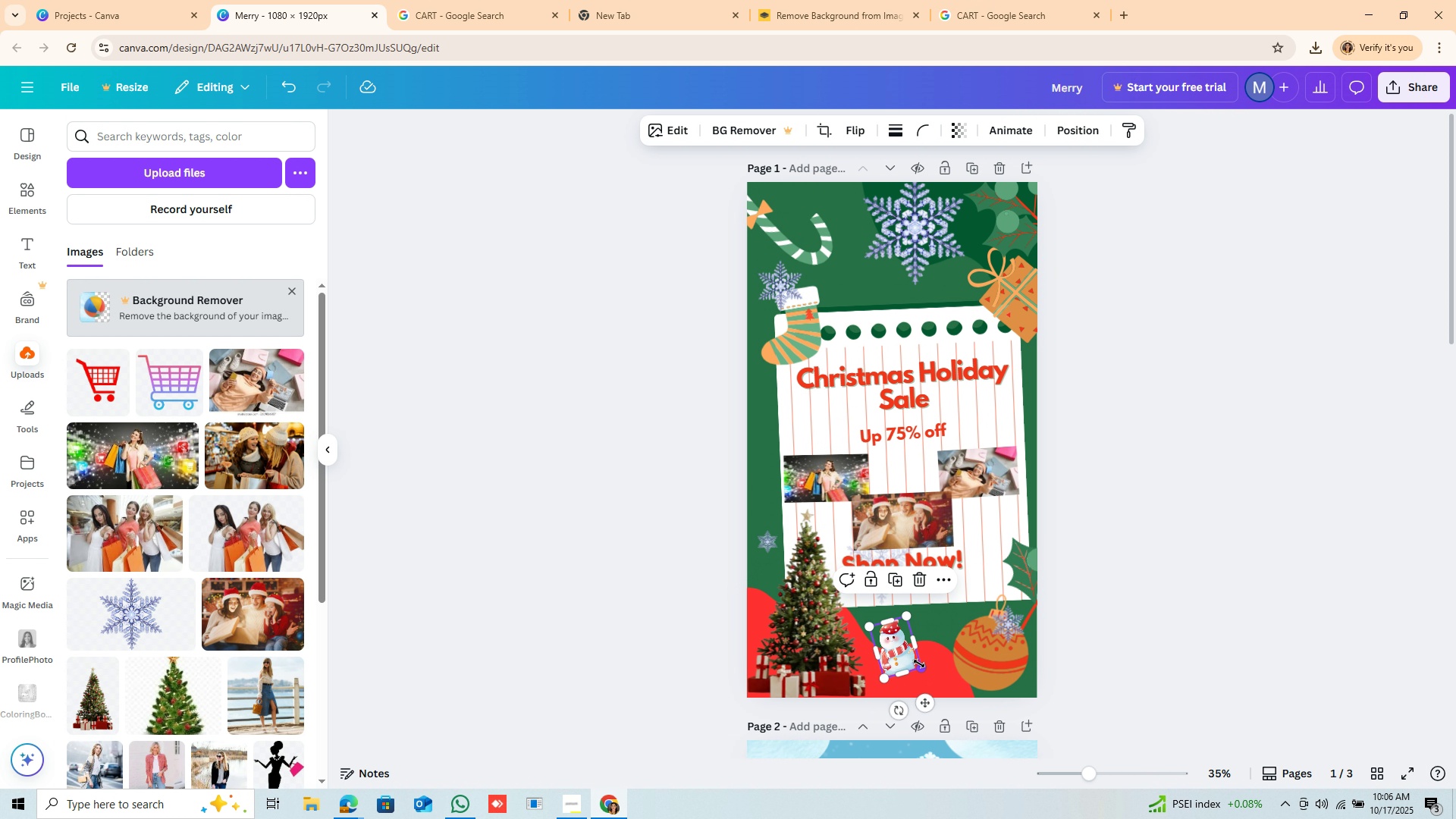 
left_click_drag(start_coordinate=[922, 667], to_coordinate=[909, 659])
 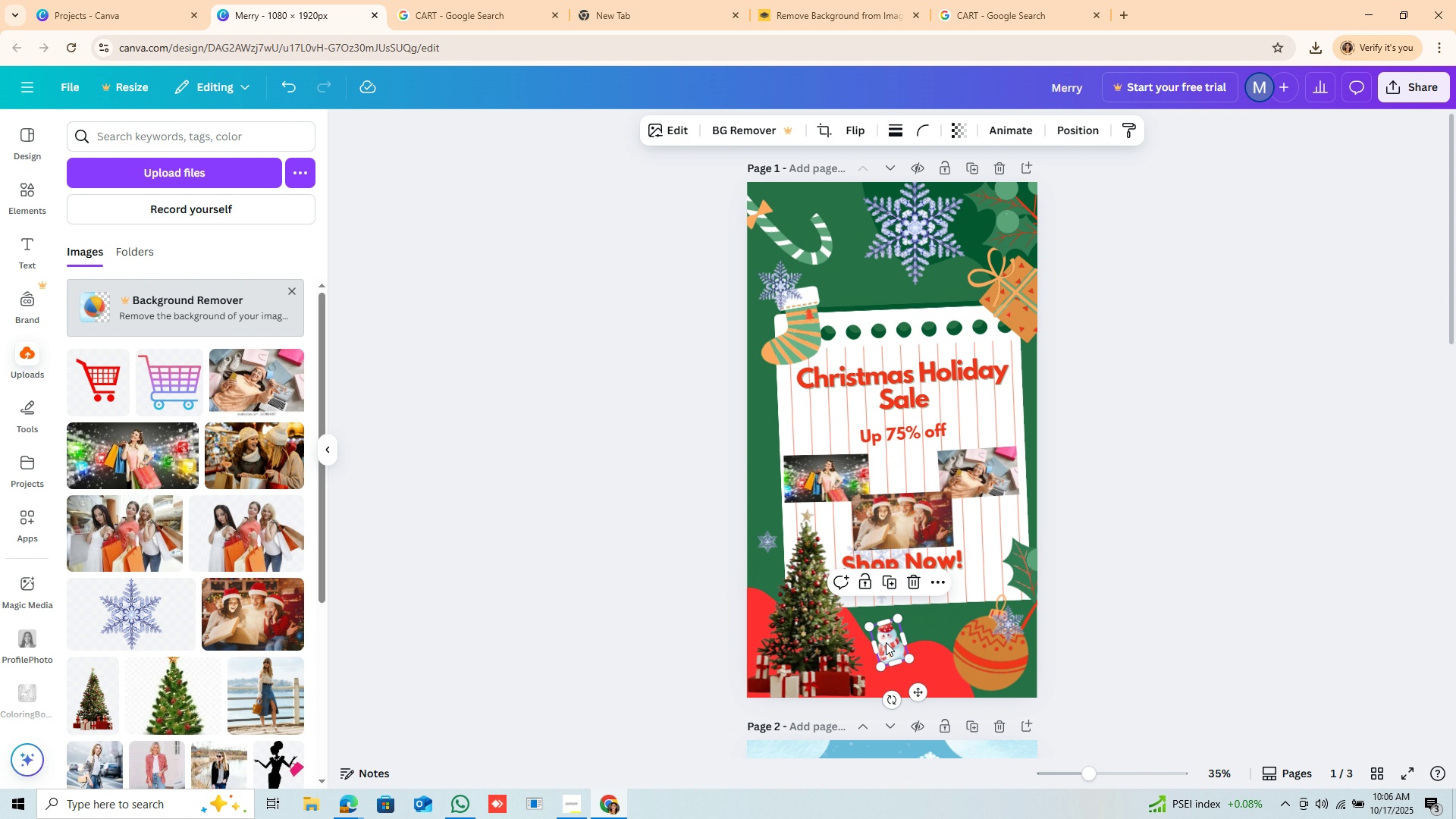 
left_click_drag(start_coordinate=[885, 641], to_coordinate=[846, 220])
 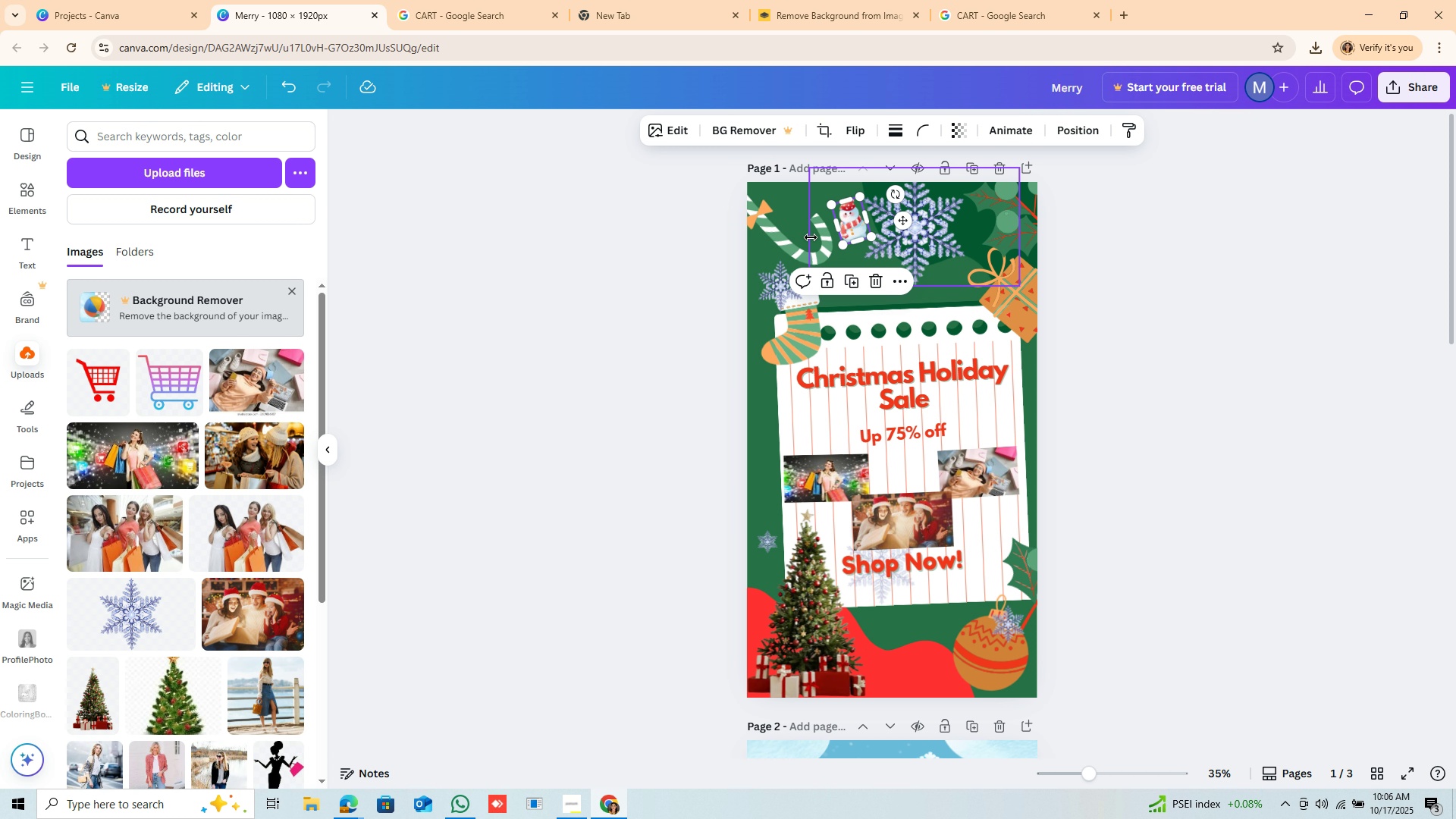 
left_click_drag(start_coordinate=[812, 237], to_coordinate=[833, 246])
 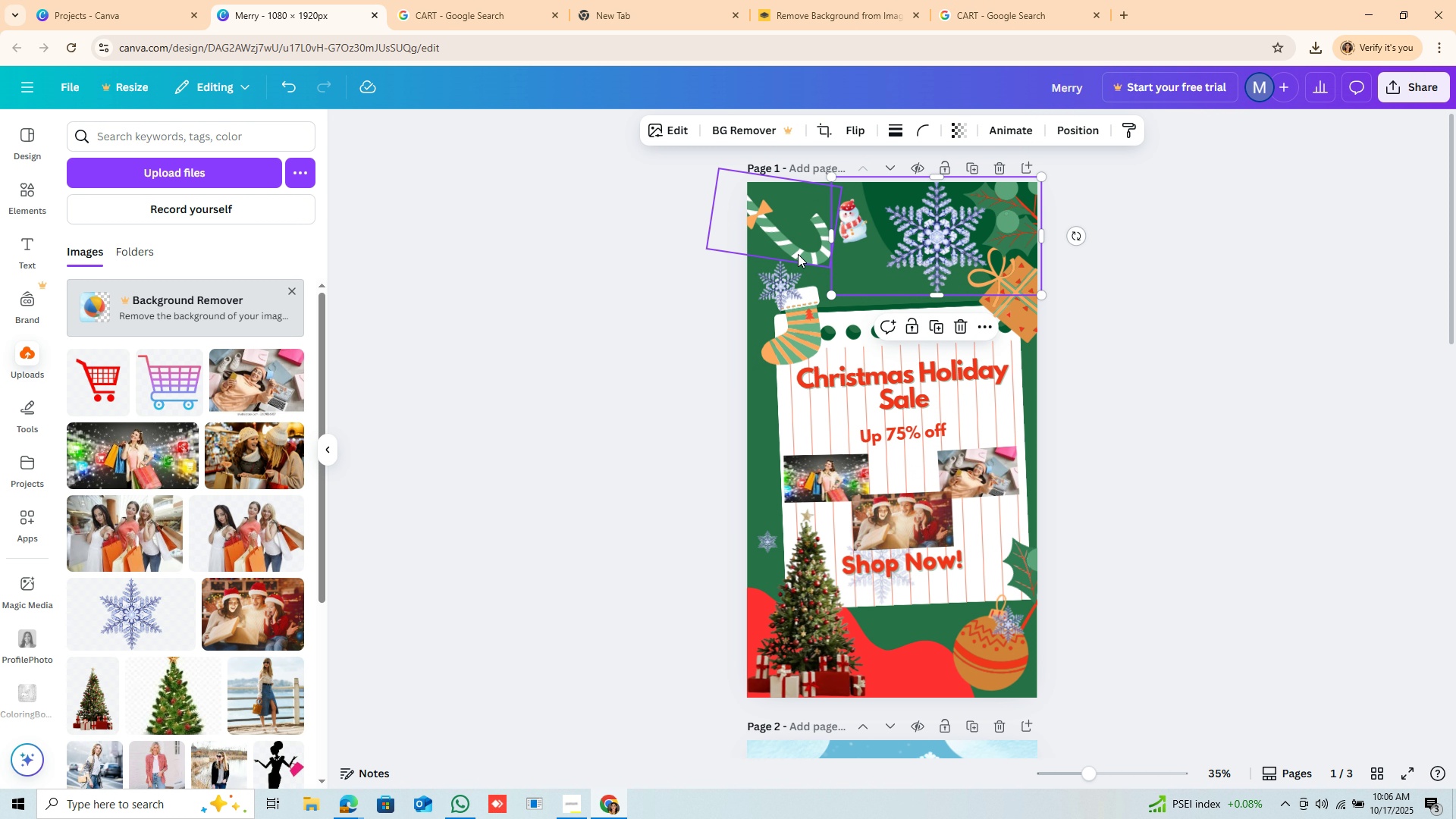 
left_click_drag(start_coordinate=[805, 250], to_coordinate=[931, 684])
 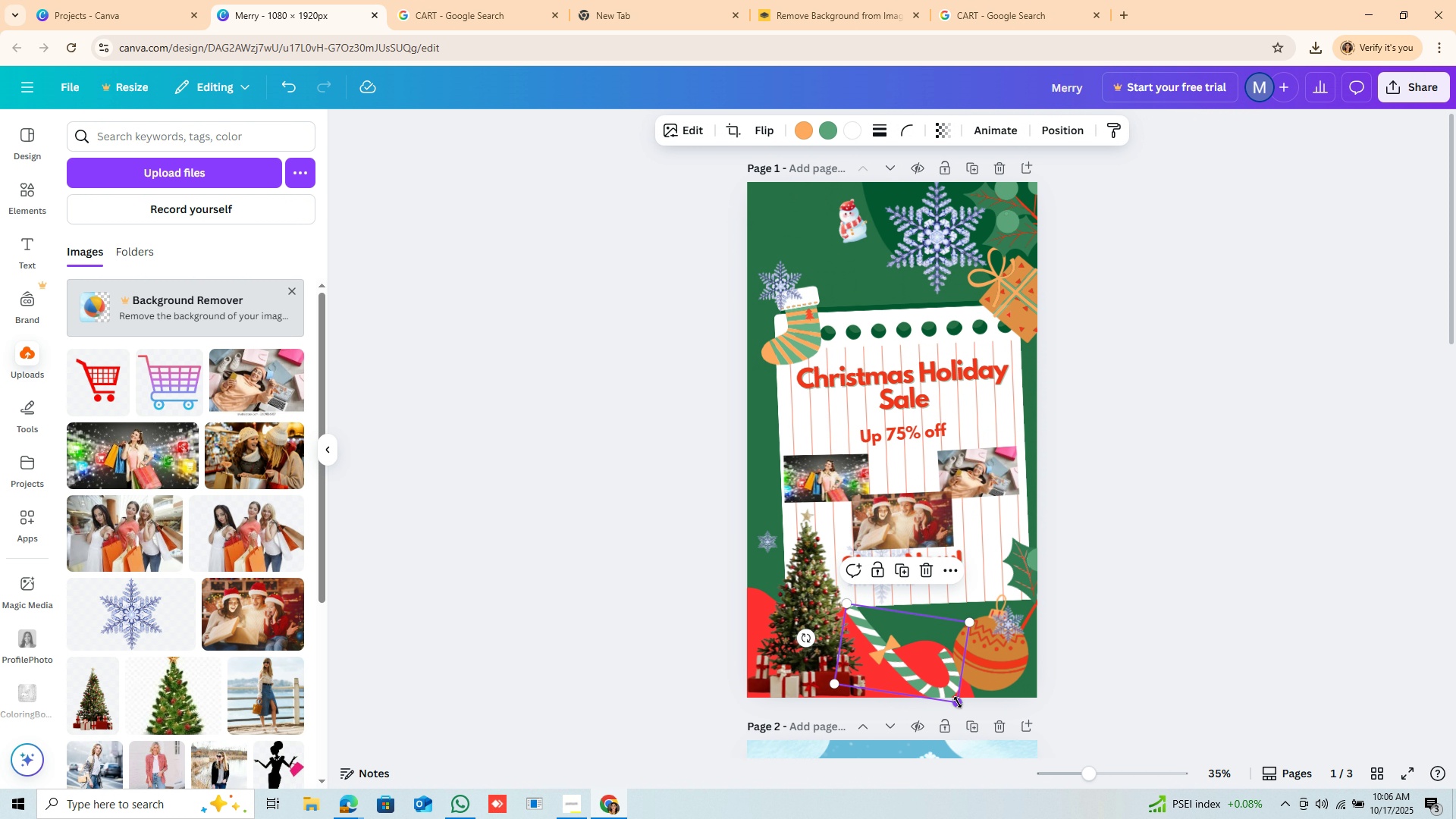 
left_click_drag(start_coordinate=[958, 702], to_coordinate=[921, 677])
 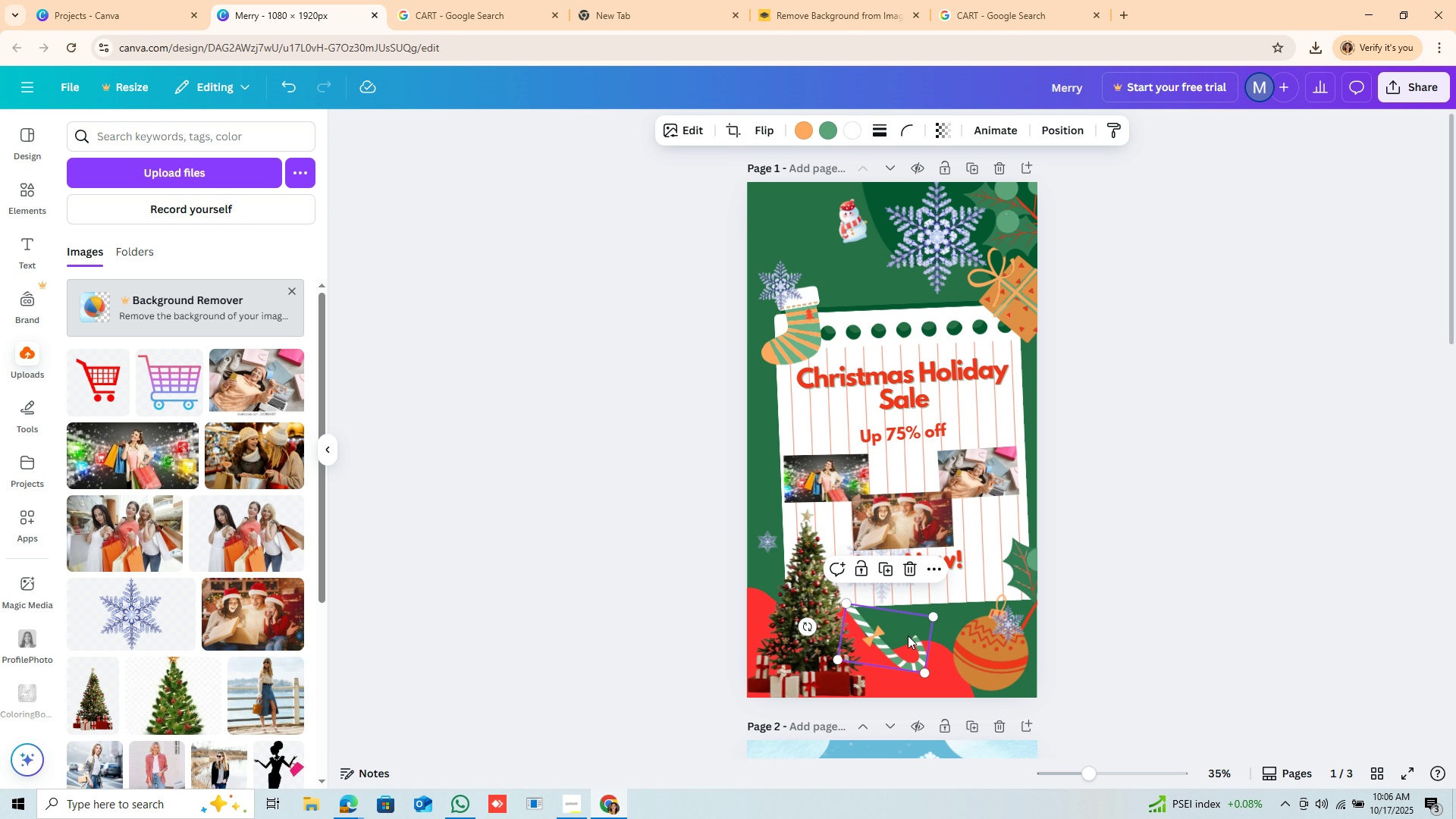 
left_click_drag(start_coordinate=[908, 636], to_coordinate=[933, 657])
 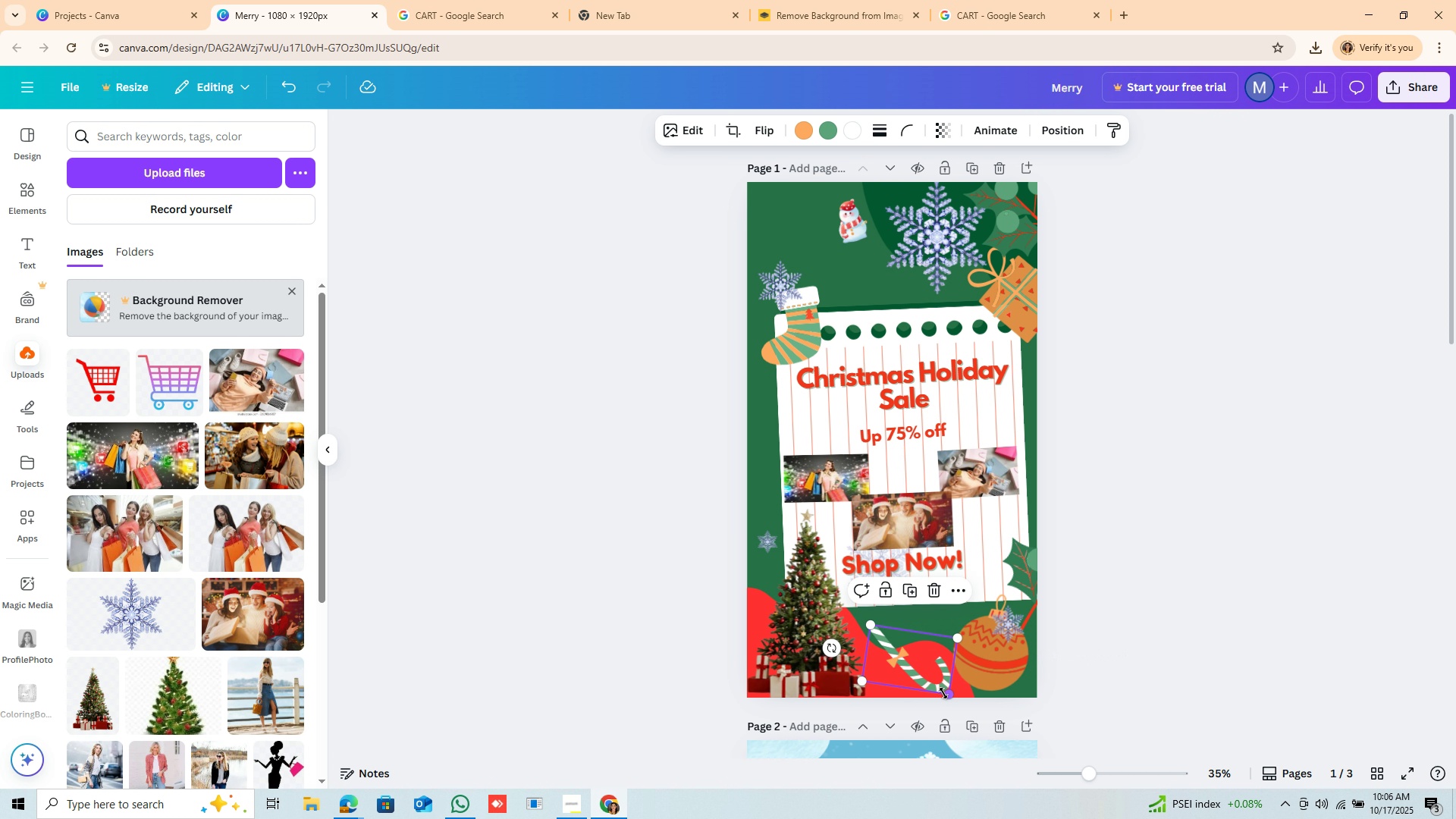 
left_click_drag(start_coordinate=[944, 692], to_coordinate=[920, 658])
 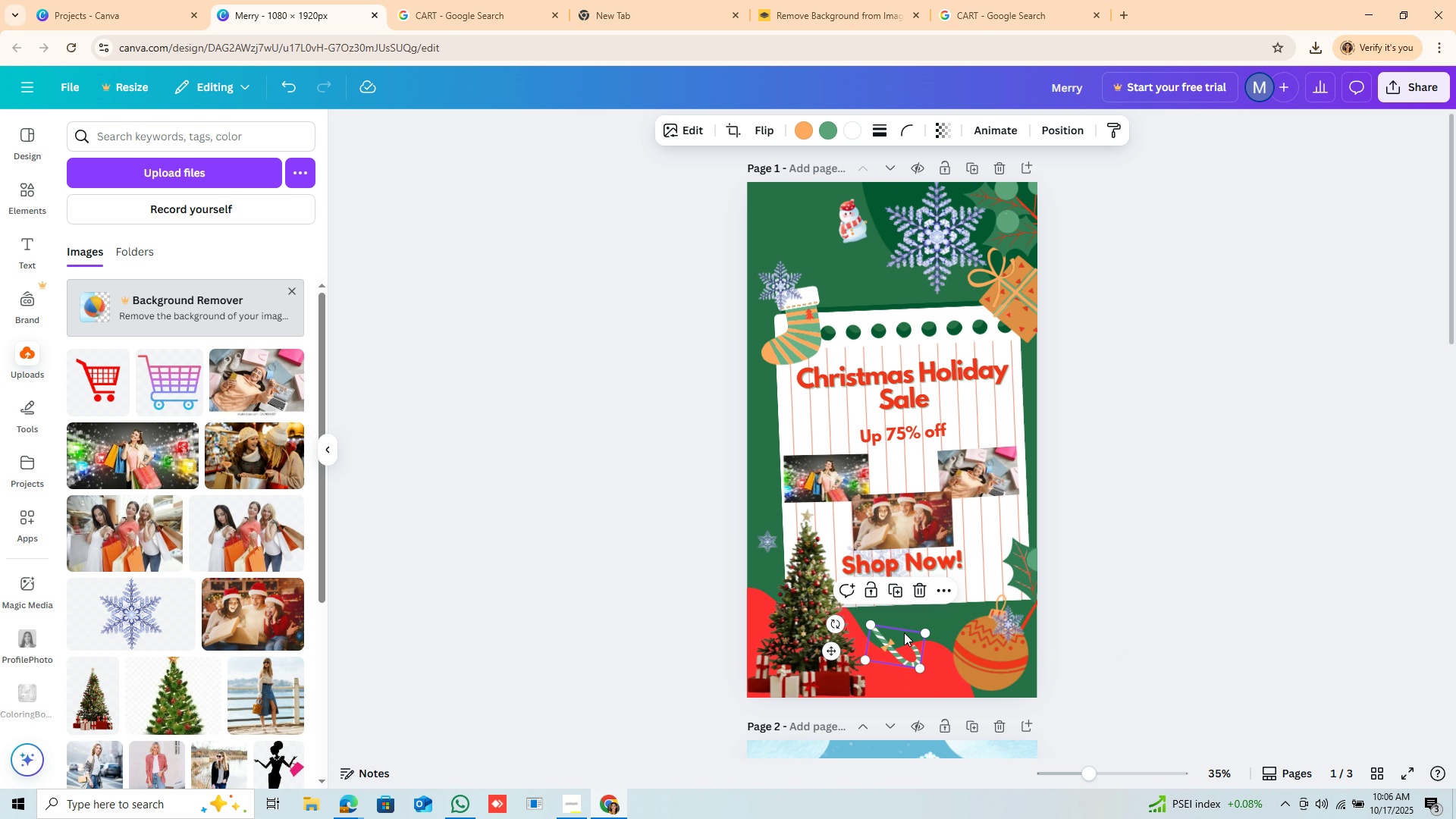 
left_click_drag(start_coordinate=[904, 631], to_coordinate=[911, 641])
 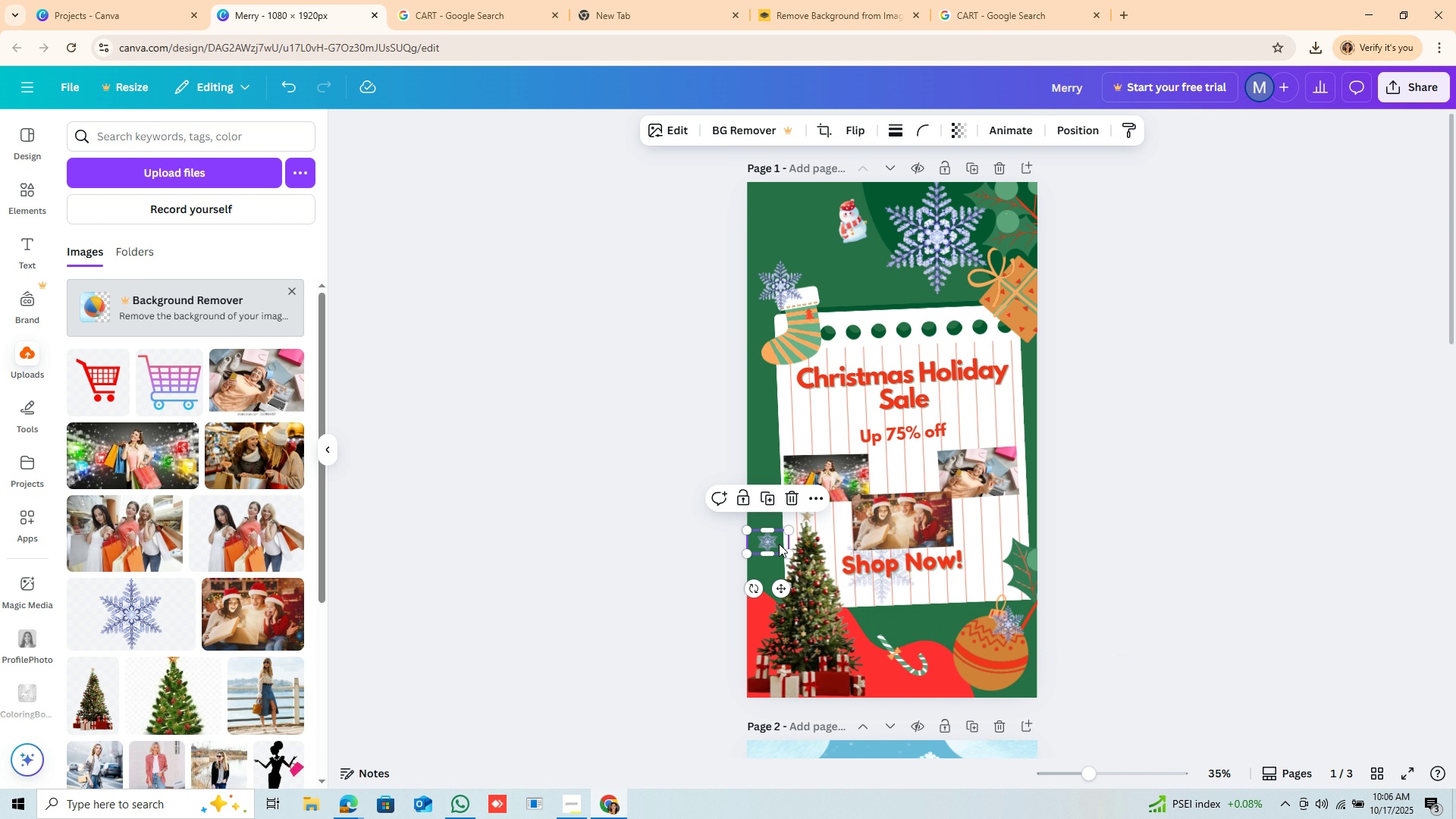 
key(Control+C)
 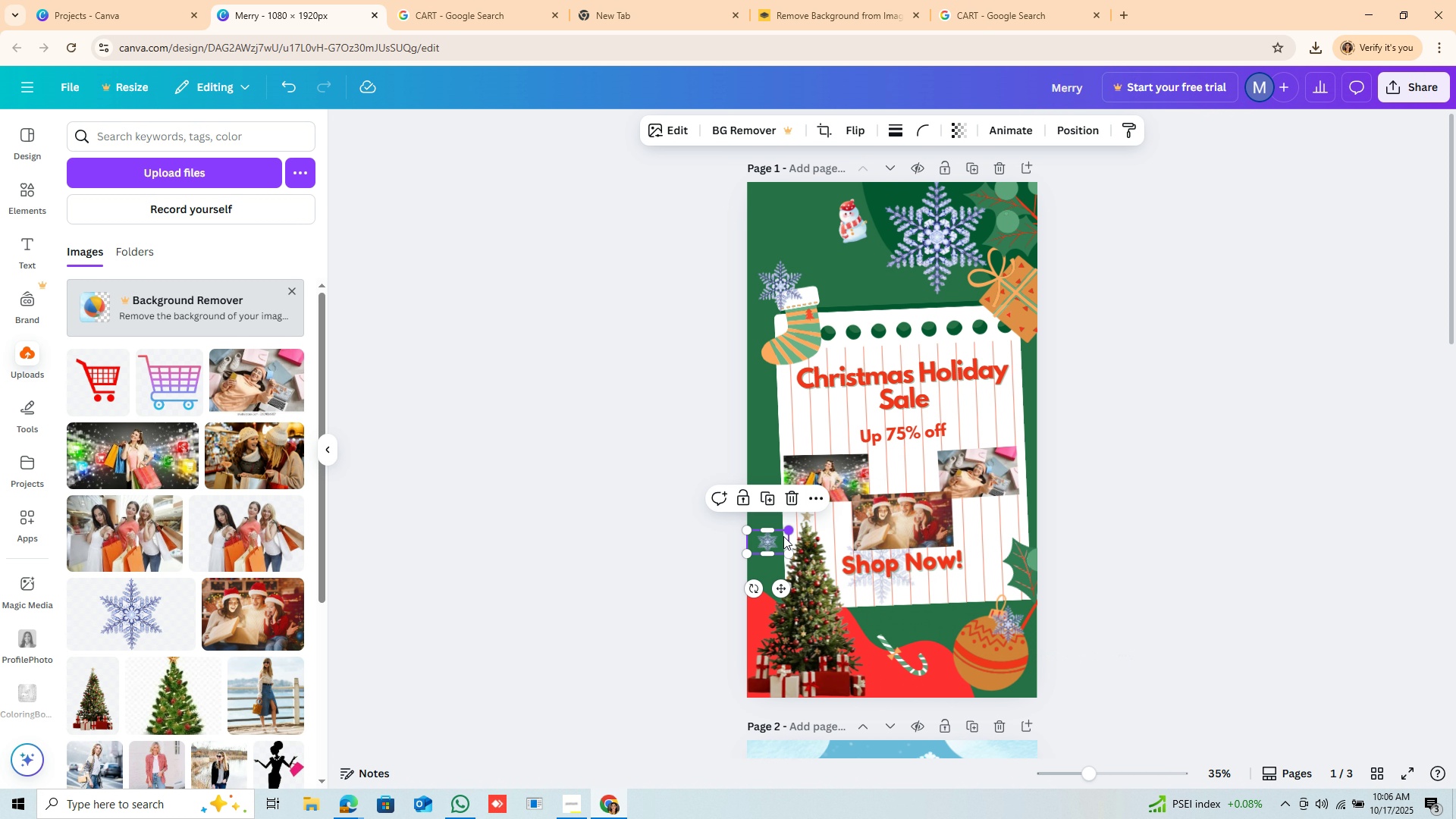 
key(Control+V)
 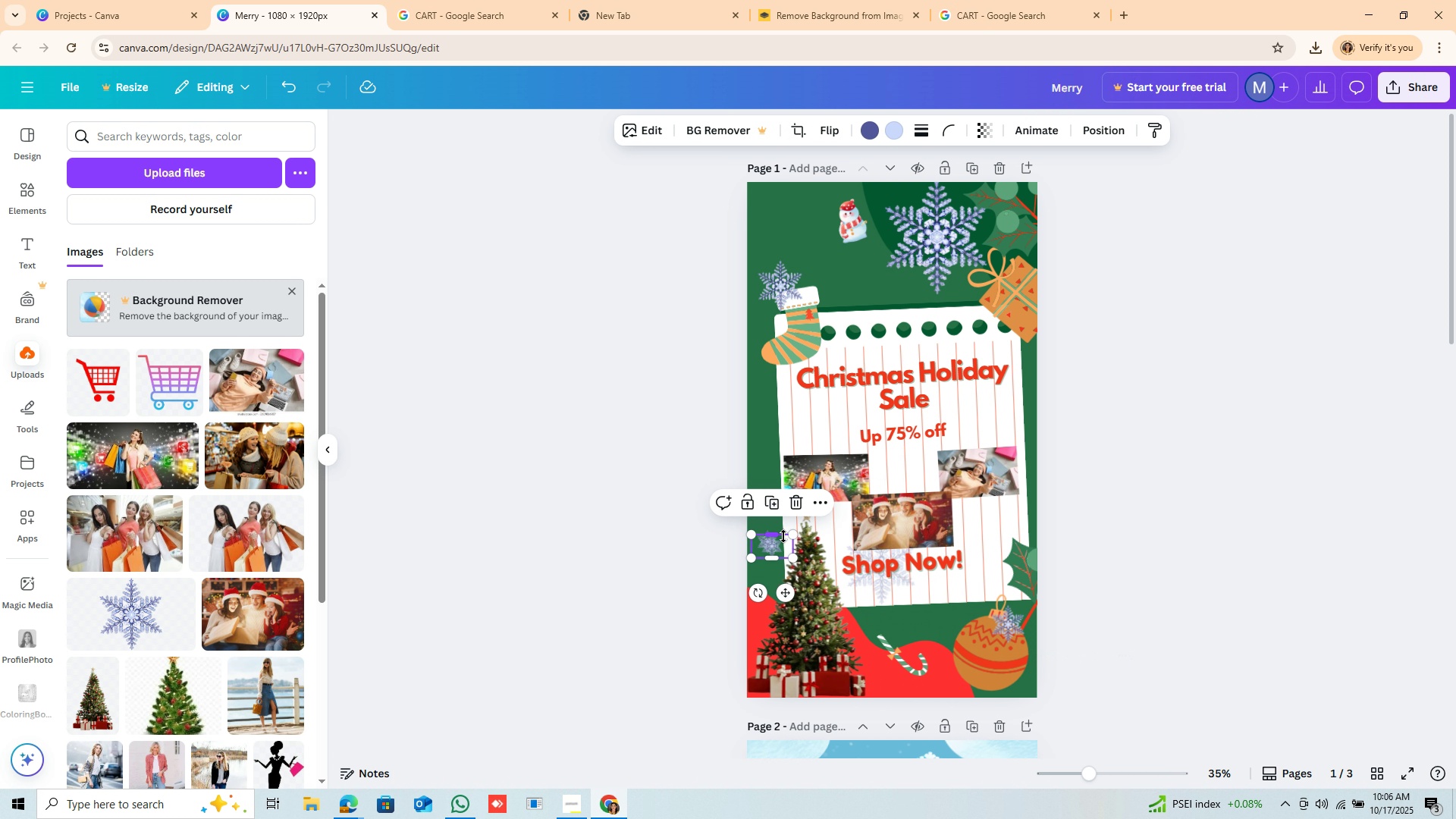 
key(Control+V)
 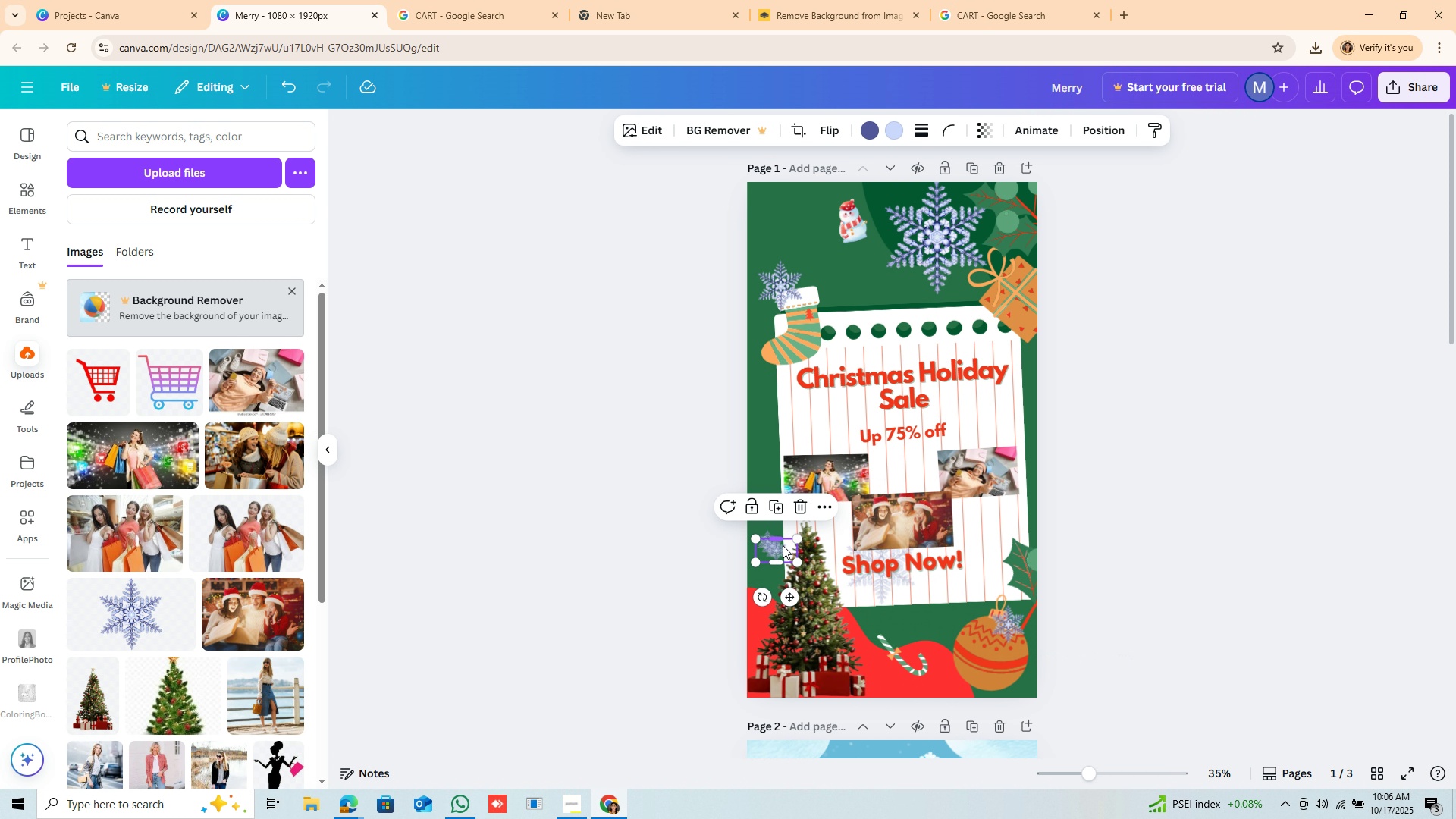 
left_click_drag(start_coordinate=[783, 545], to_coordinate=[789, 431])
 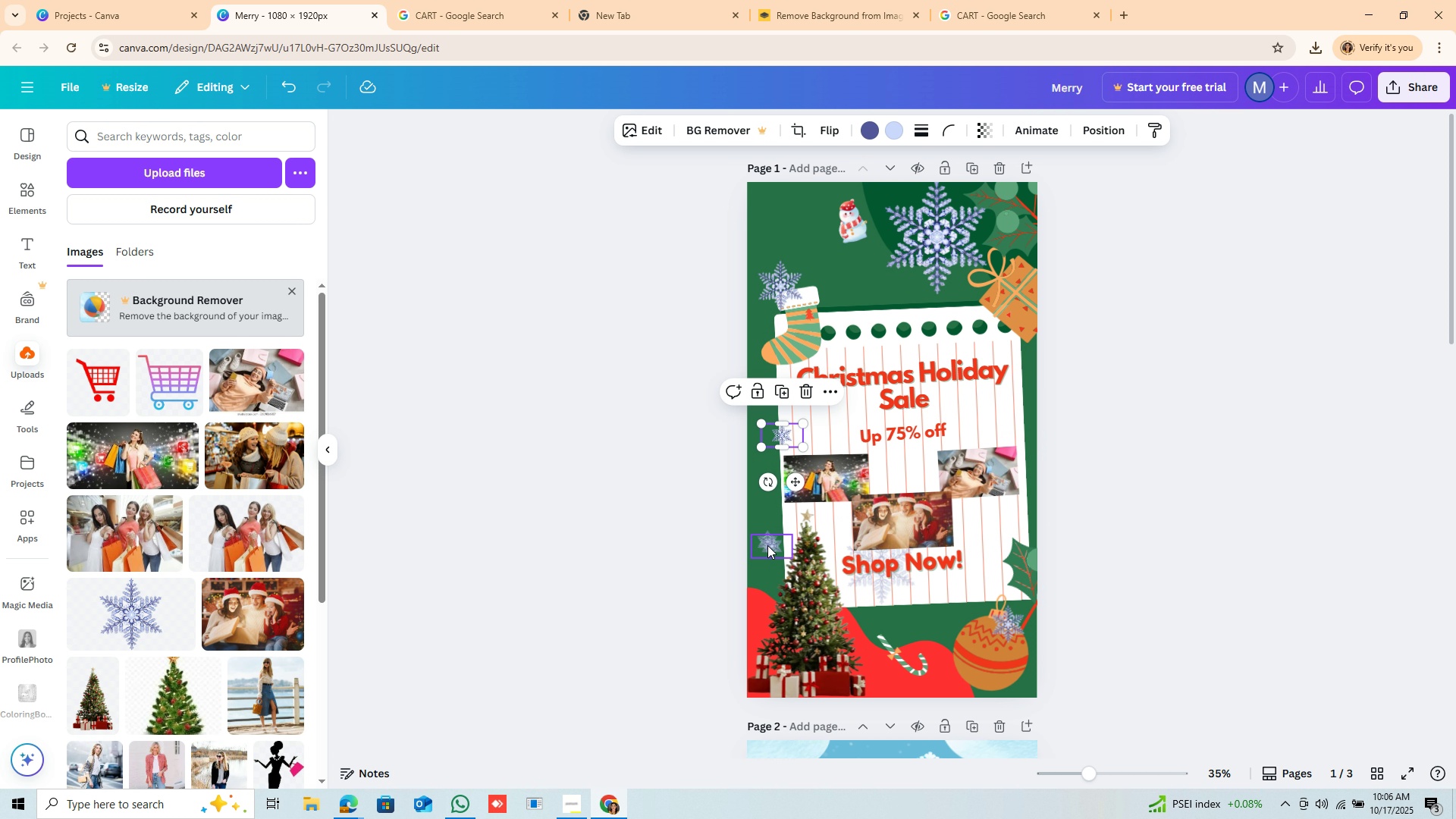 
left_click_drag(start_coordinate=[768, 548], to_coordinate=[968, 399])
 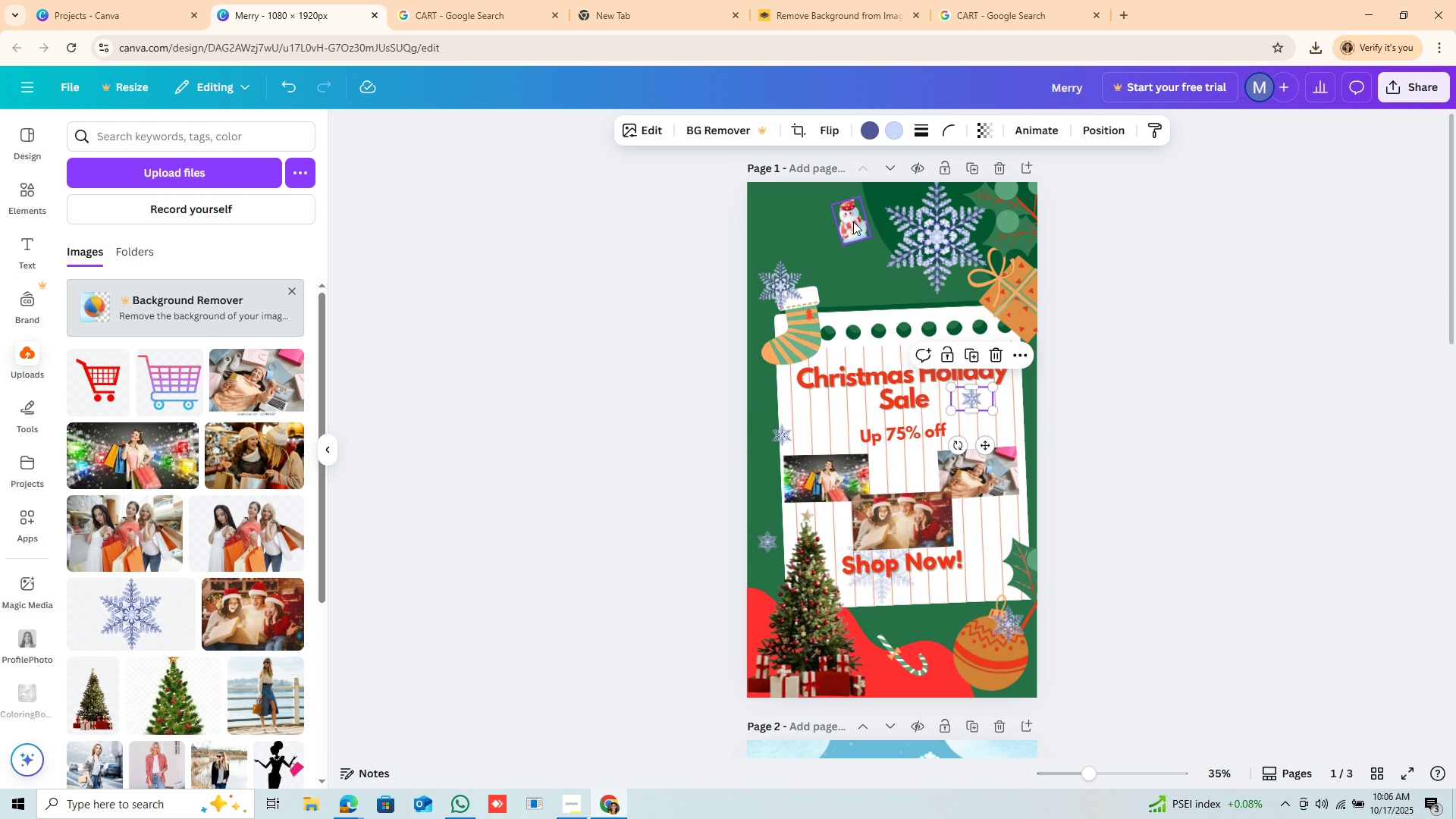 
left_click_drag(start_coordinate=[853, 221], to_coordinate=[805, 222])
 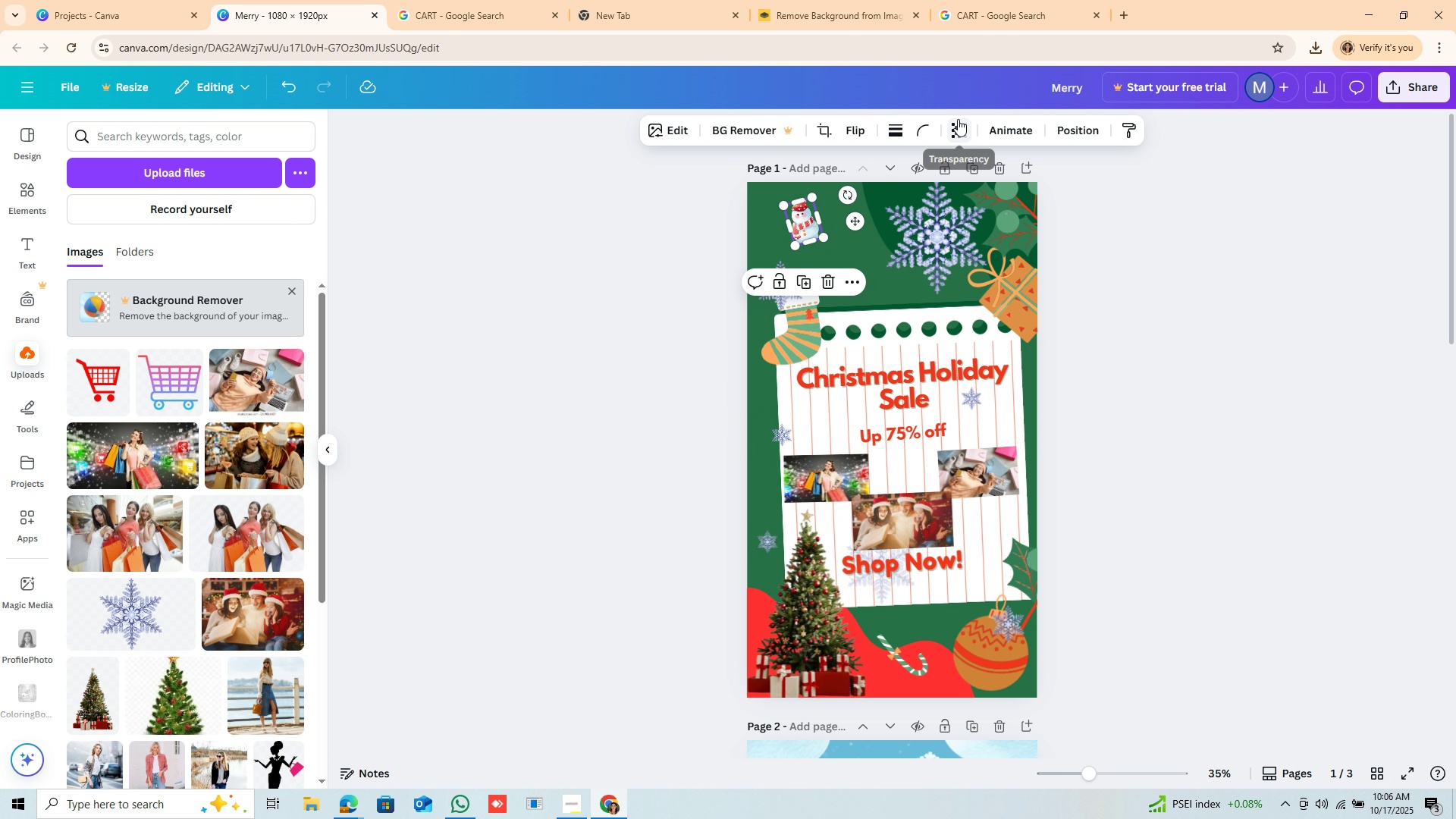 
left_click([958, 119])
 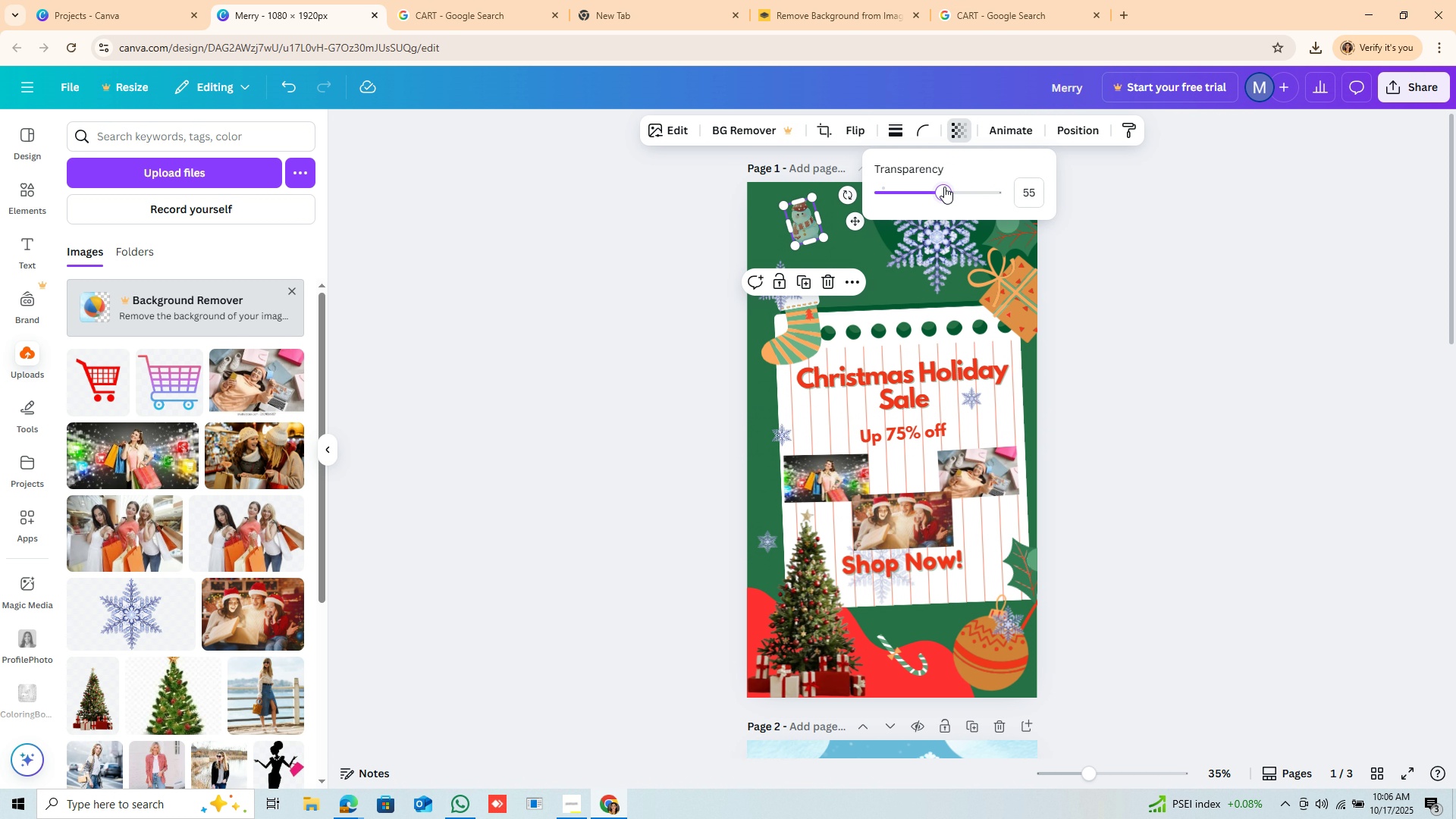 
left_click([944, 187])
 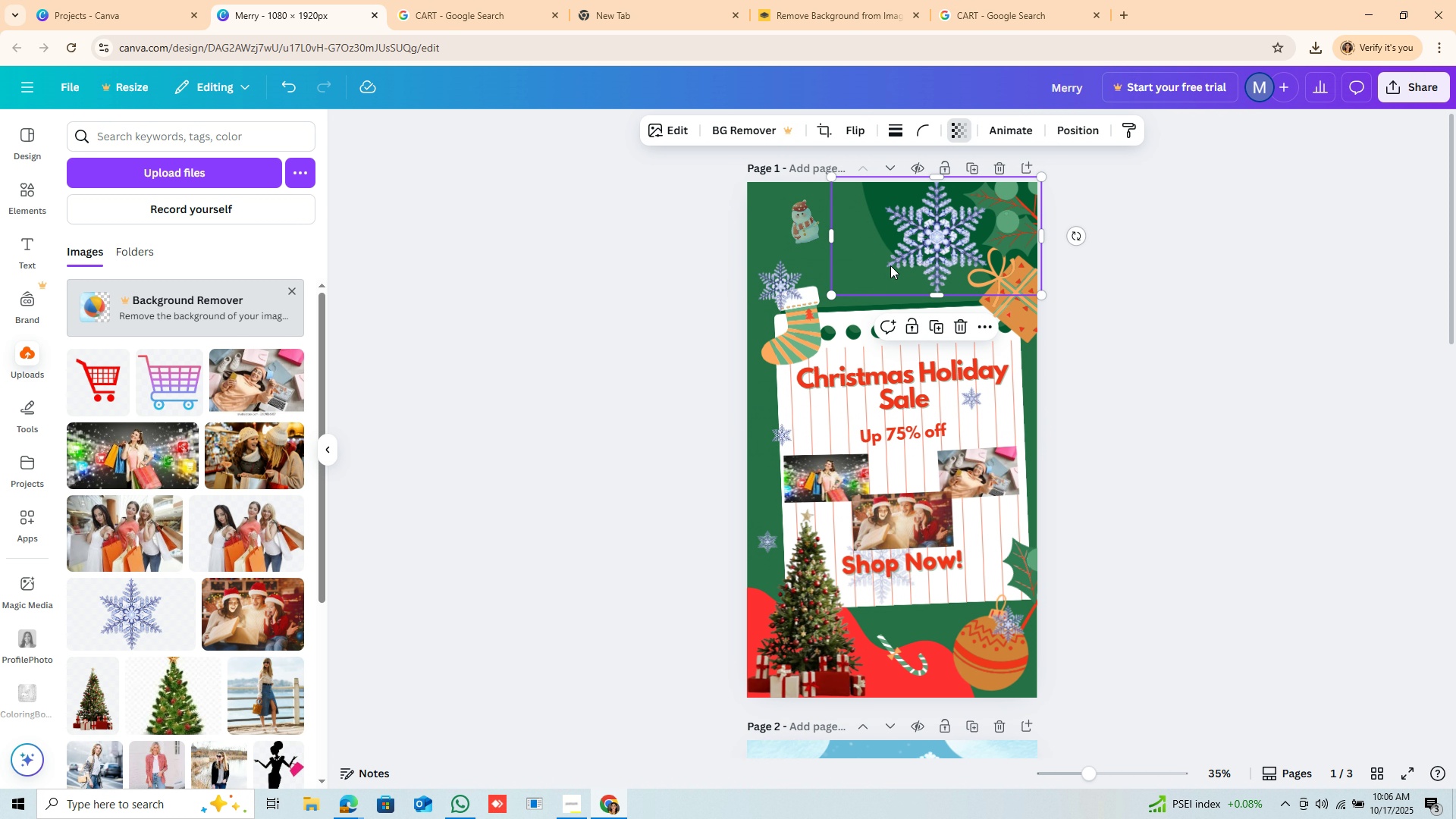 
left_click([890, 265])
 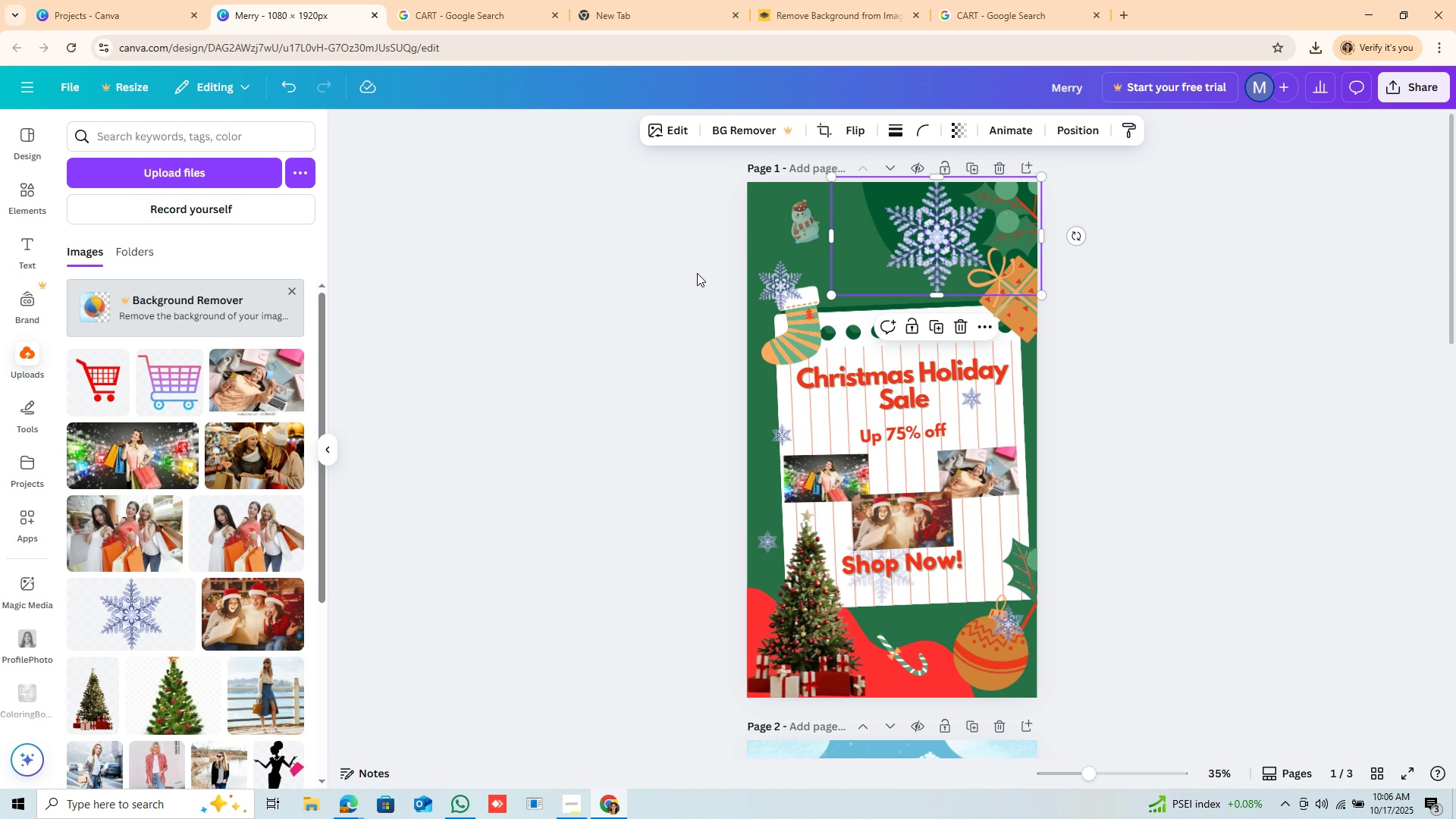 
left_click_drag(start_coordinate=[765, 271], to_coordinate=[830, 242])
 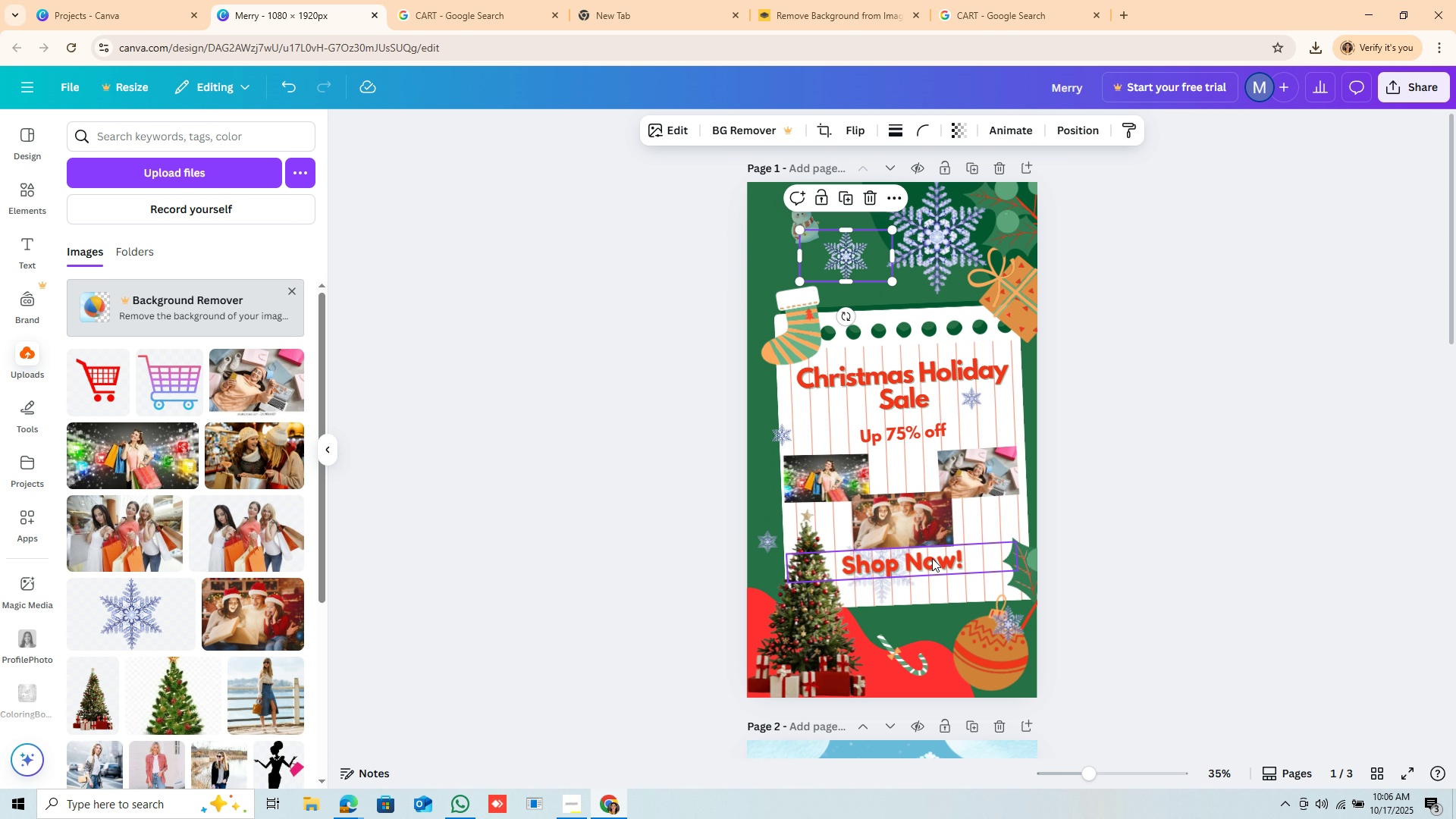 
left_click([932, 561])
 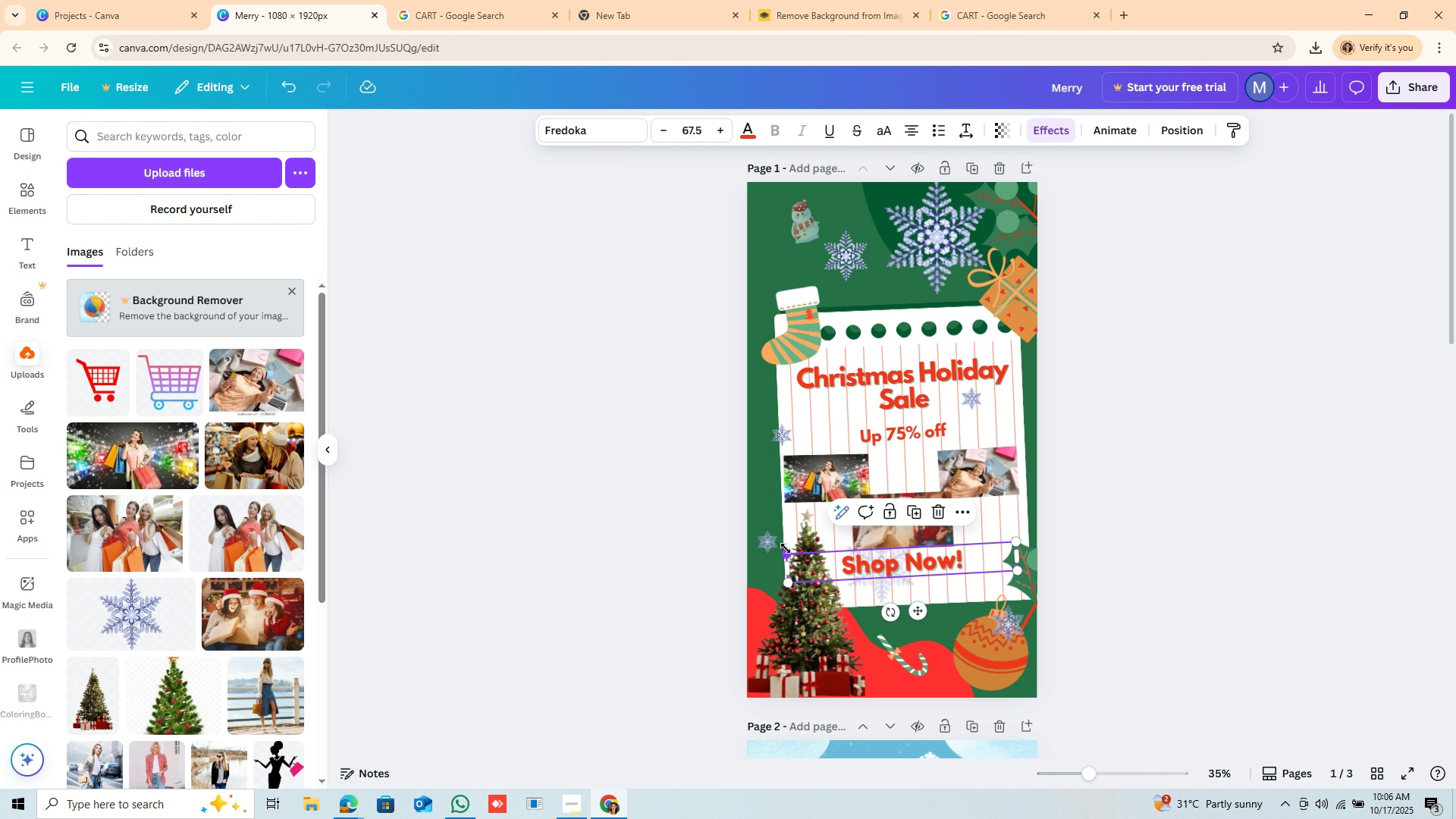 
left_click_drag(start_coordinate=[786, 548], to_coordinate=[756, 511])
 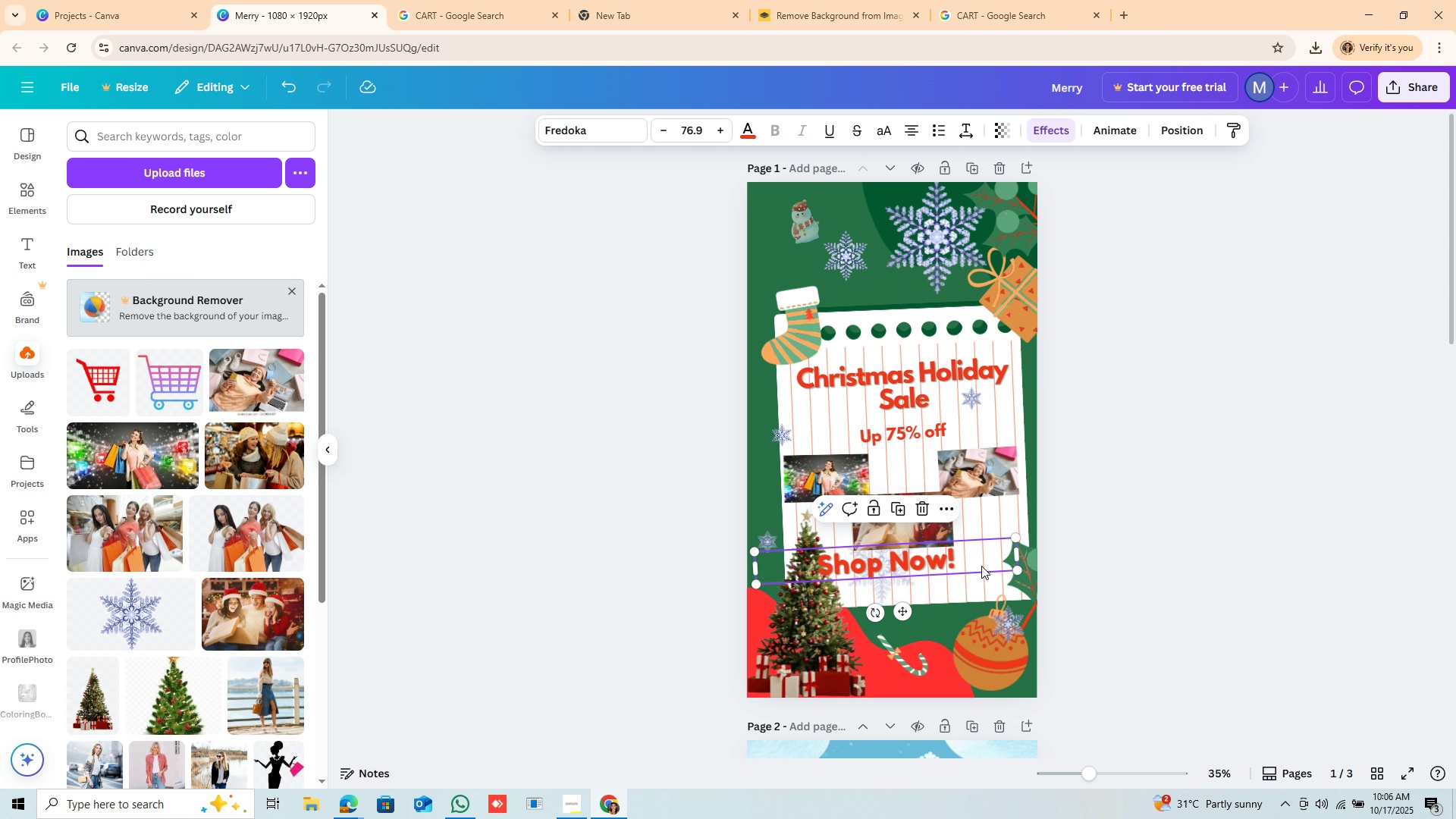 
left_click_drag(start_coordinate=[980, 564], to_coordinate=[1013, 576])
 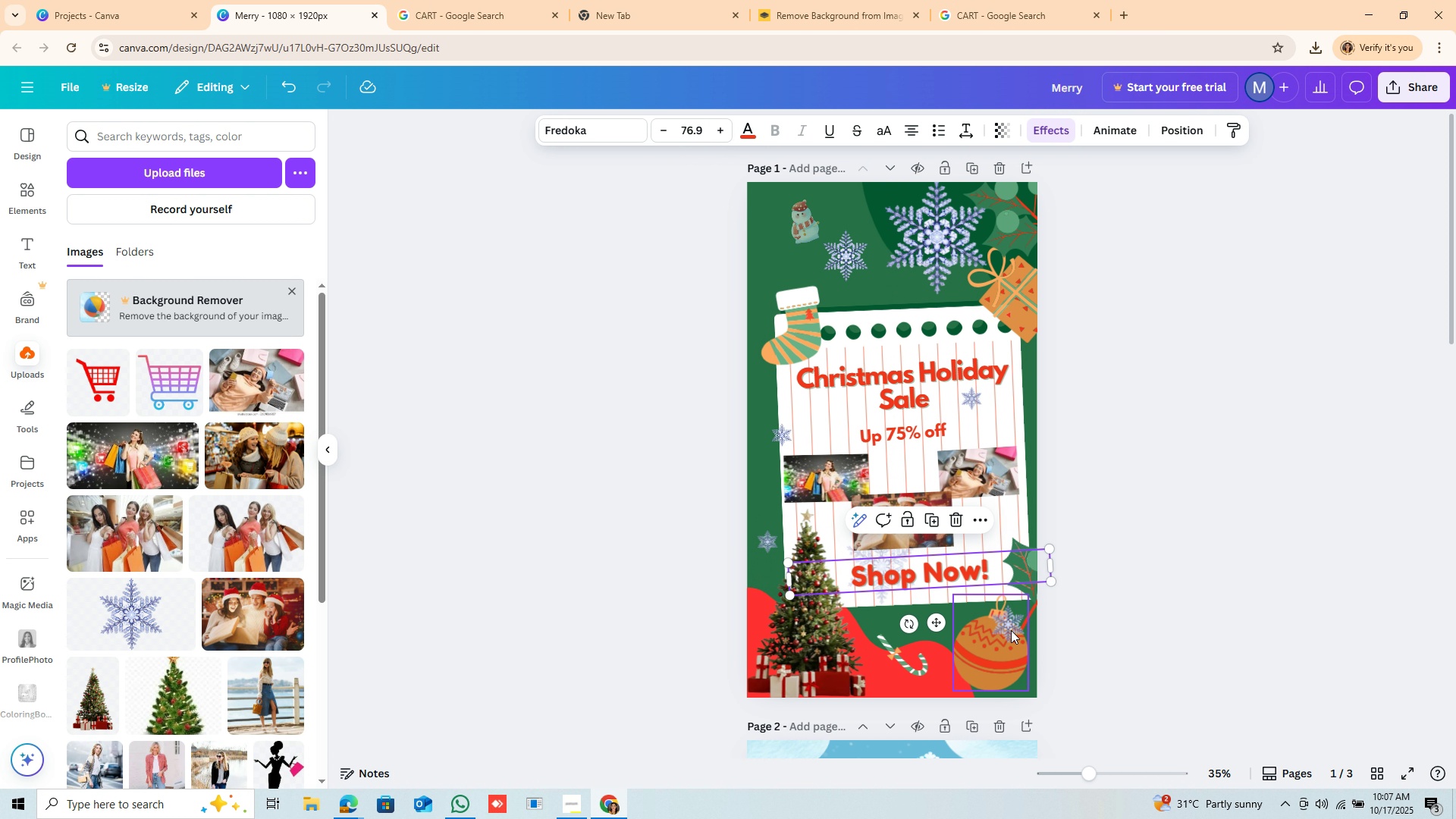 
left_click([948, 571])
 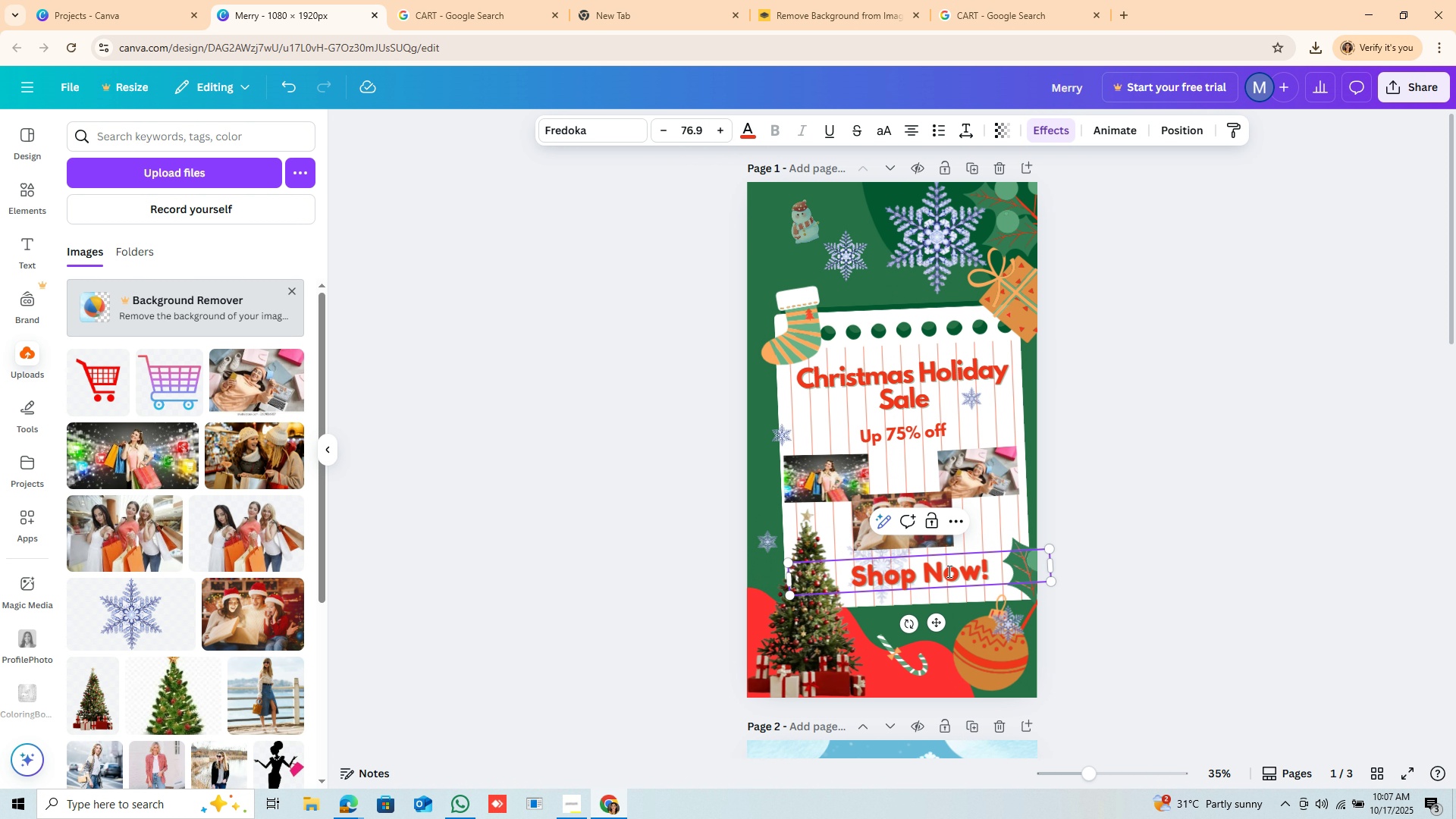 
key(Control+A)
 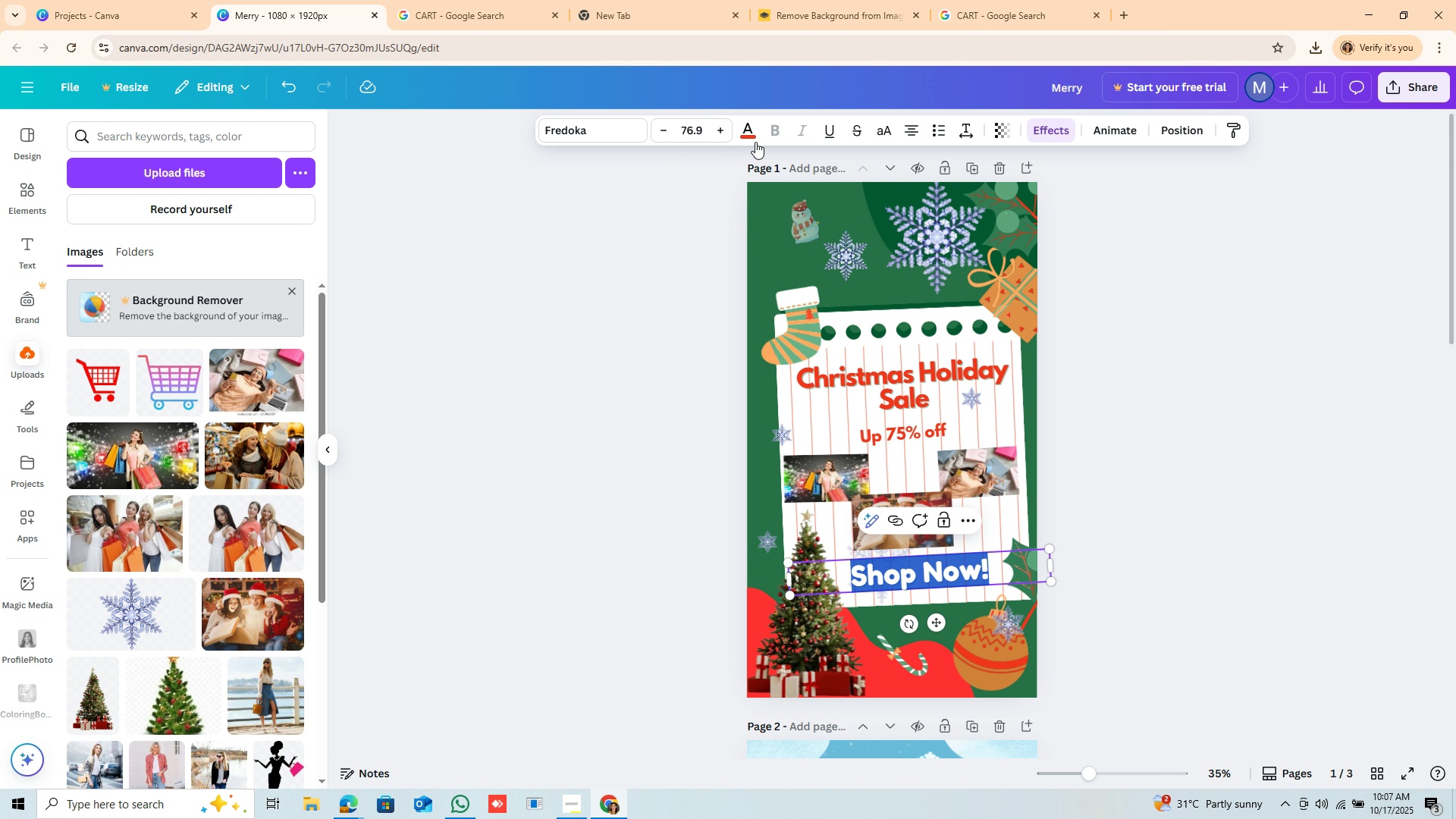 
left_click([747, 130])
 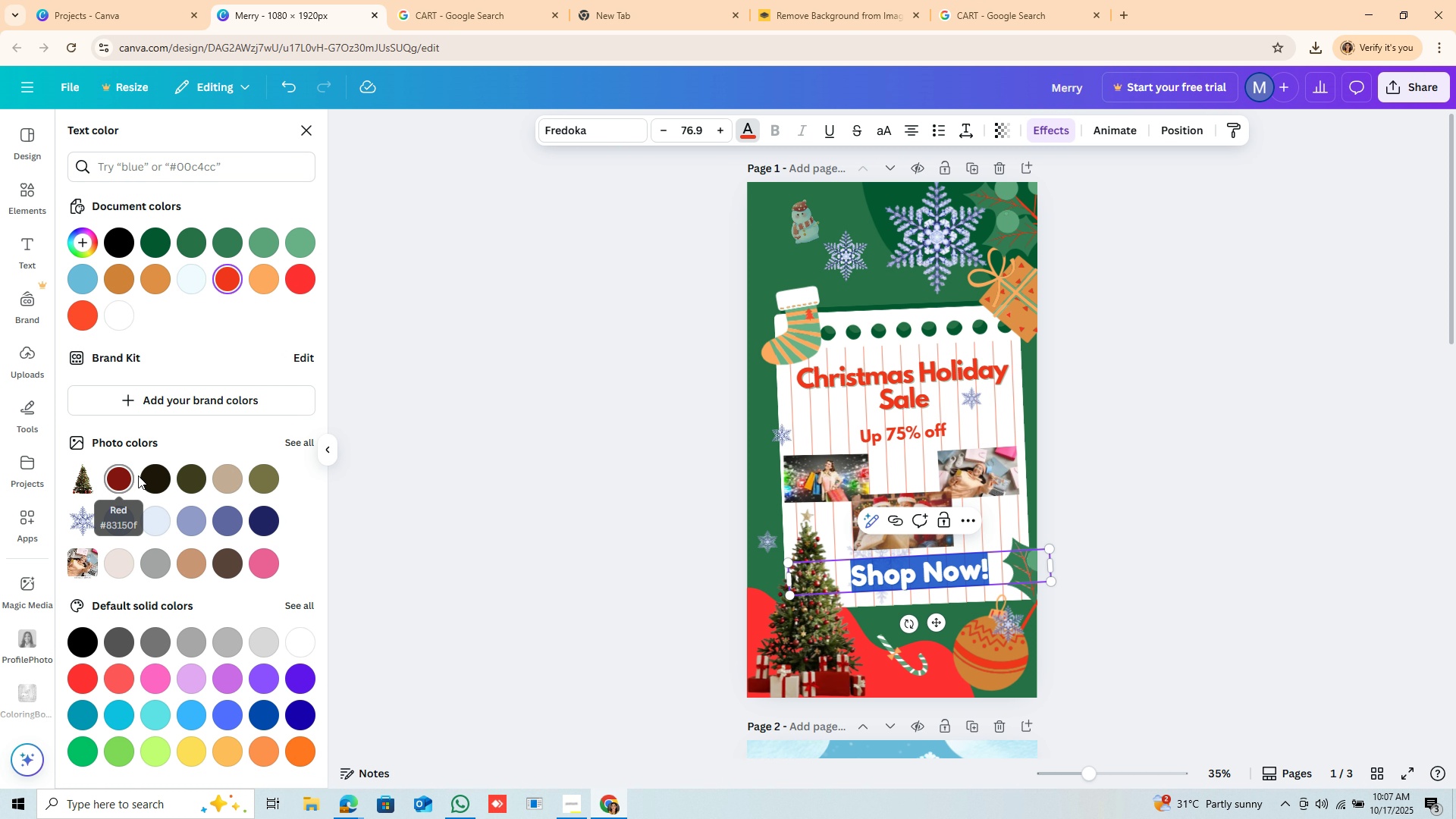 
double_click([144, 477])
 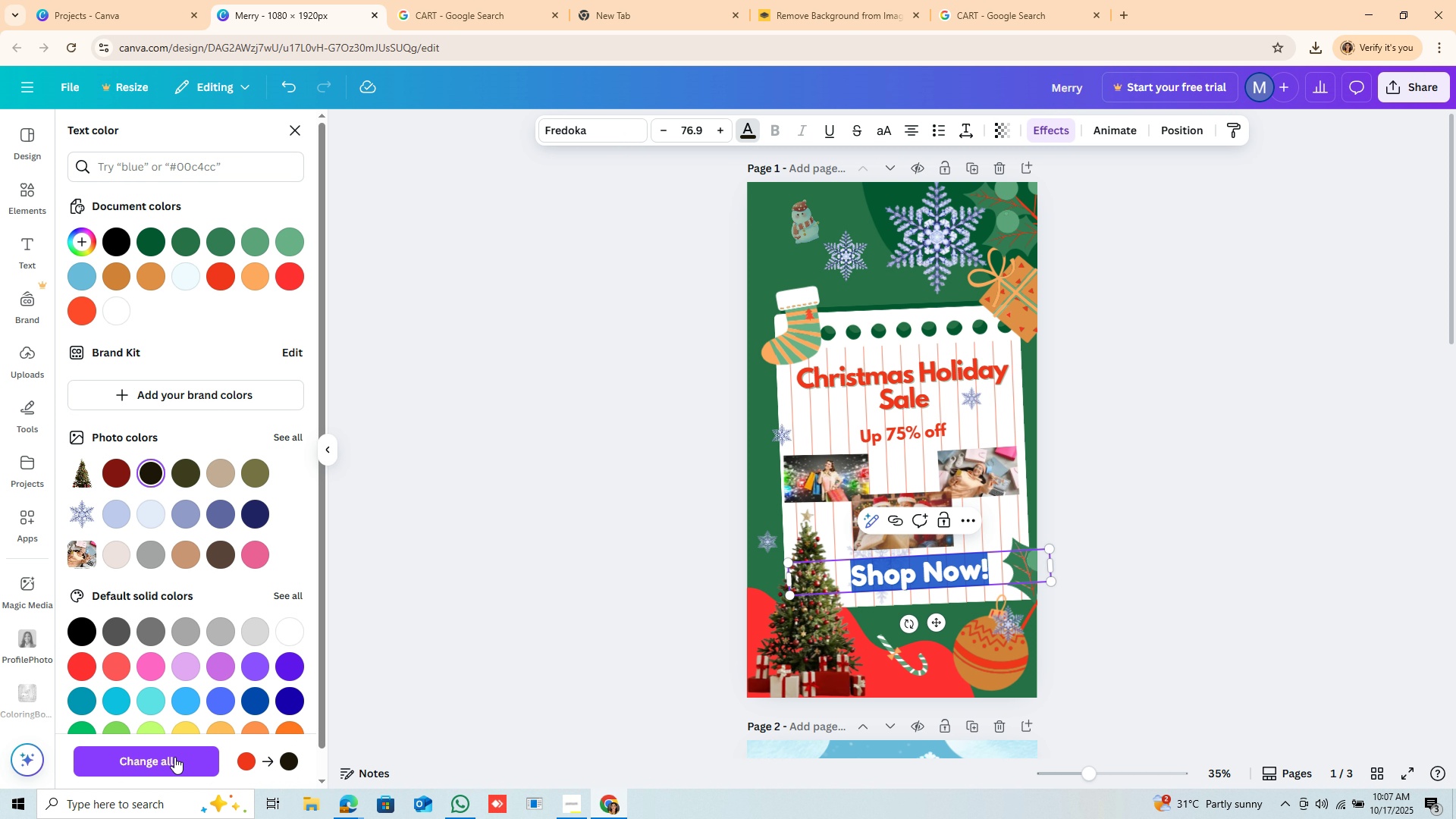 
left_click([176, 753])
 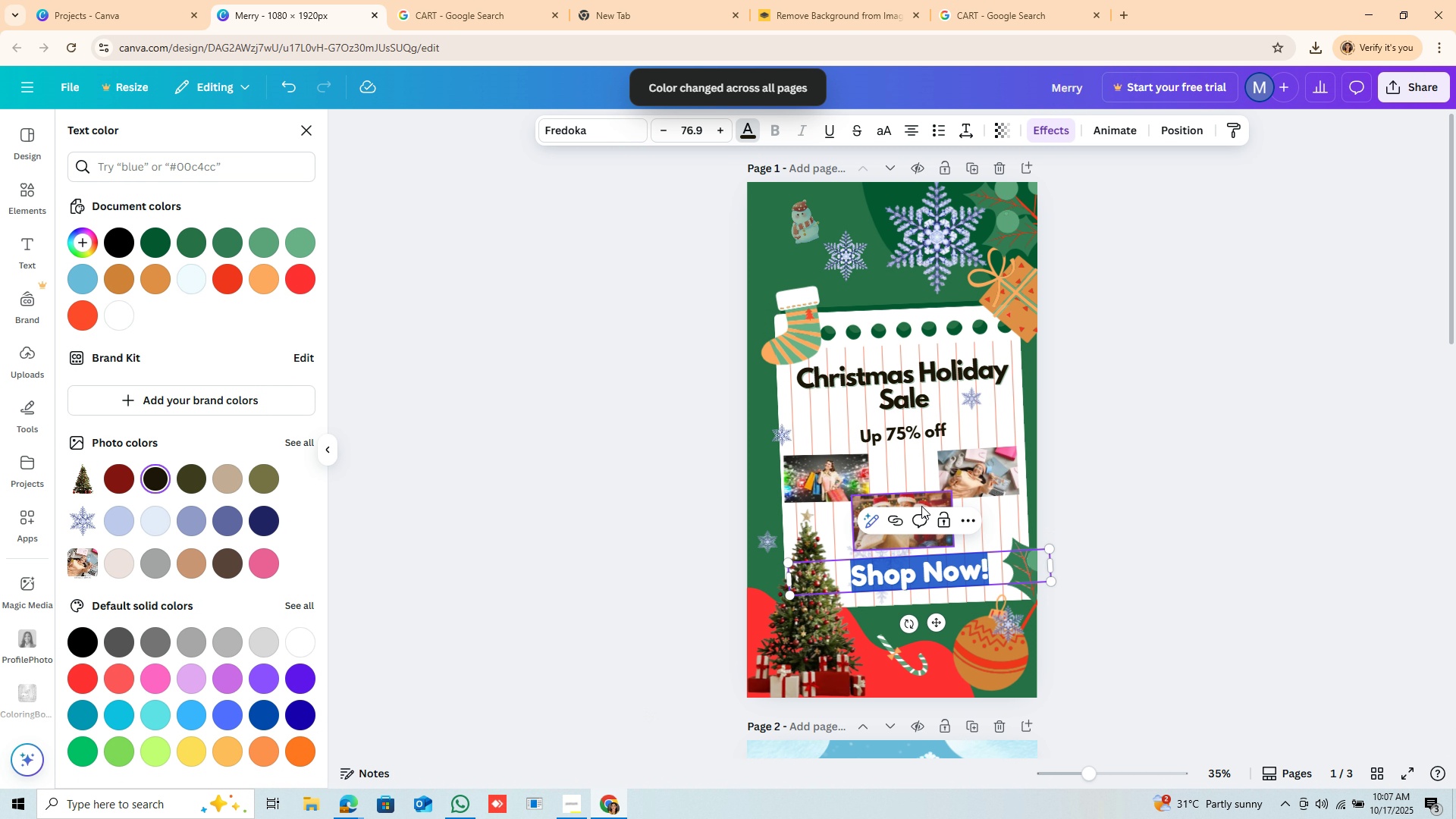 
left_click([915, 384])
 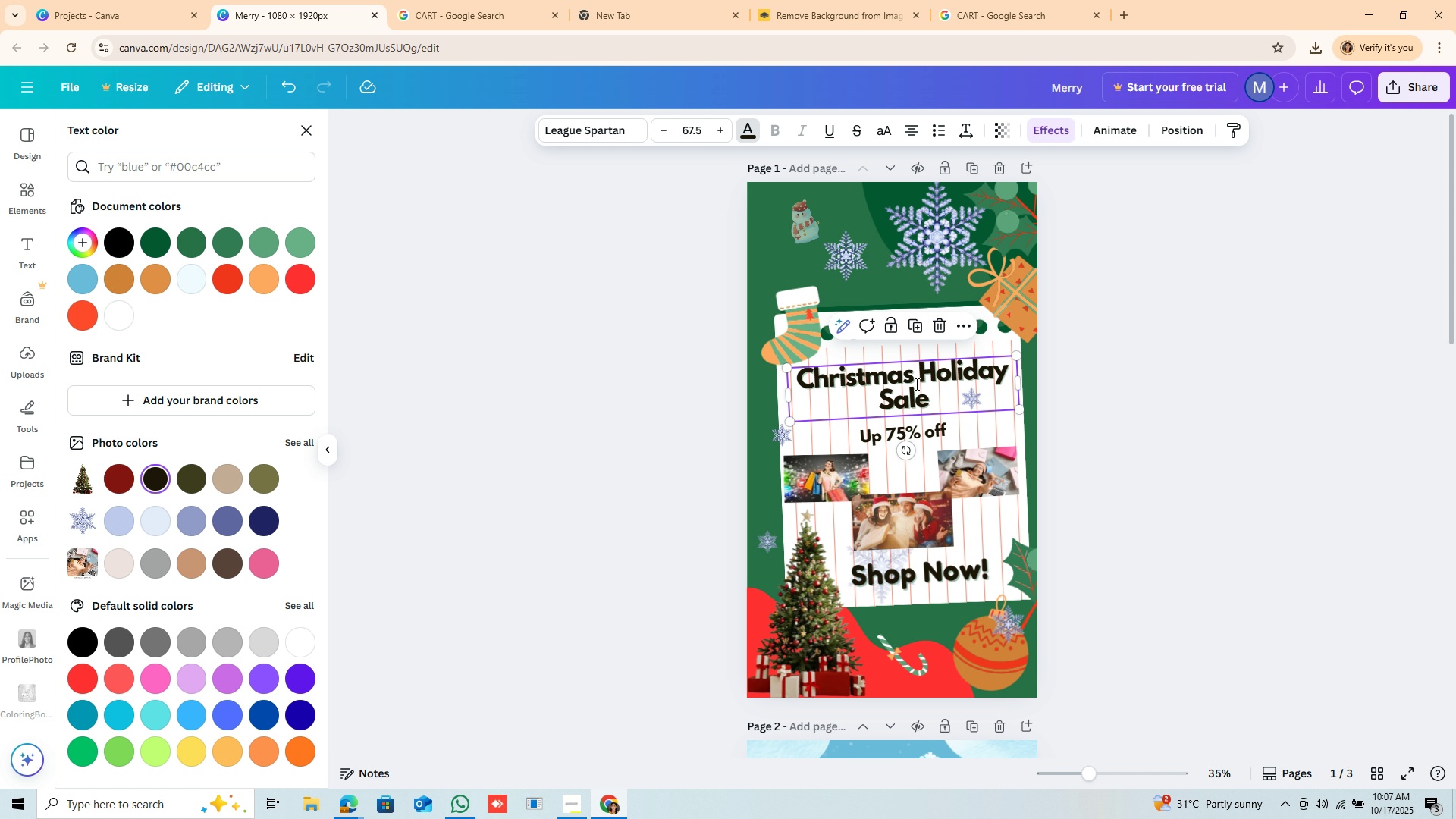 
double_click([915, 384])
 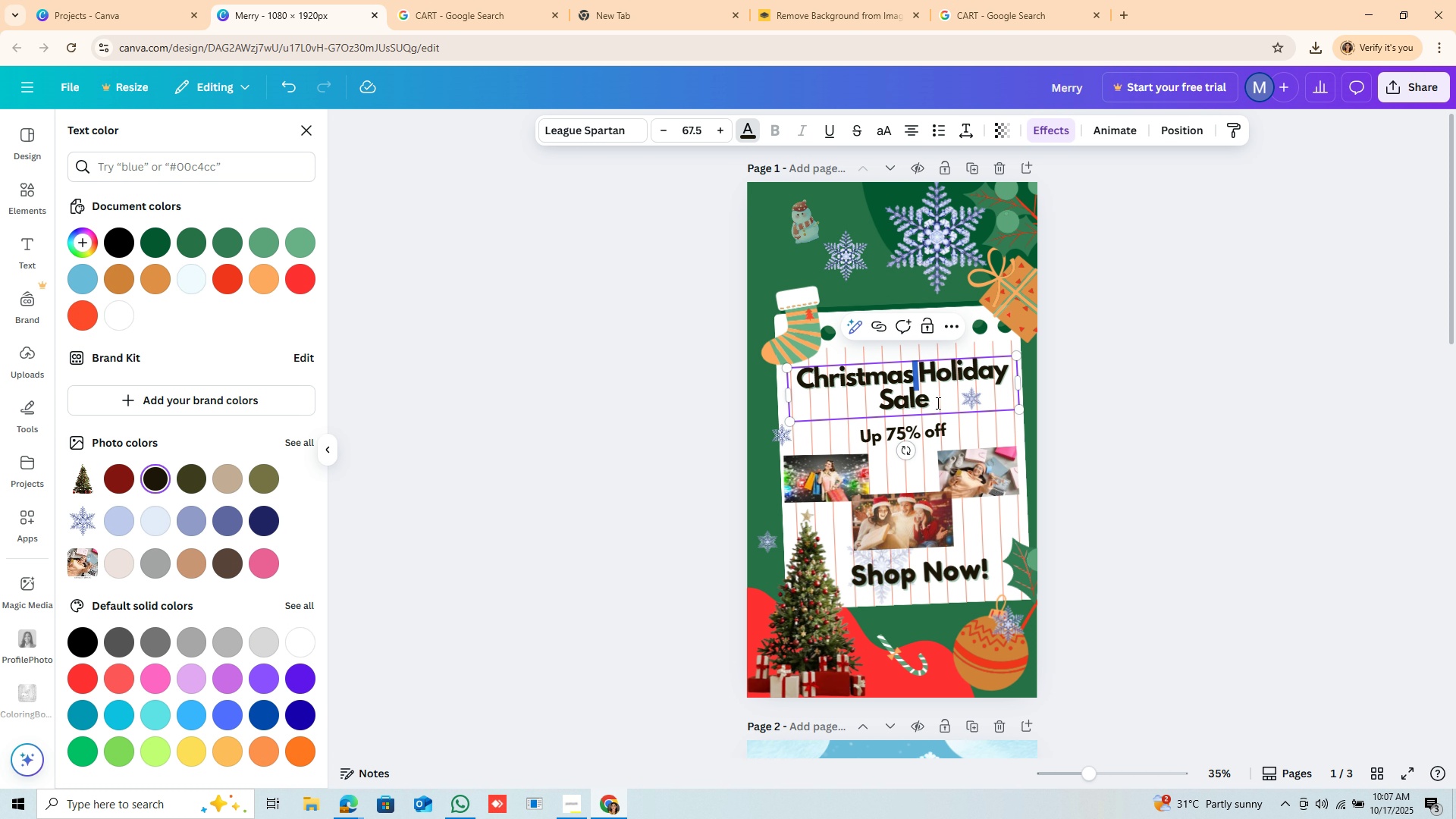 
left_click([937, 403])
 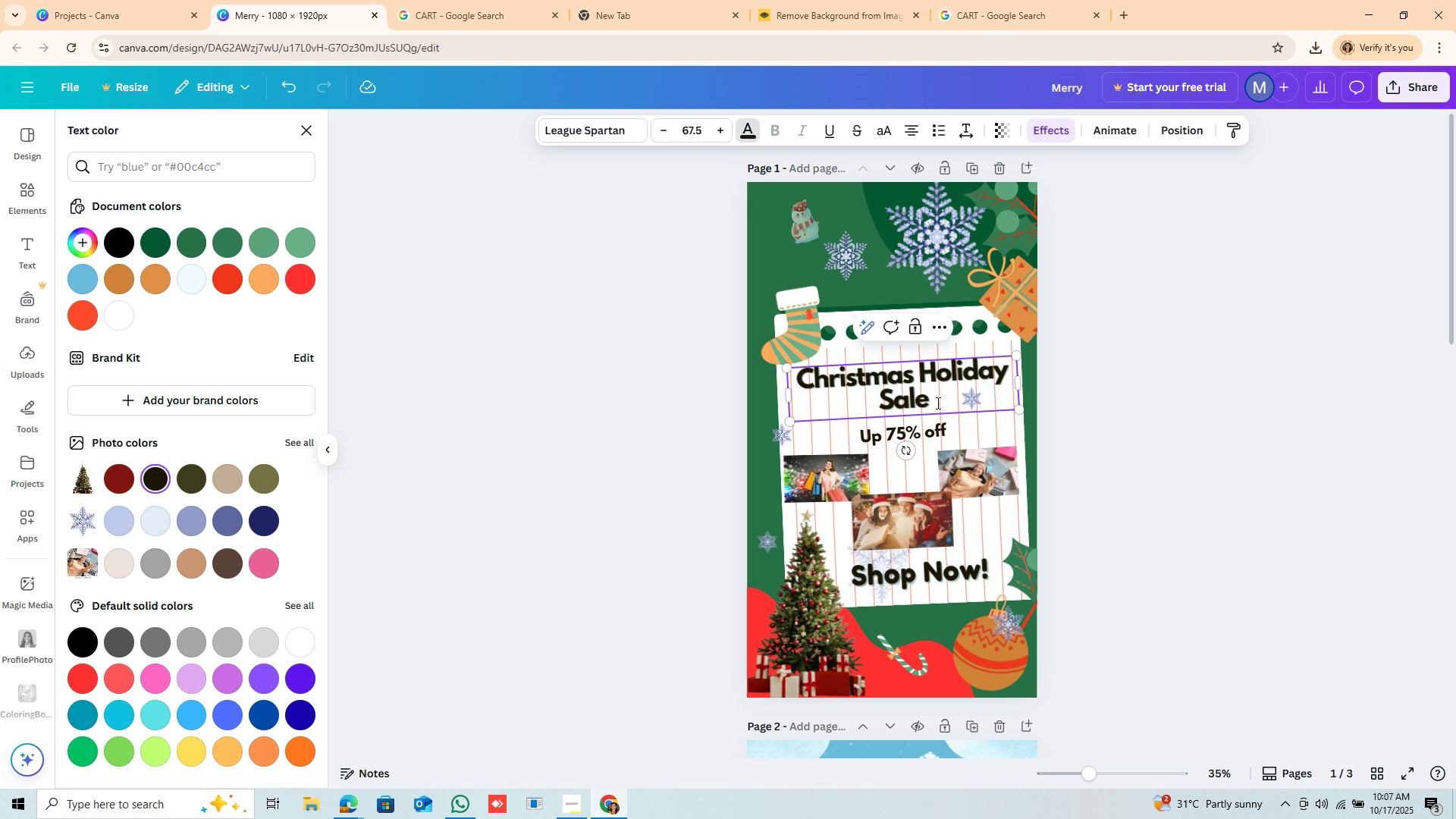 
key(Control+A)
 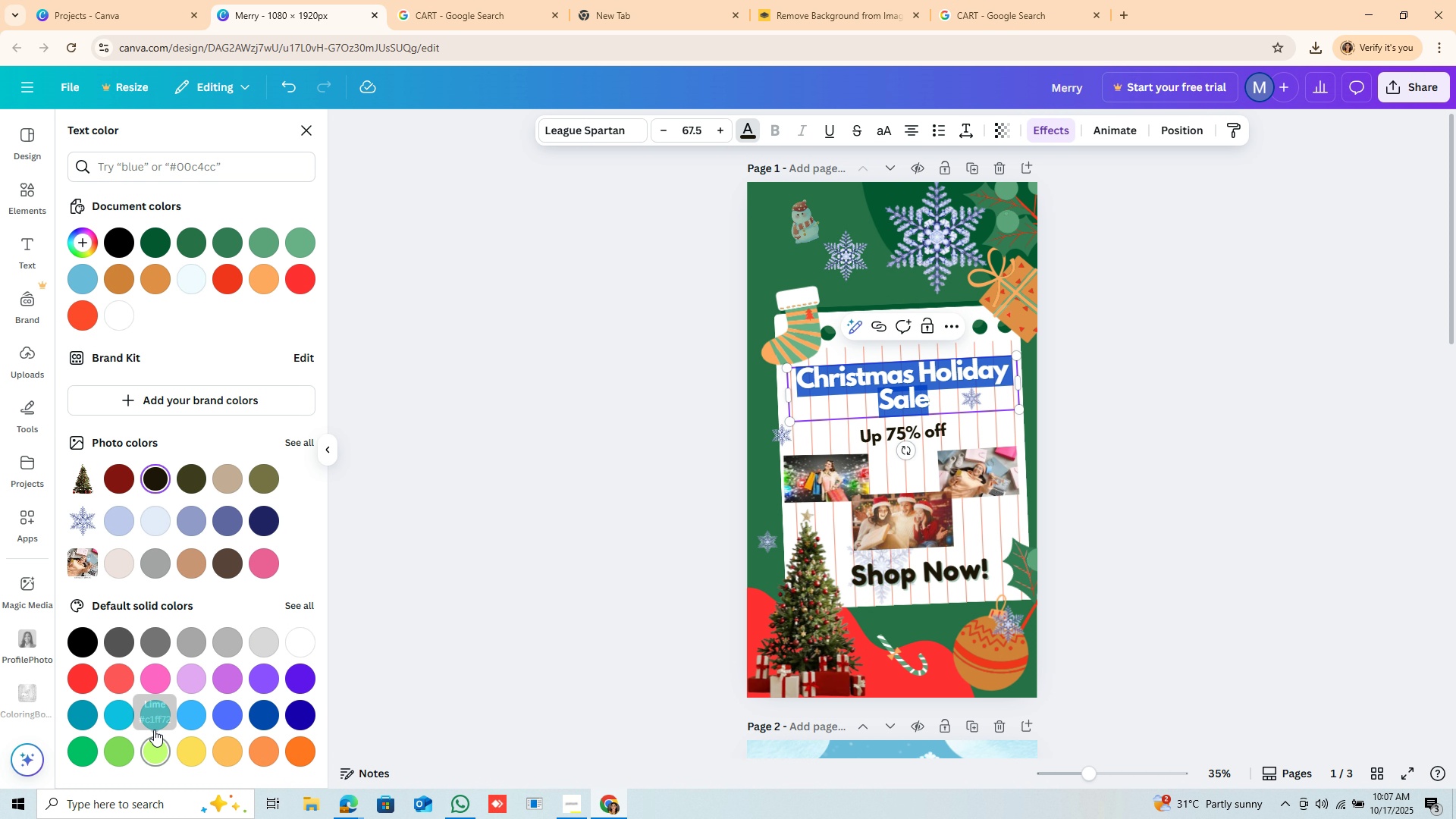 
left_click([155, 726])
 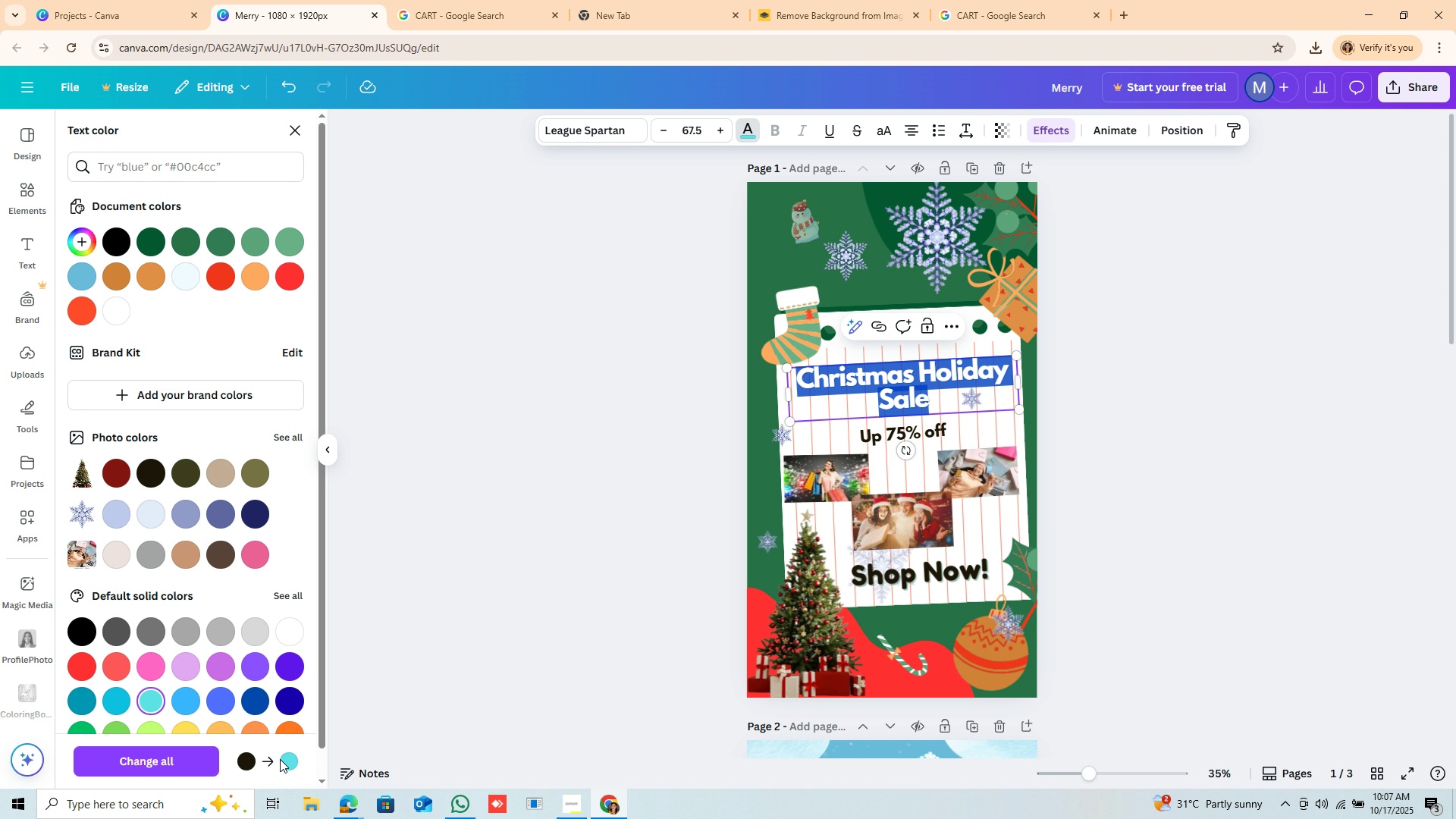 
left_click([278, 760])
 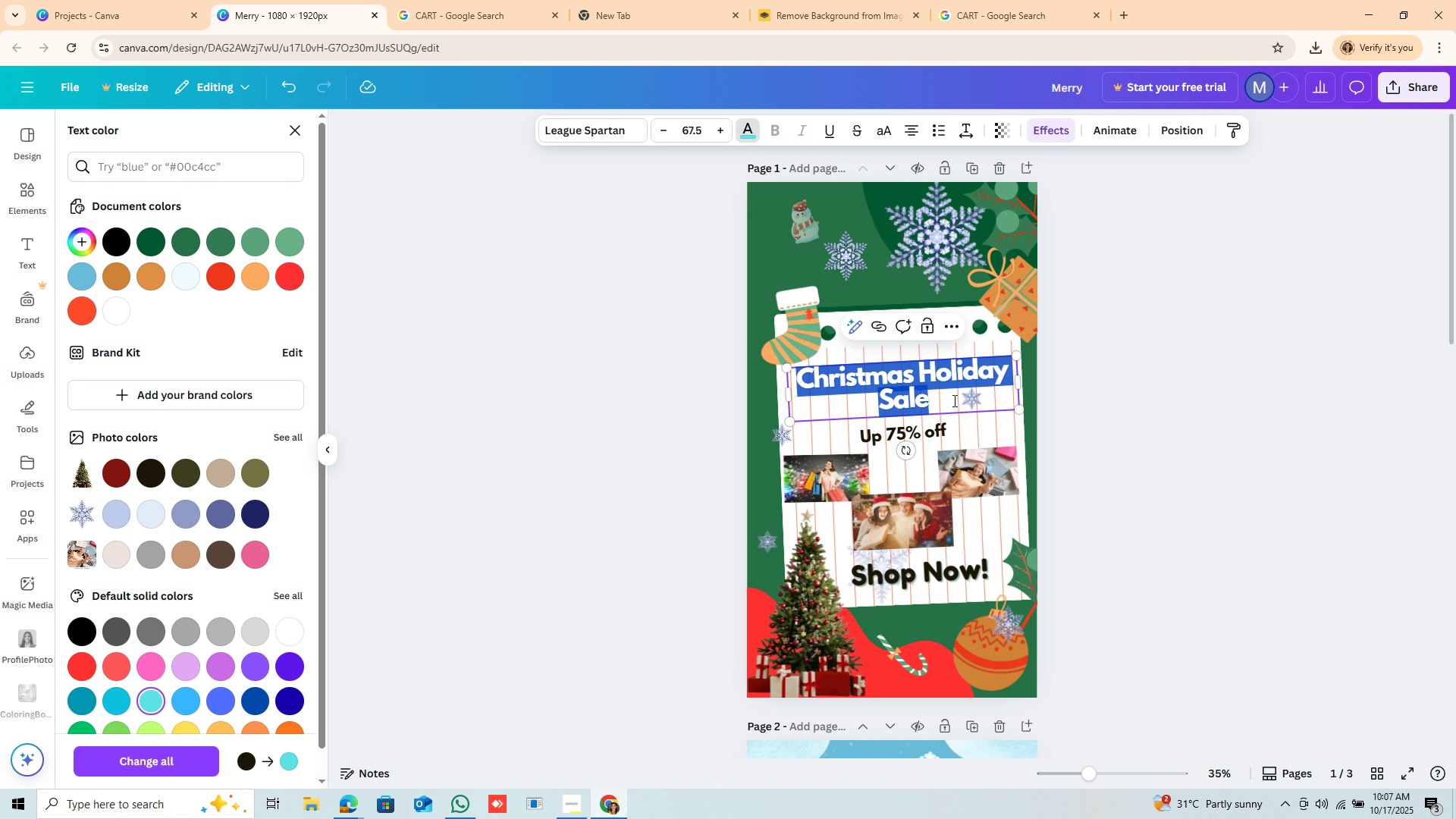 
left_click([953, 400])
 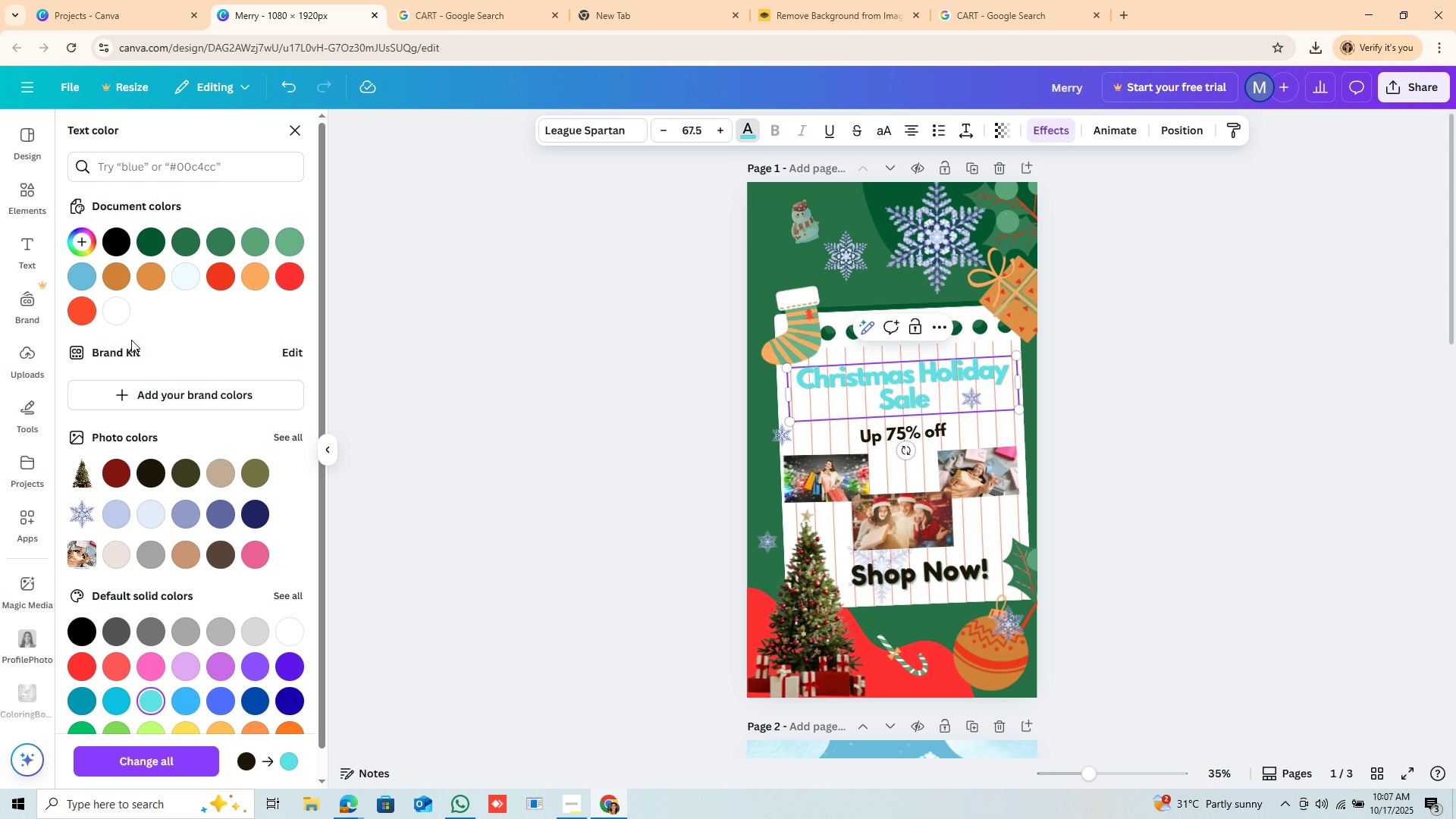 
left_click([215, 279])
 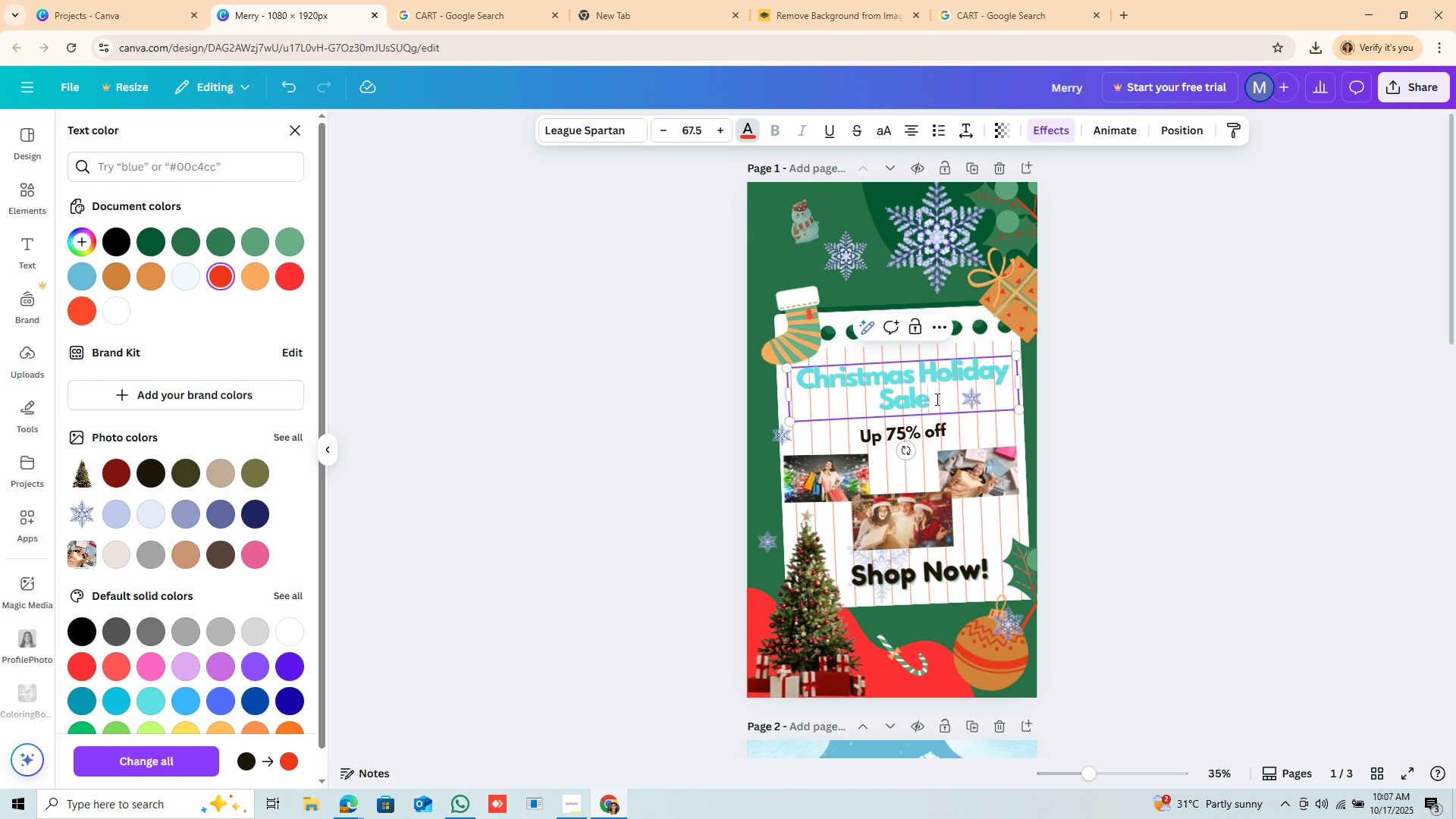 
left_click([951, 426])
 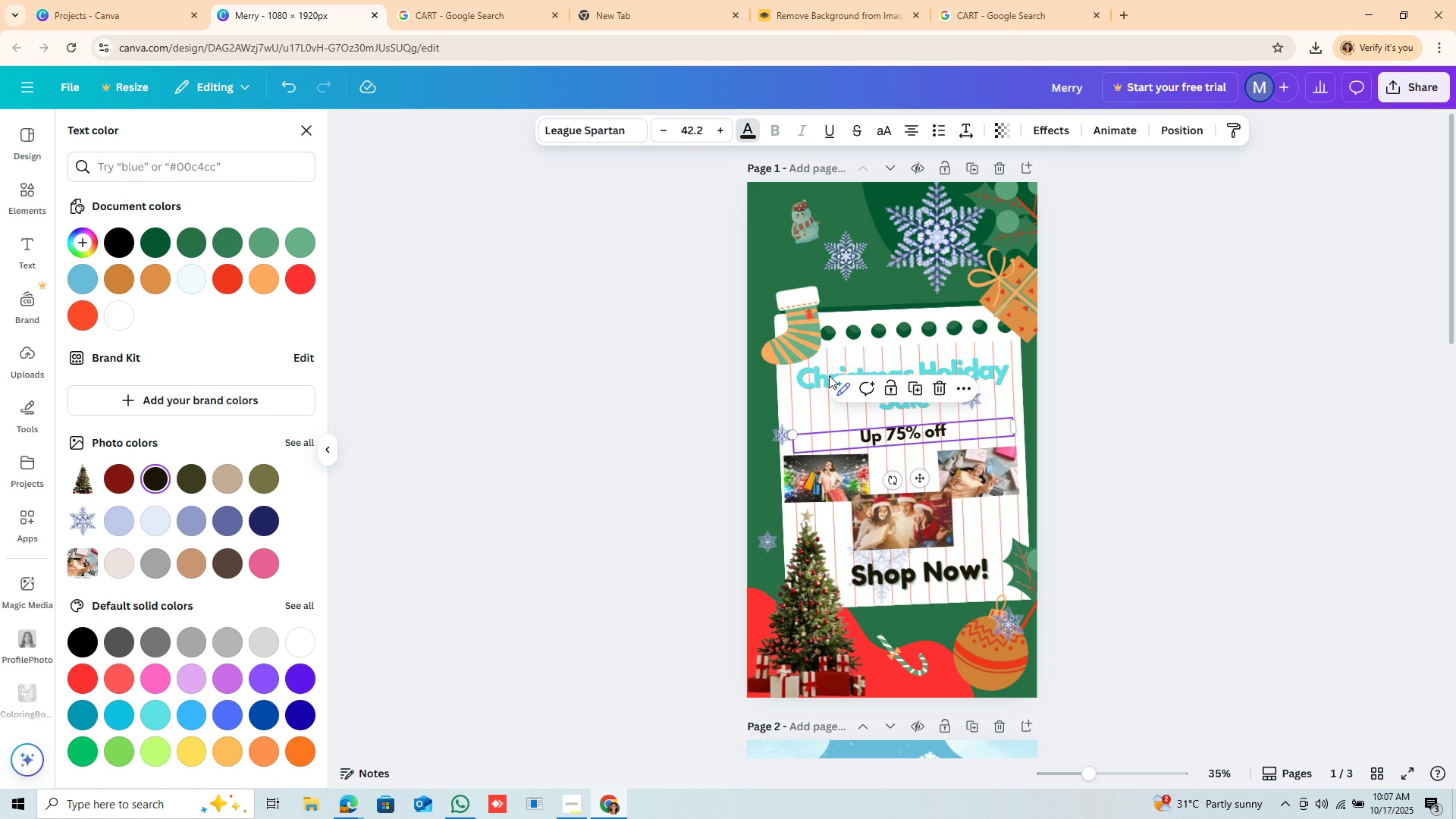 
left_click([829, 375])
 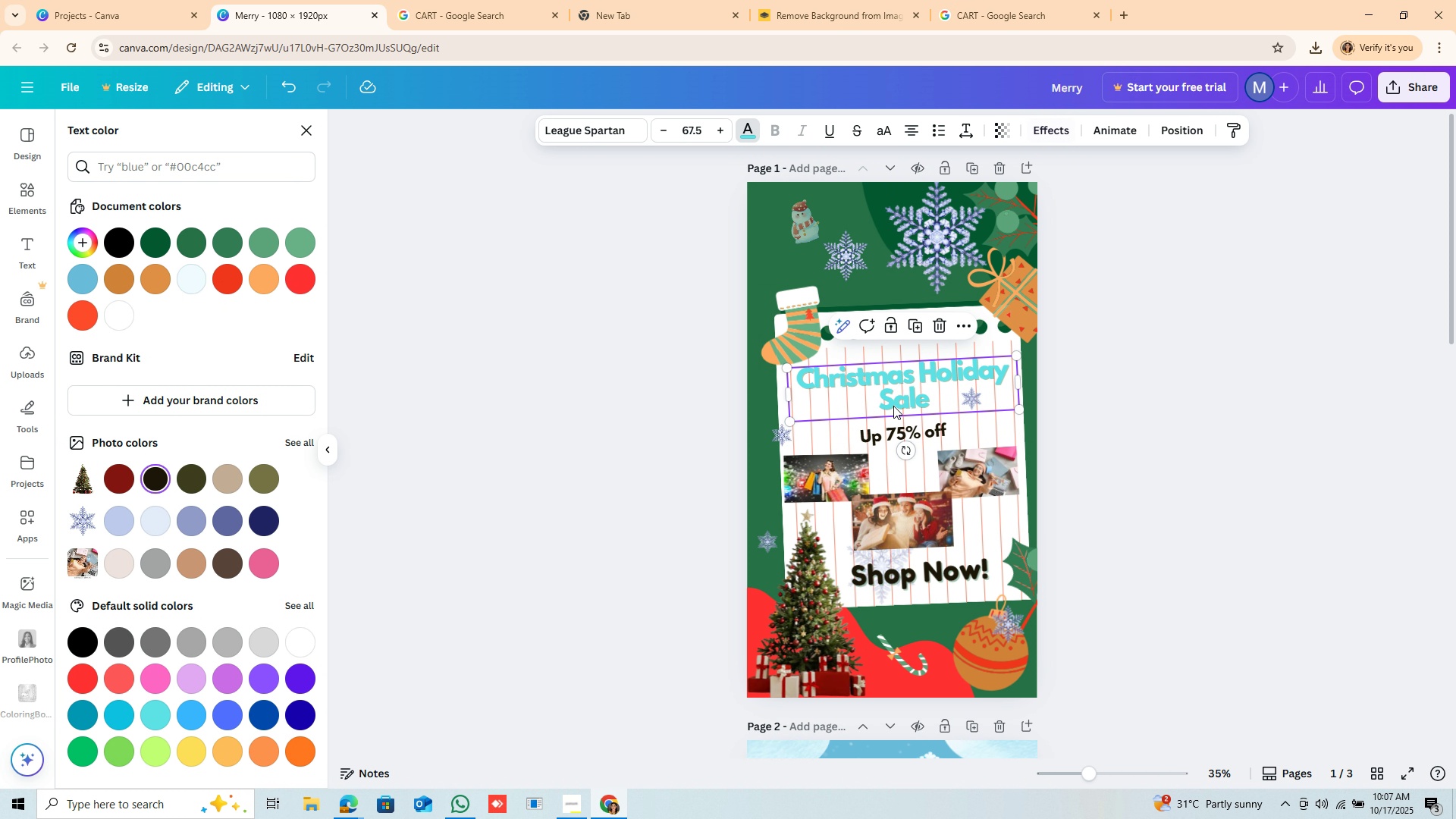 
left_click([893, 406])
 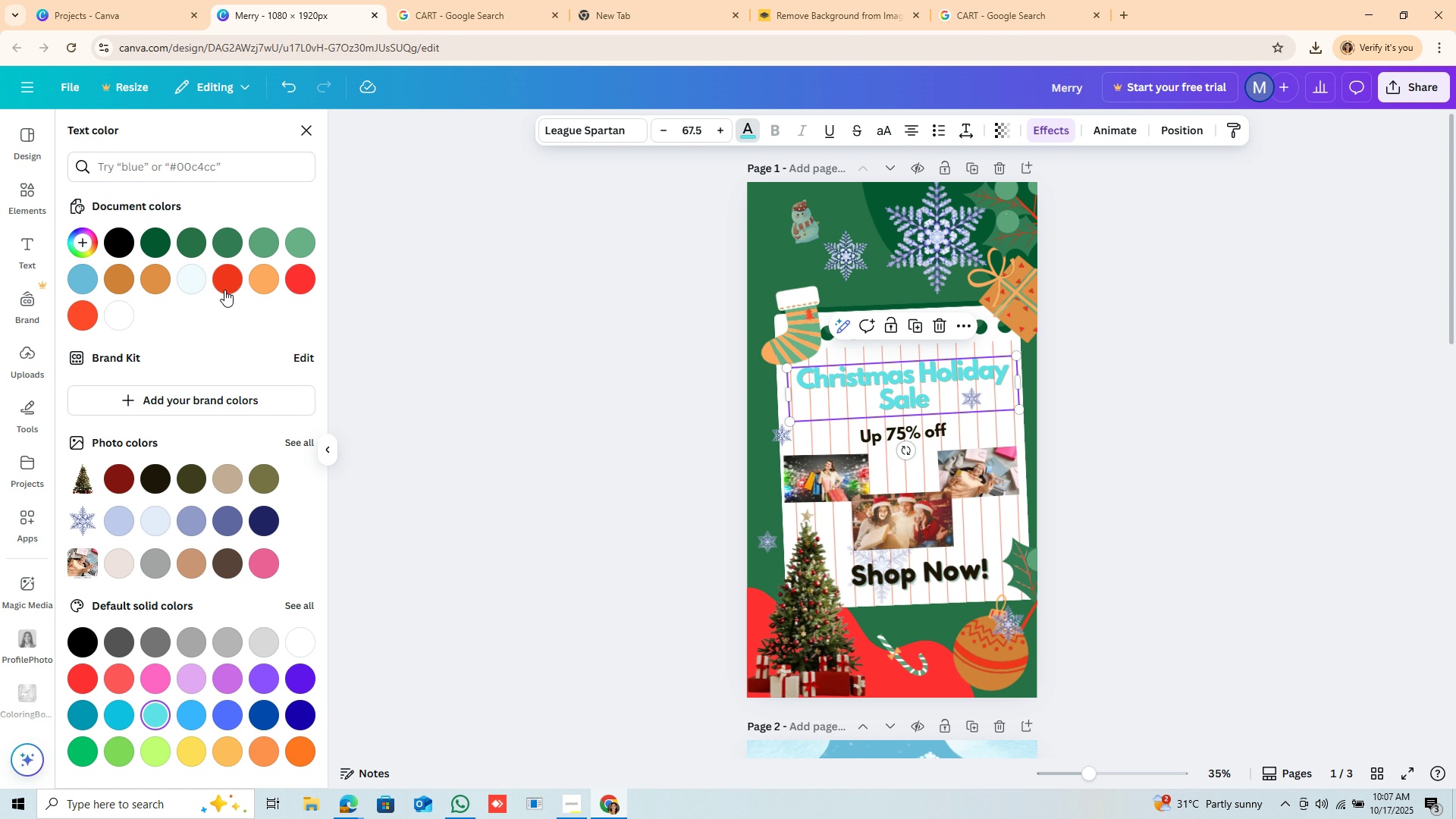 
left_click([224, 288])
 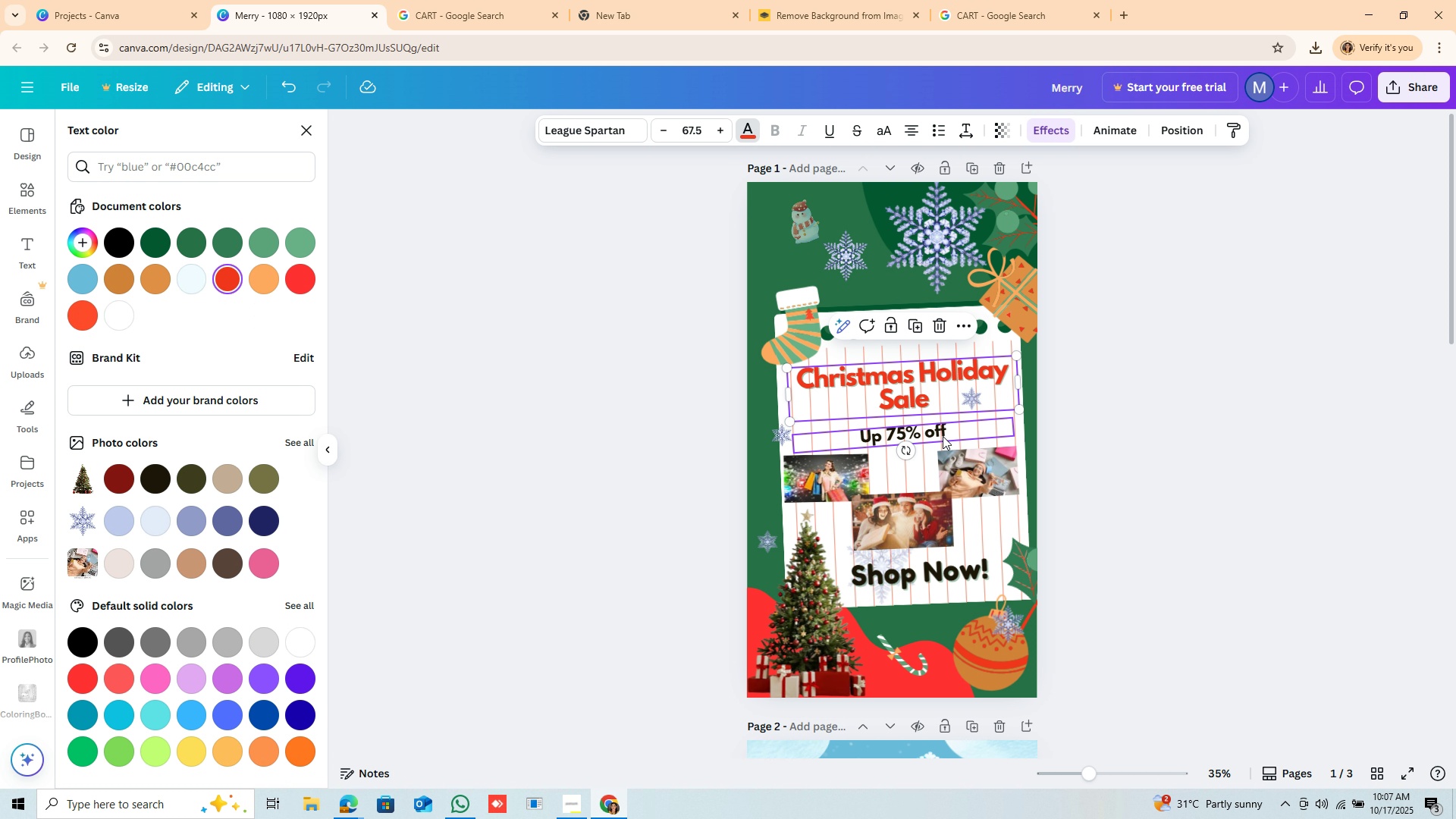 
left_click([943, 436])
 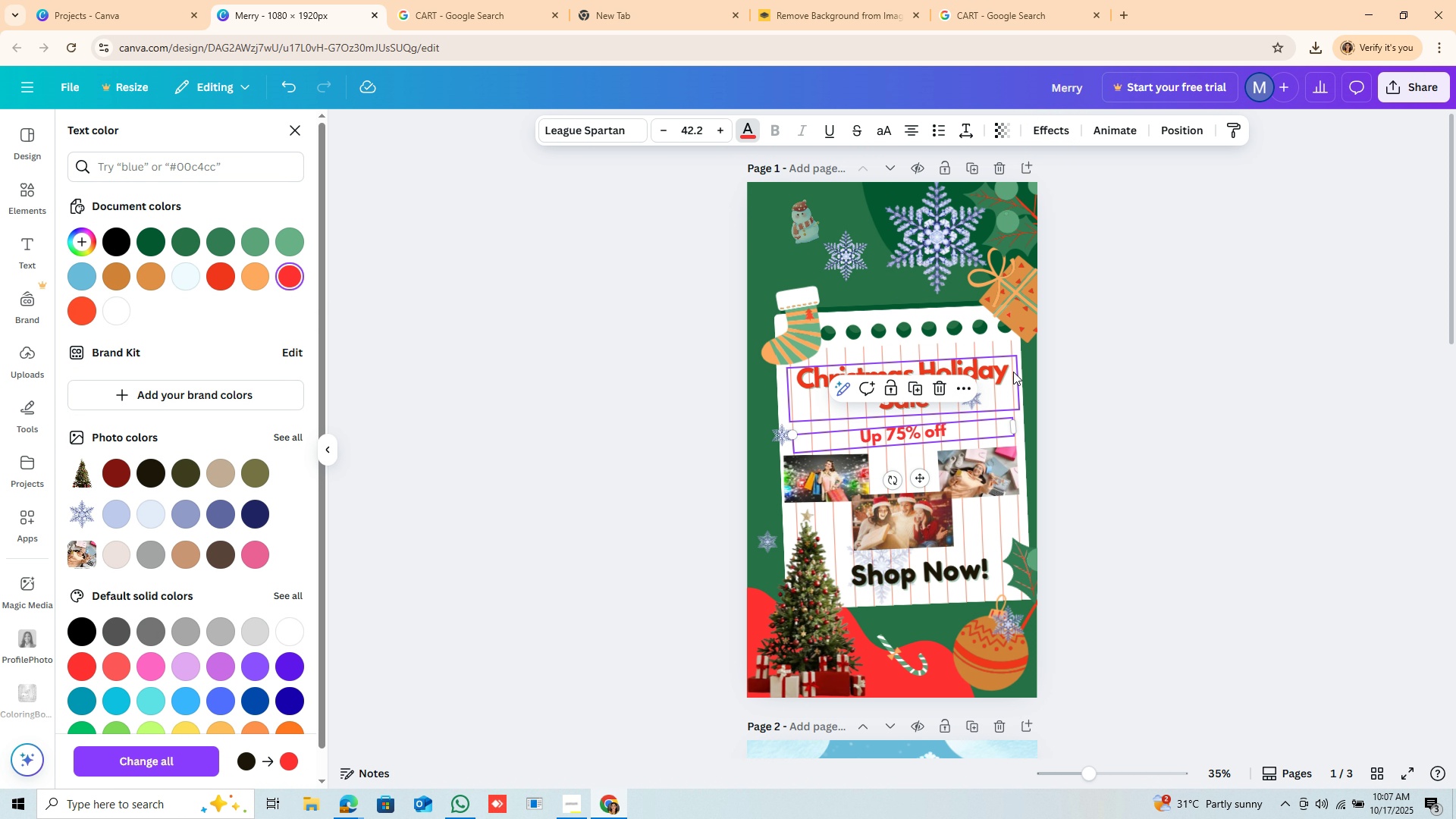 
left_click([937, 318])
 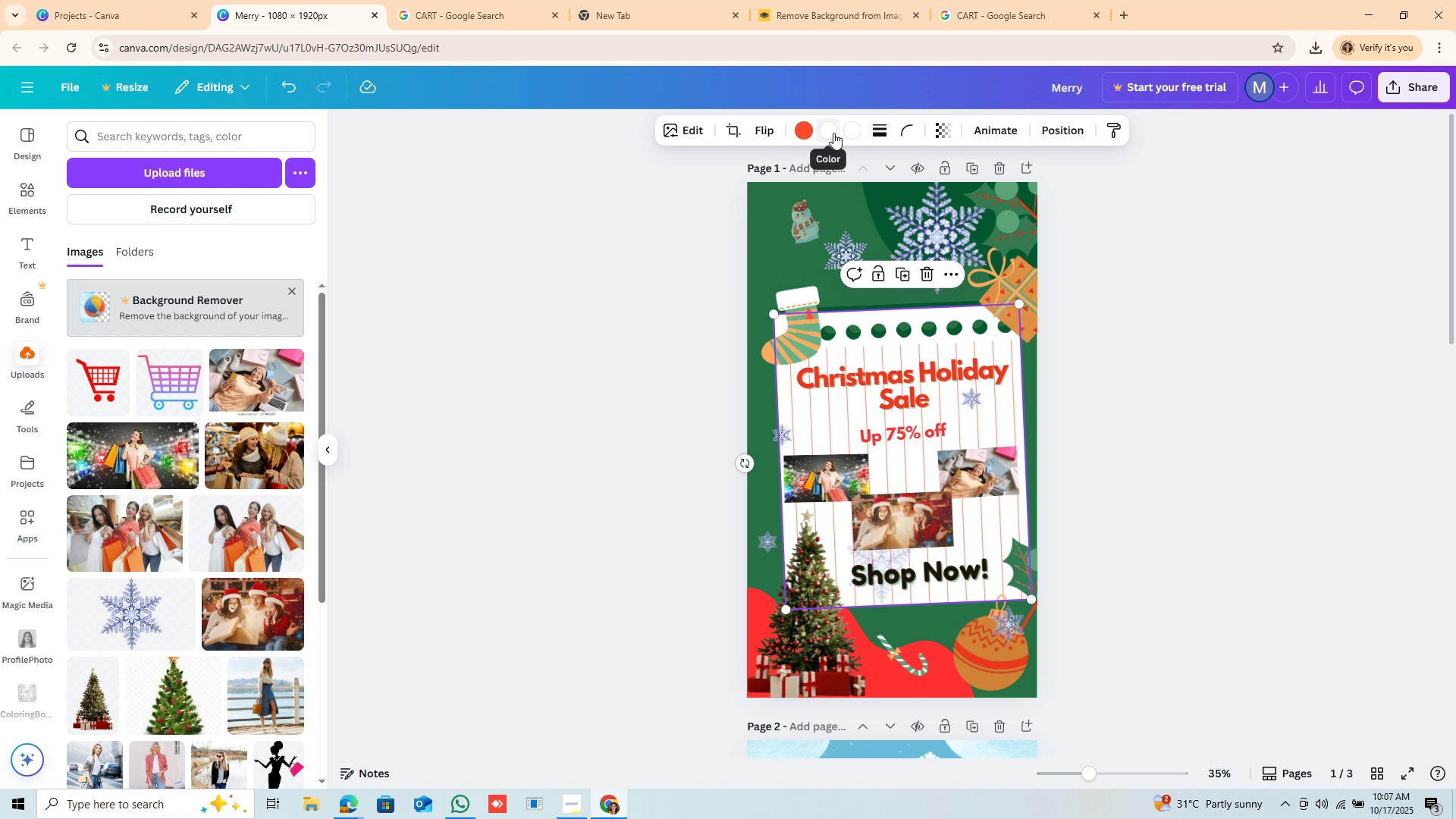 
left_click([833, 132])
 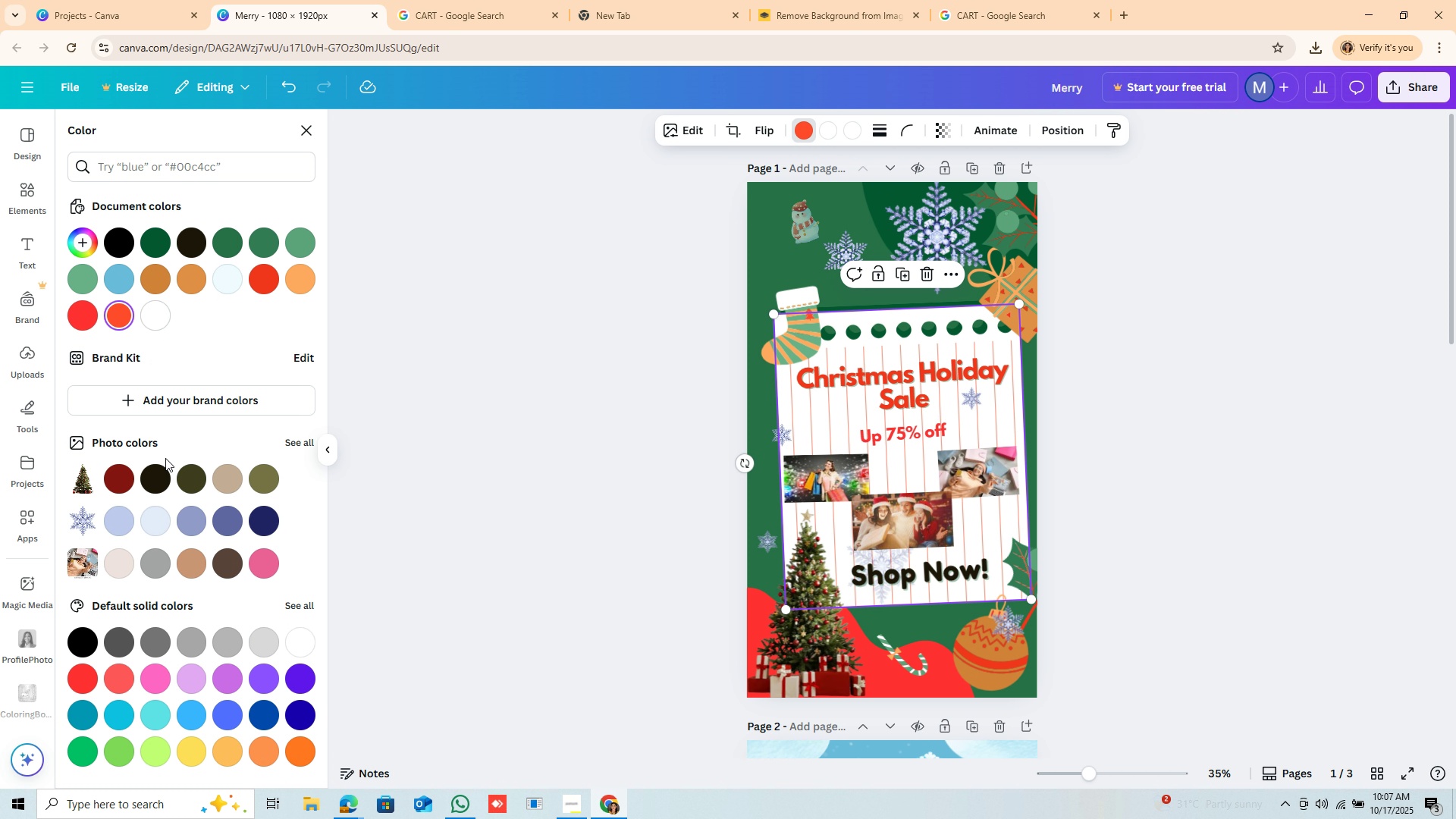 
double_click([107, 485])
 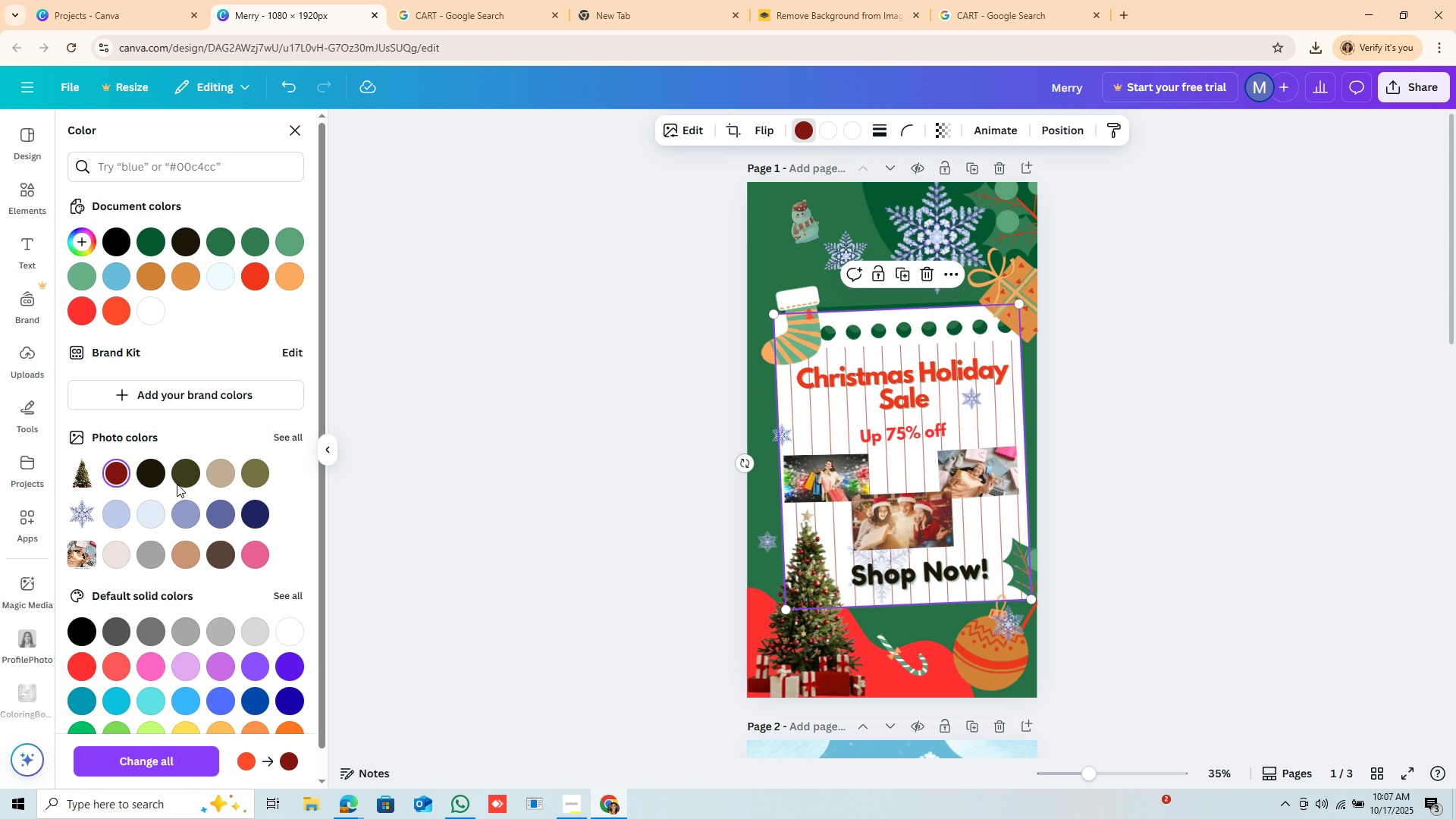 
left_click([217, 475])
 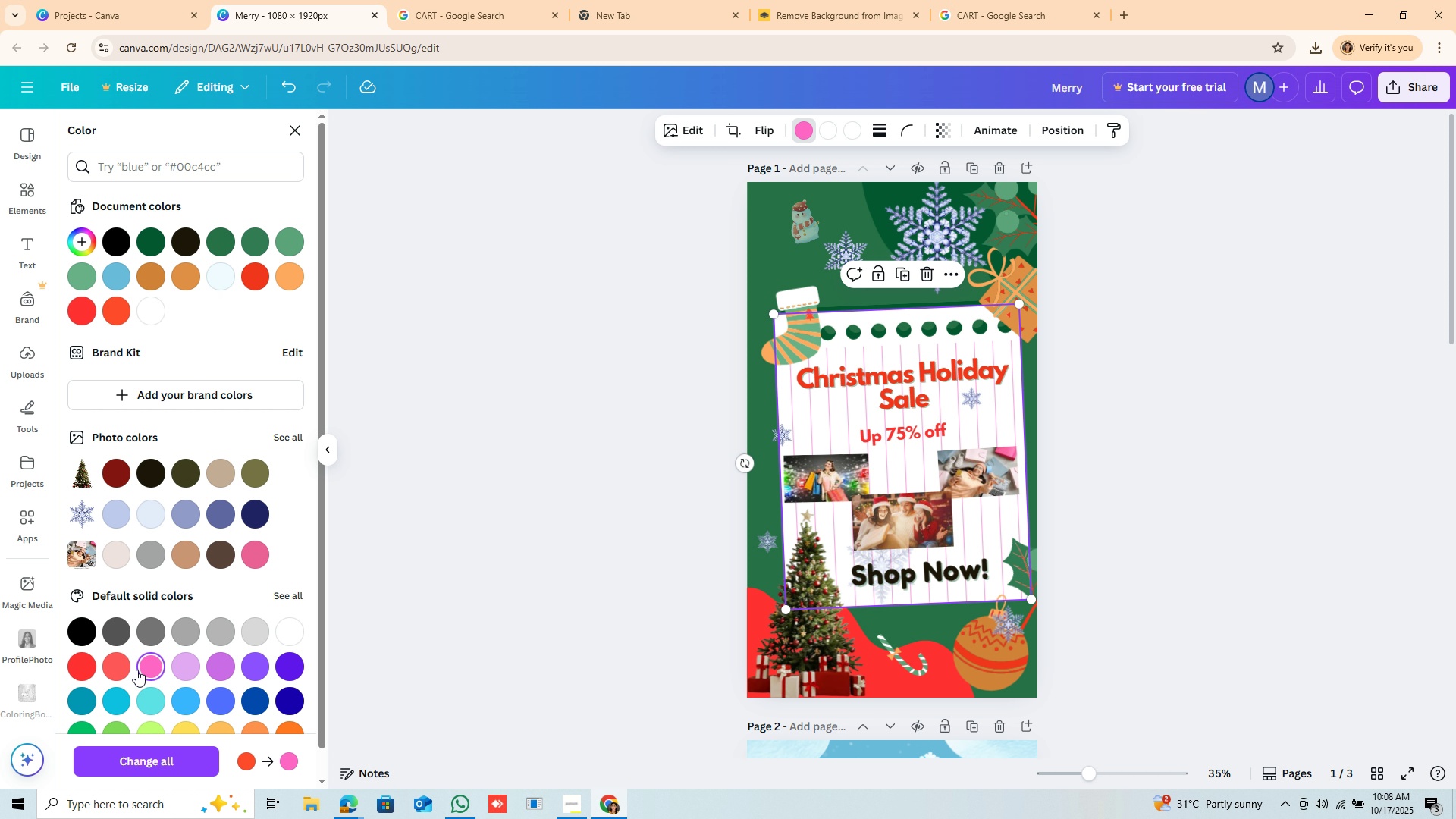 
wait(10.1)
 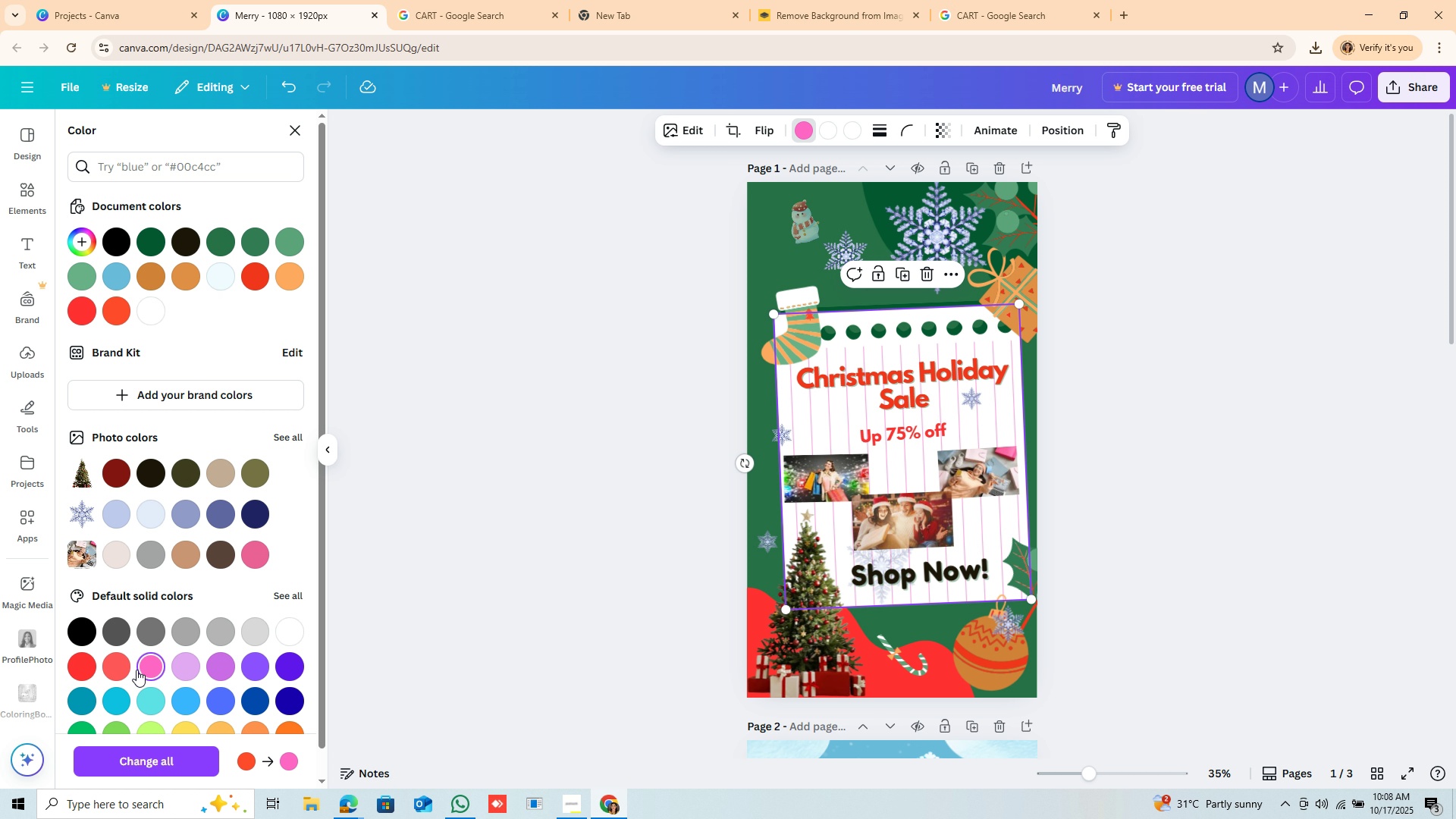 
left_click([923, 390])
 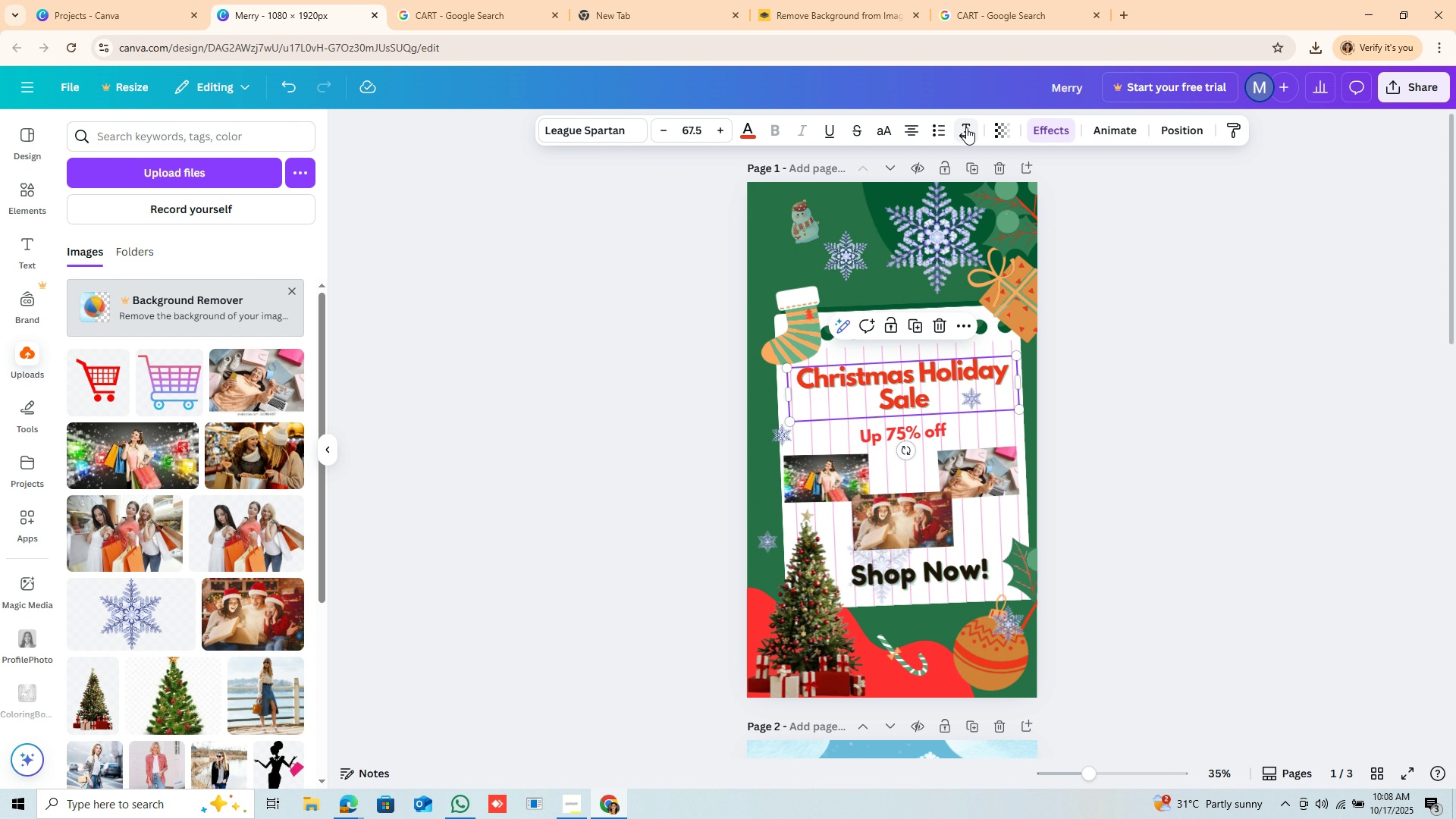 
left_click([966, 127])
 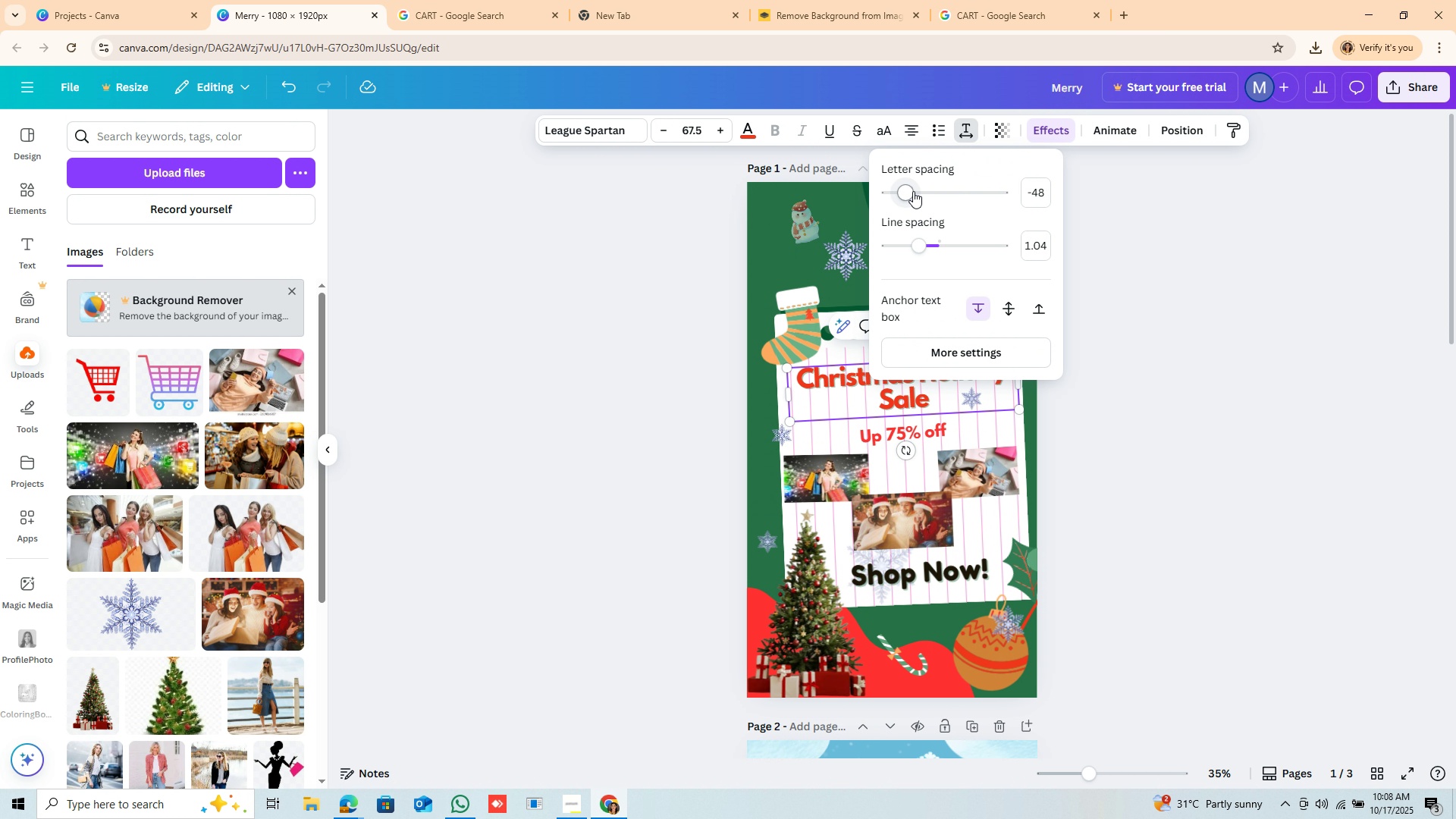 
left_click_drag(start_coordinate=[913, 191], to_coordinate=[908, 192])
 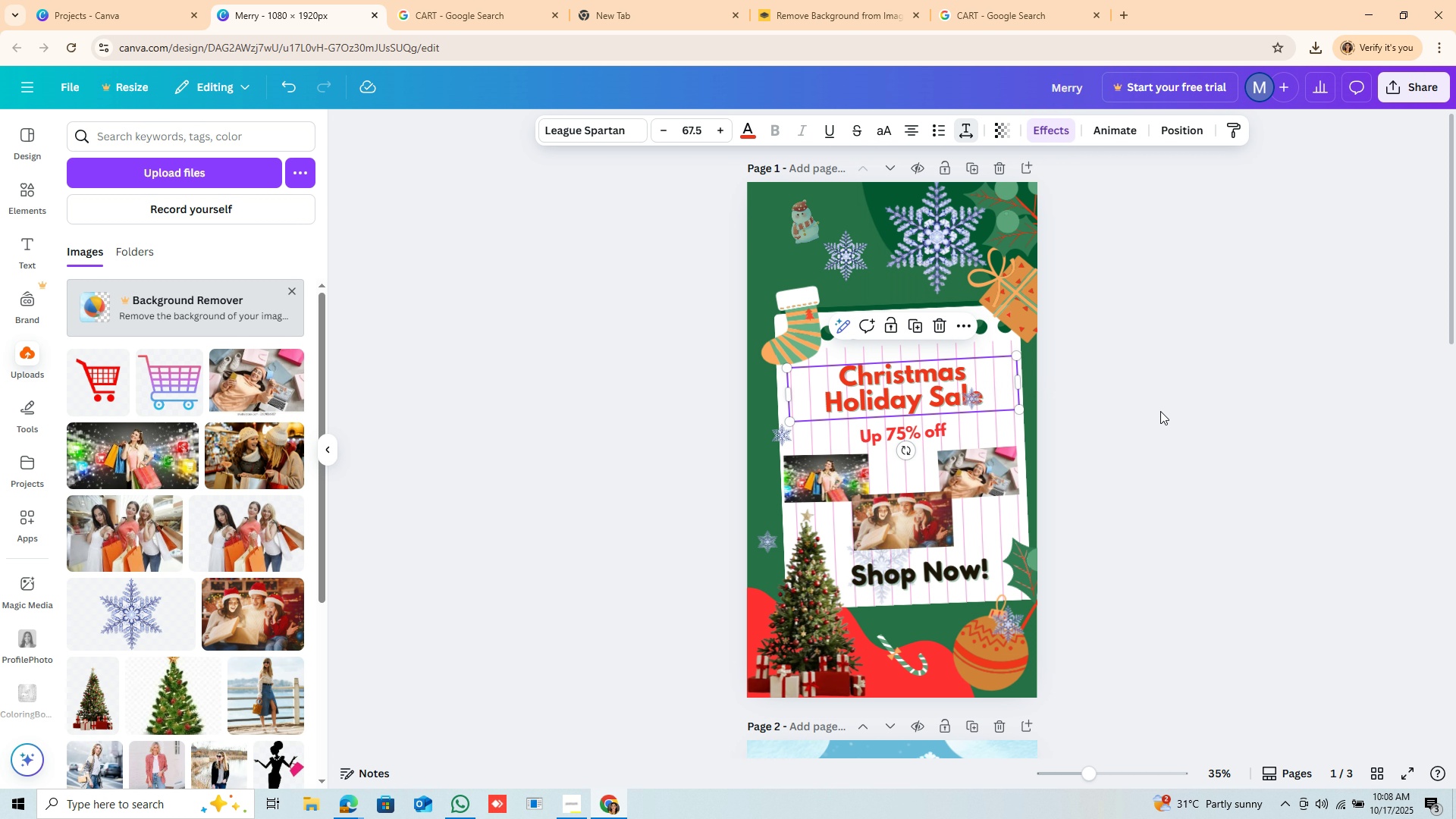 
left_click([1160, 411])
 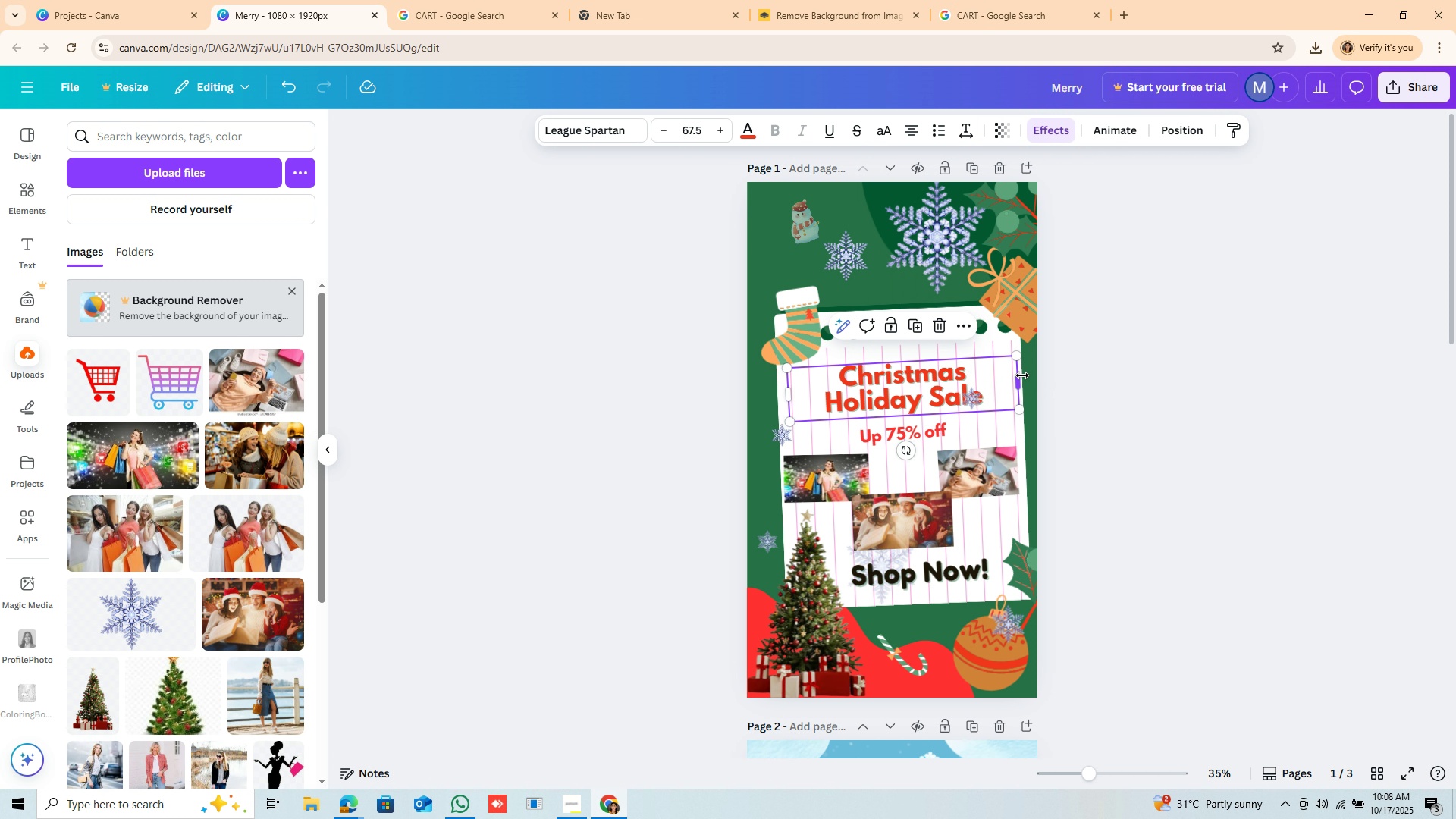 
left_click_drag(start_coordinate=[1022, 375], to_coordinate=[1047, 375])
 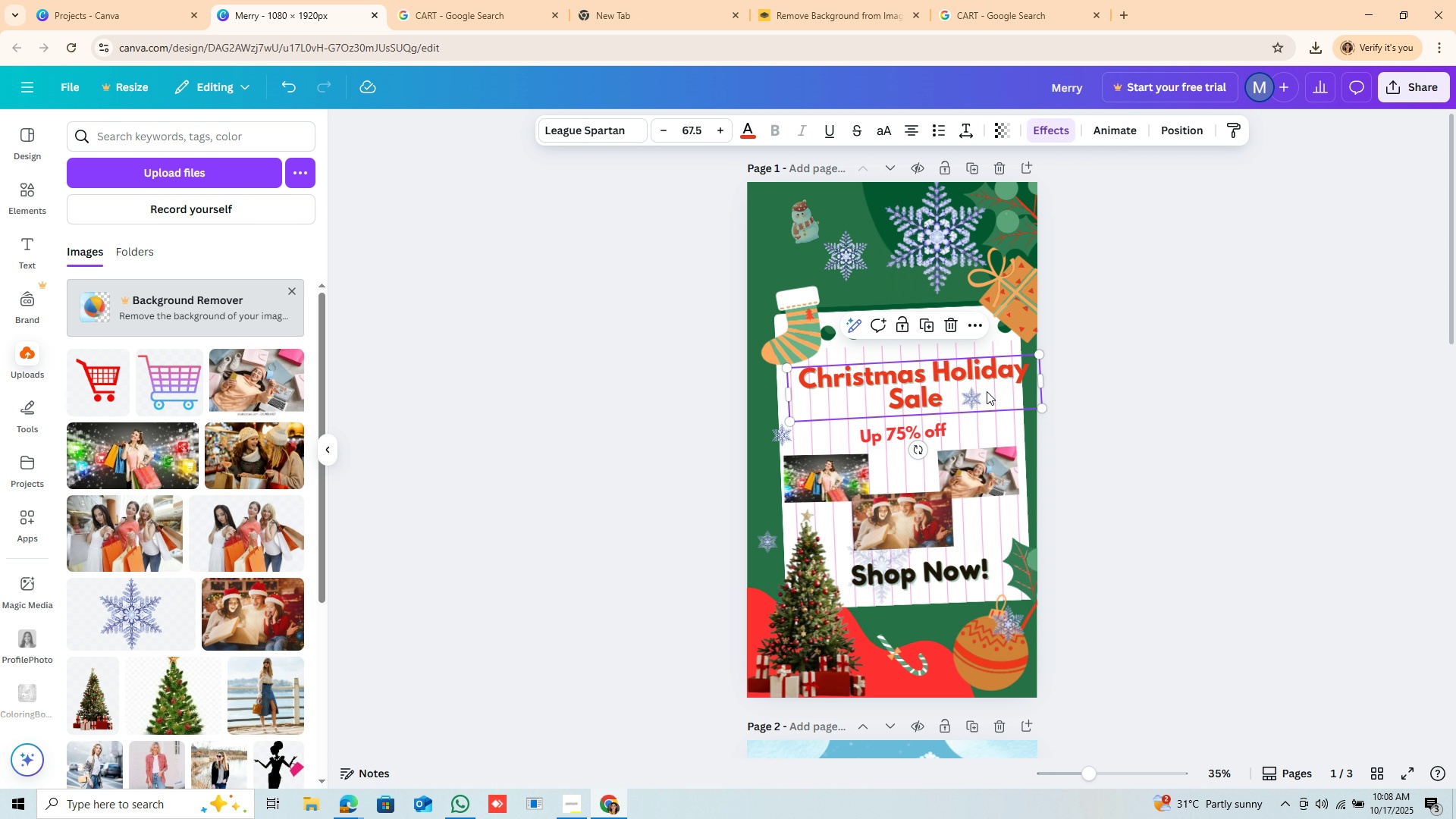 
left_click_drag(start_coordinate=[993, 391], to_coordinate=[979, 393])
 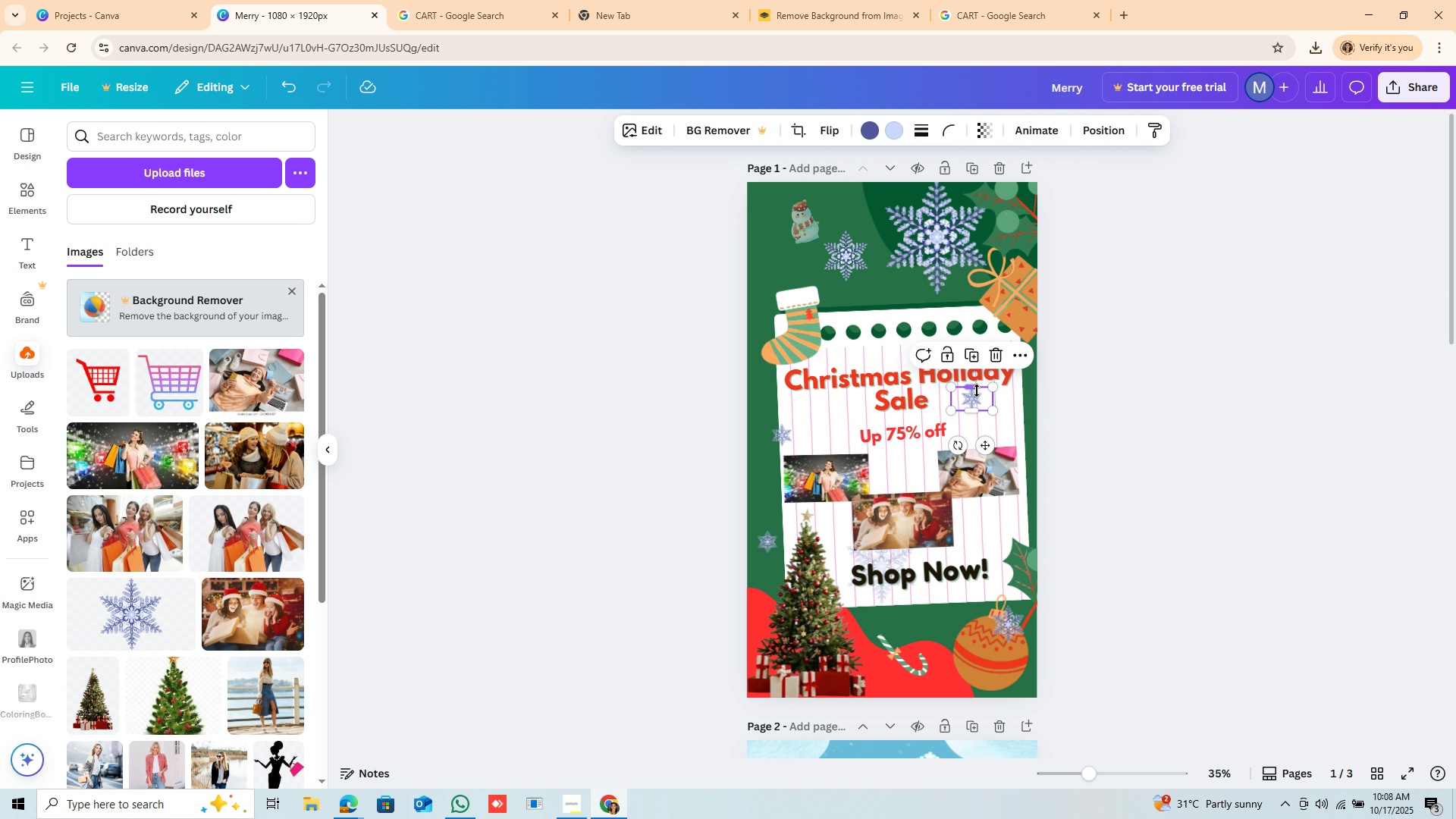 
left_click([979, 393])
 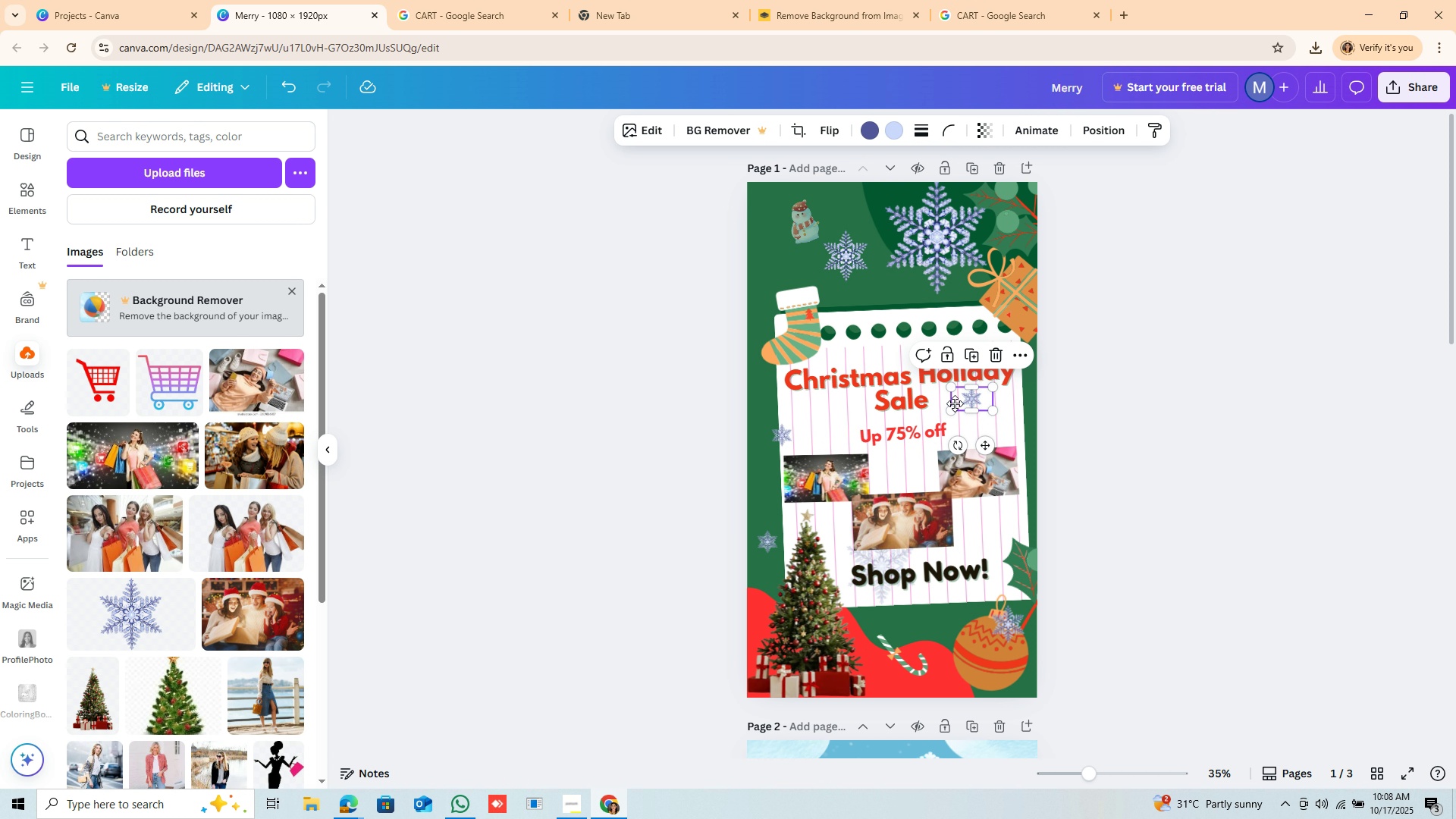 
key(Control+C)
 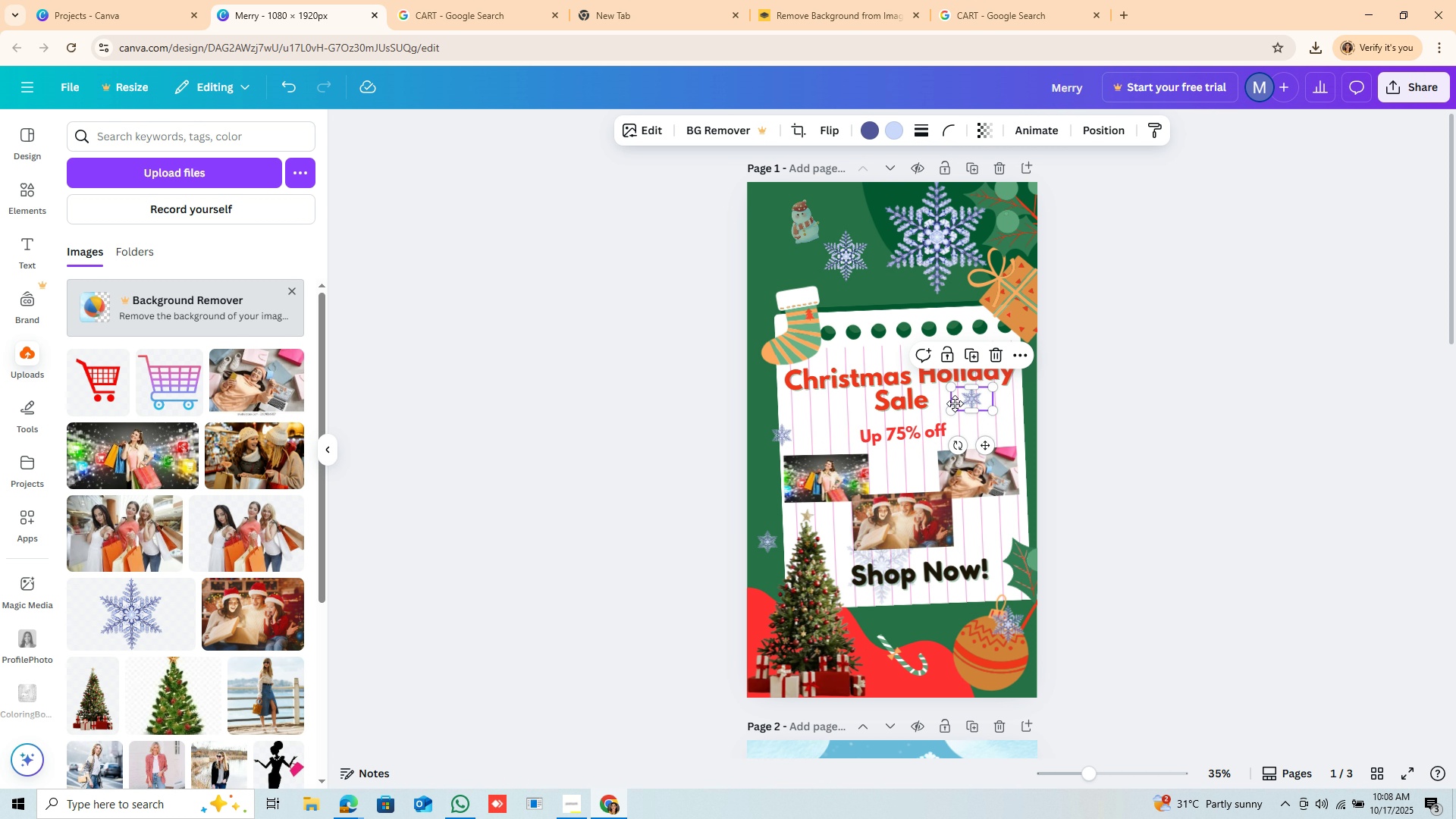 
key(Control+C)
 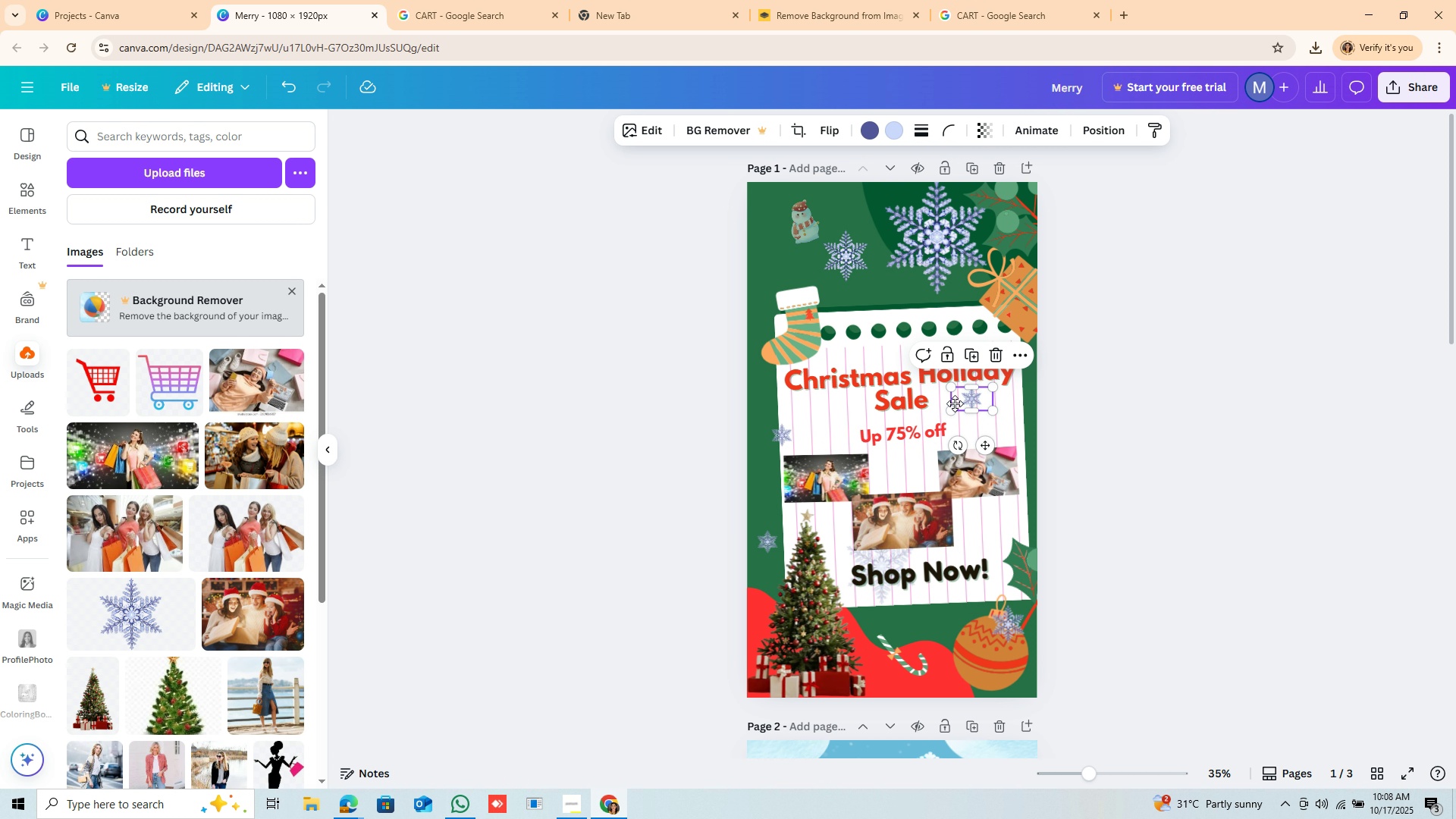 
left_click_drag(start_coordinate=[981, 399], to_coordinate=[852, 419])
 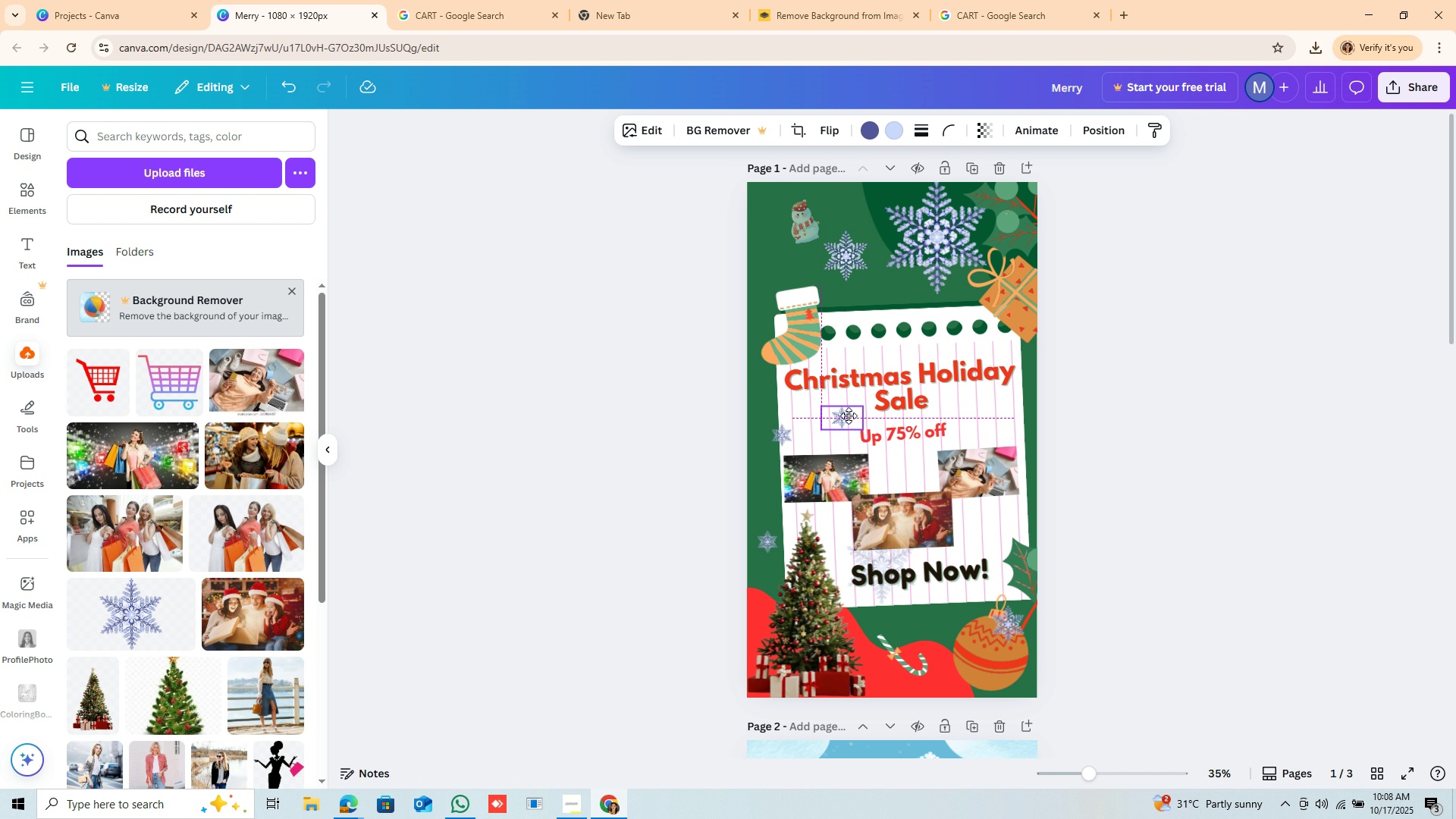 
left_click_drag(start_coordinate=[852, 419], to_coordinate=[849, 416])
 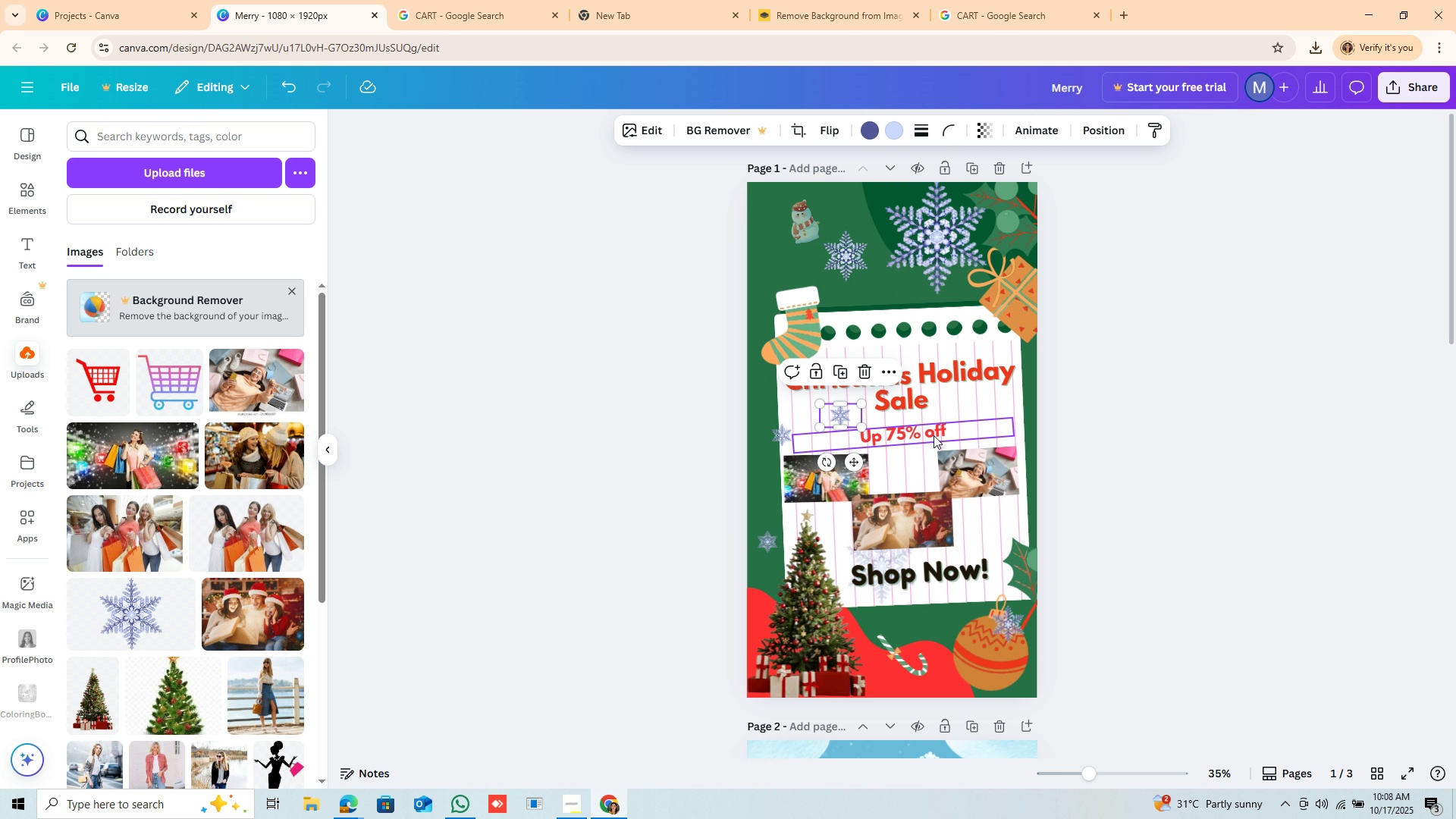 
left_click([934, 435])
 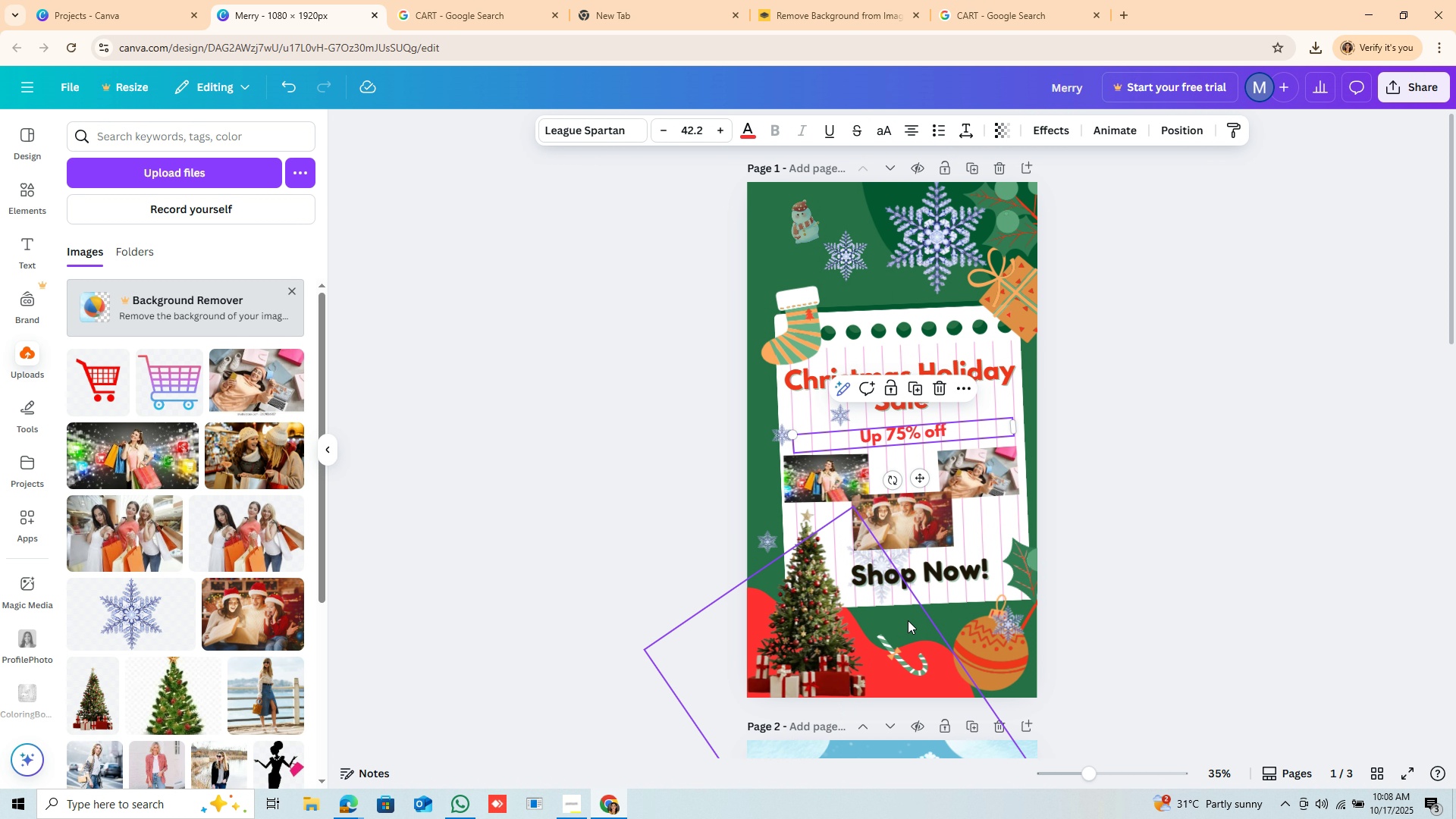 
left_click([908, 620])
 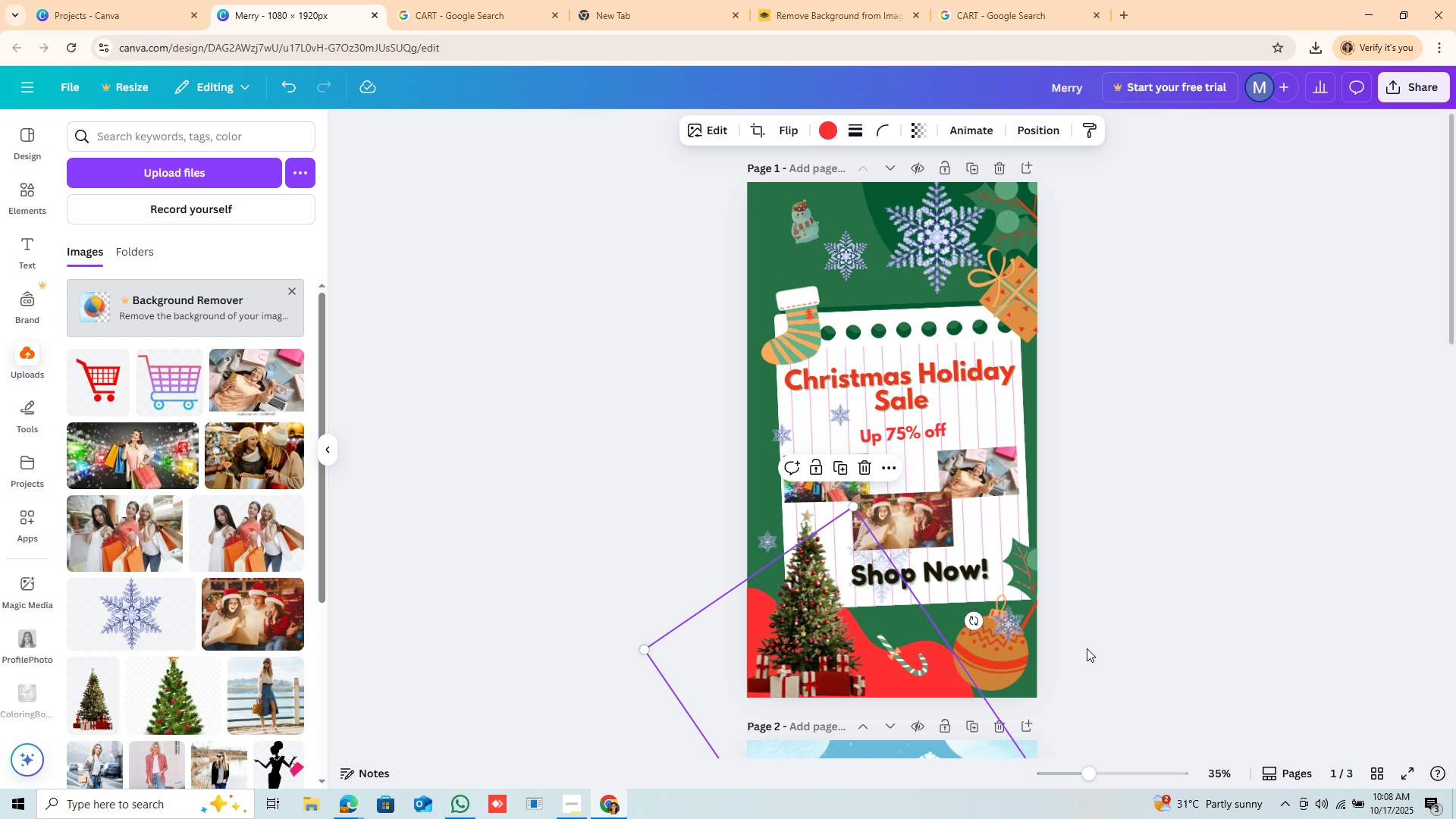 
wait(14.2)
 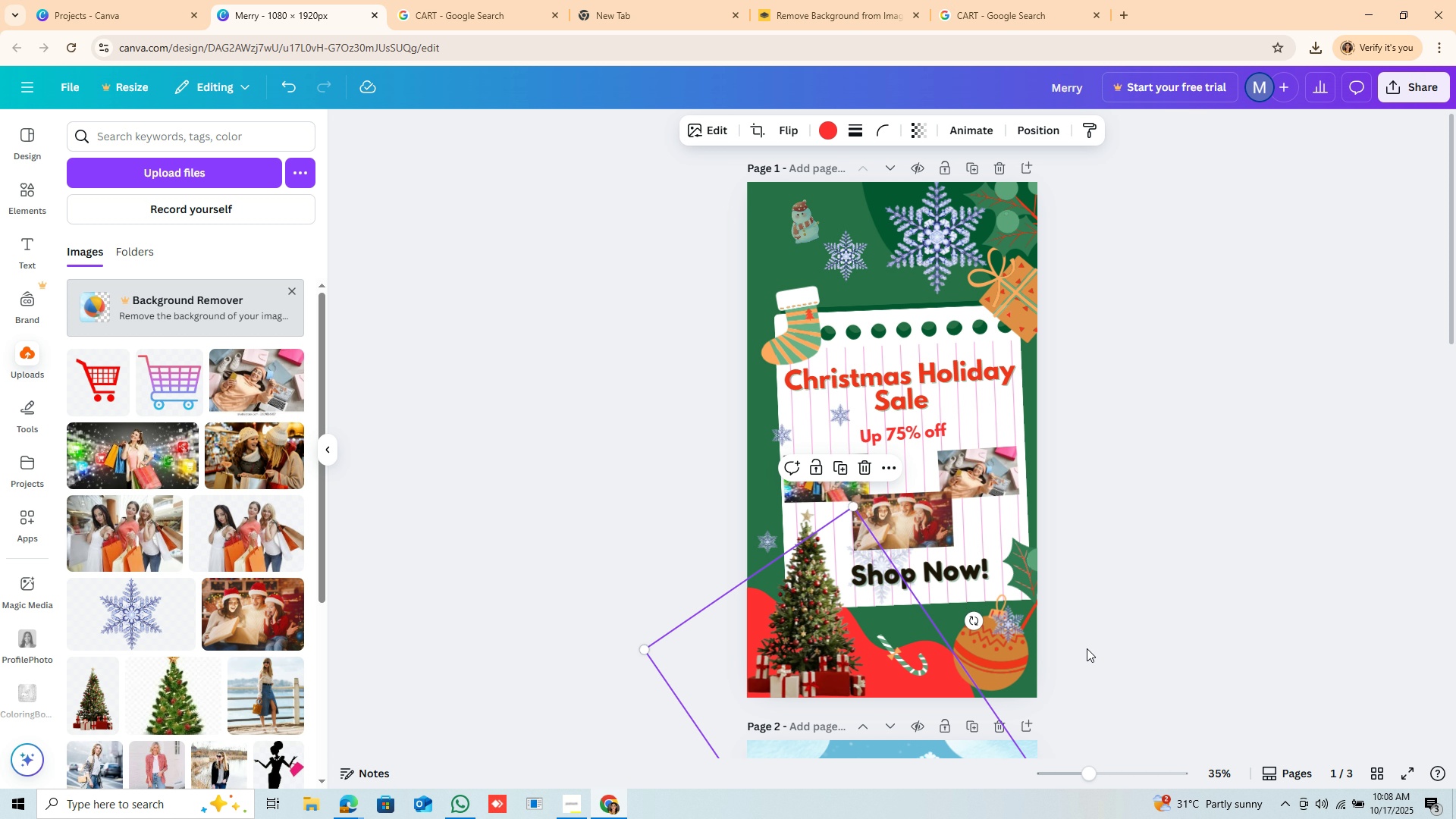 
scroll: coordinate [904, 645], scroll_direction: down, amount: 4.0
 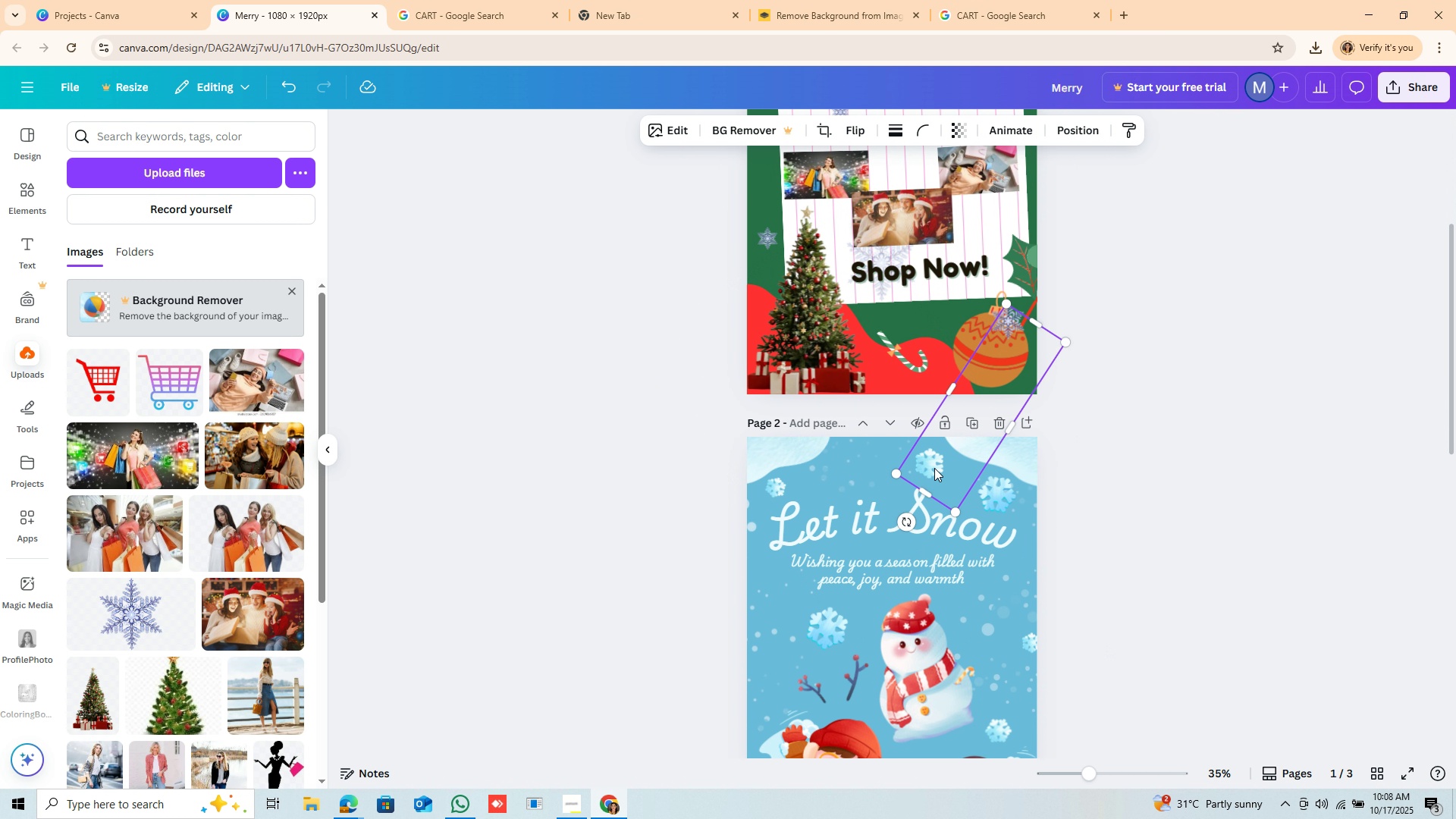 
left_click([934, 468])
 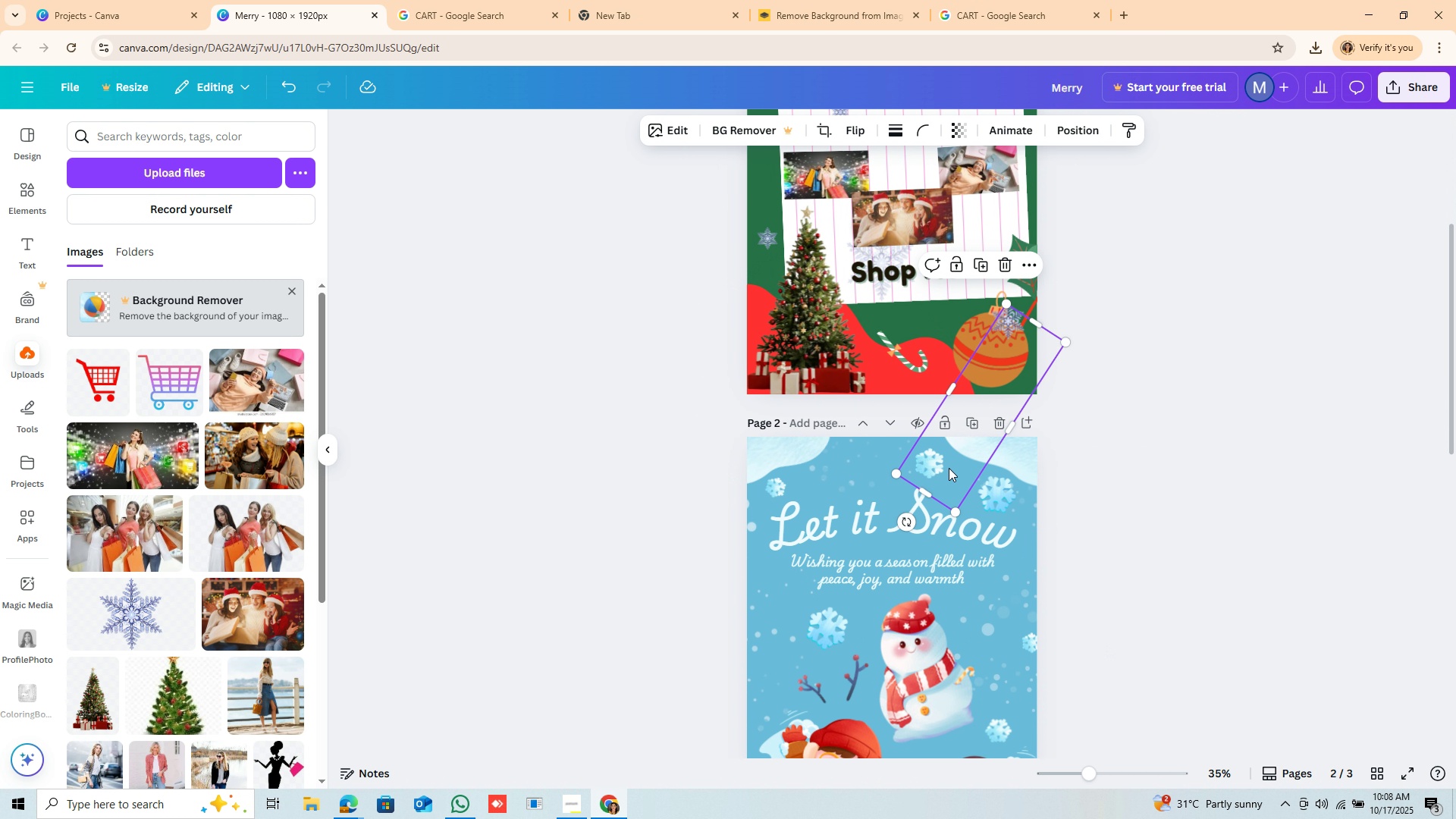 
scroll: coordinate [981, 619], scroll_direction: down, amount: 2.0
 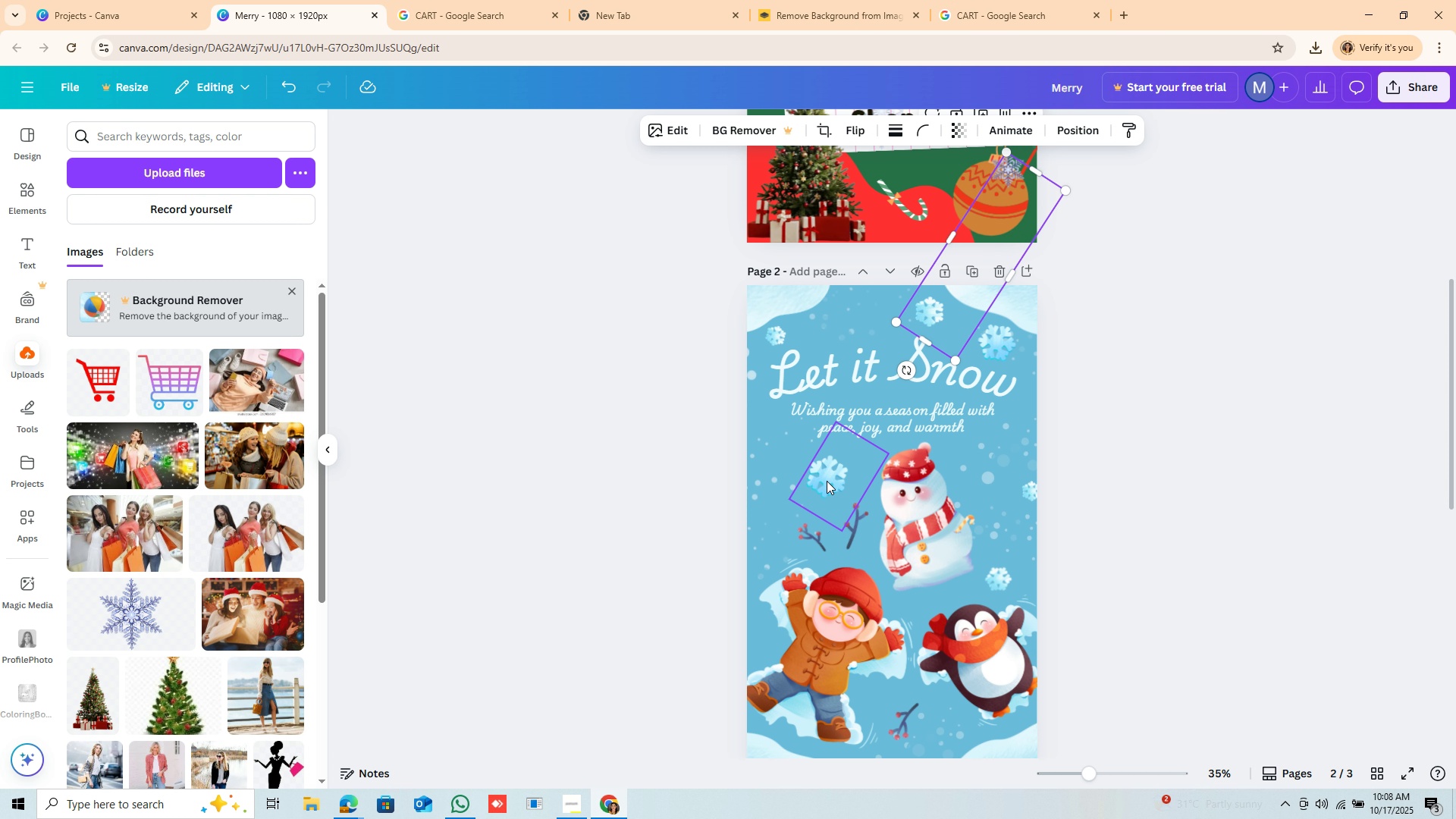 
left_click([827, 481])
 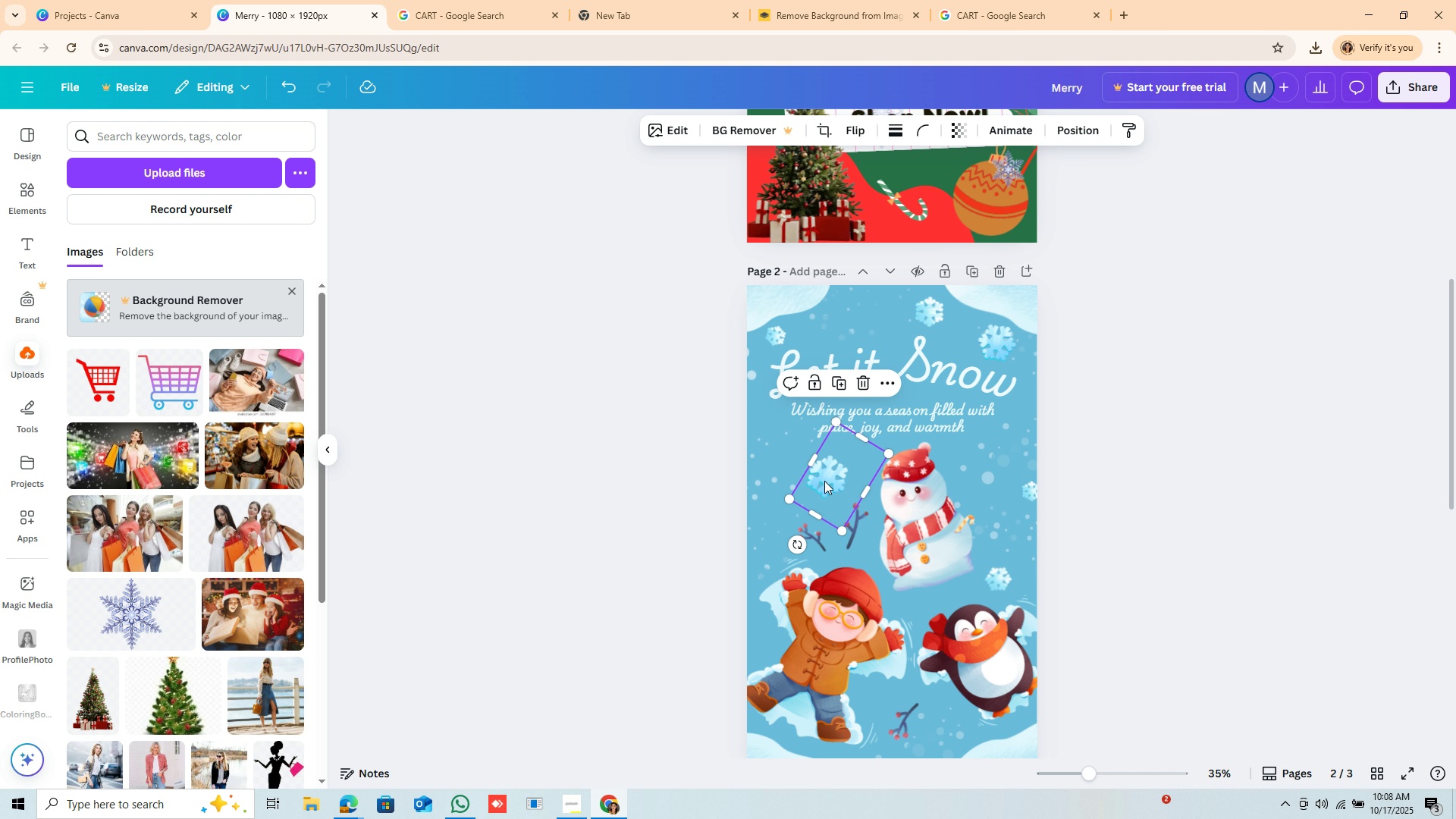 
key(Control+C)
 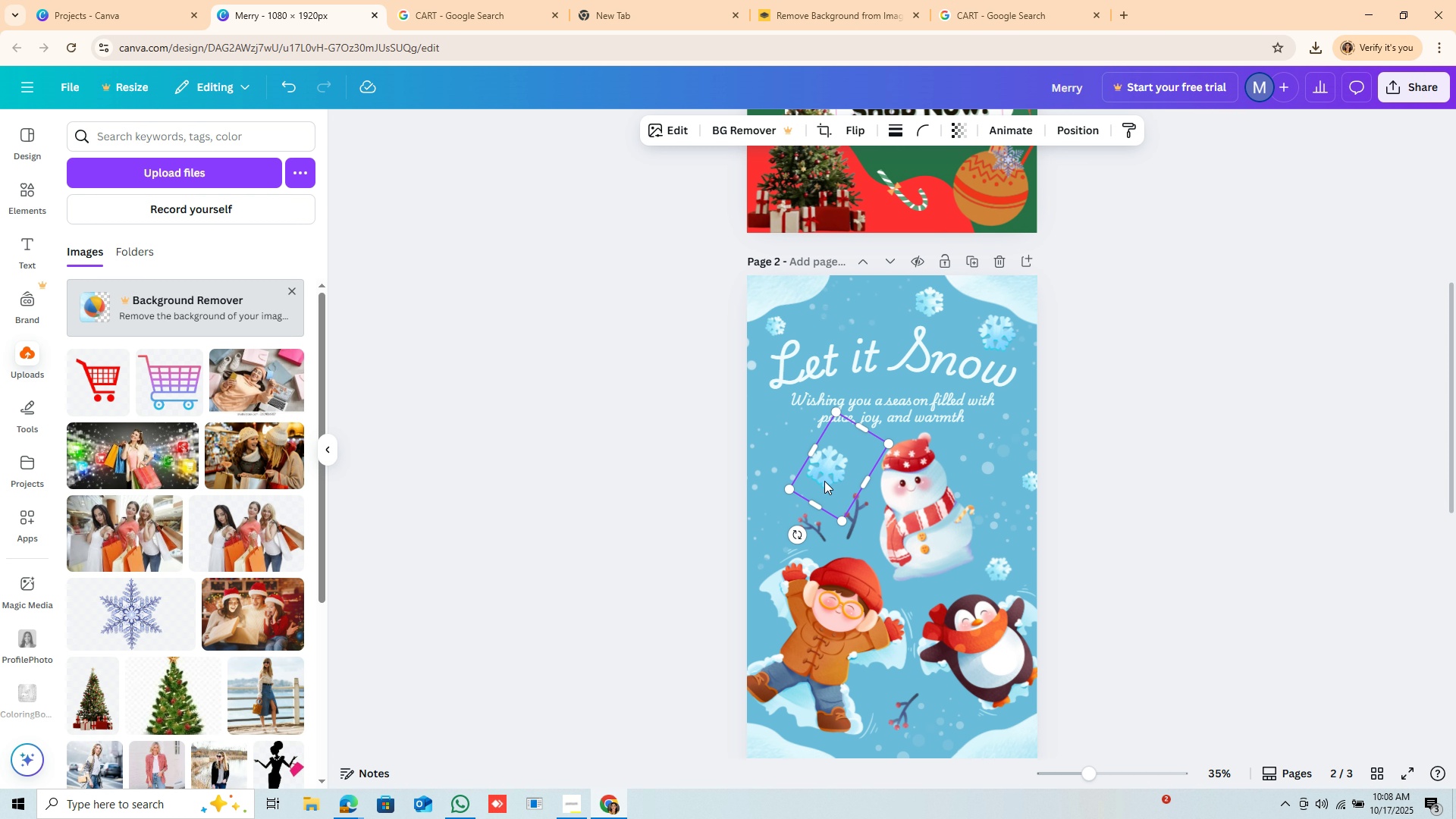 
scroll: coordinate [824, 481], scroll_direction: up, amount: 5.0
 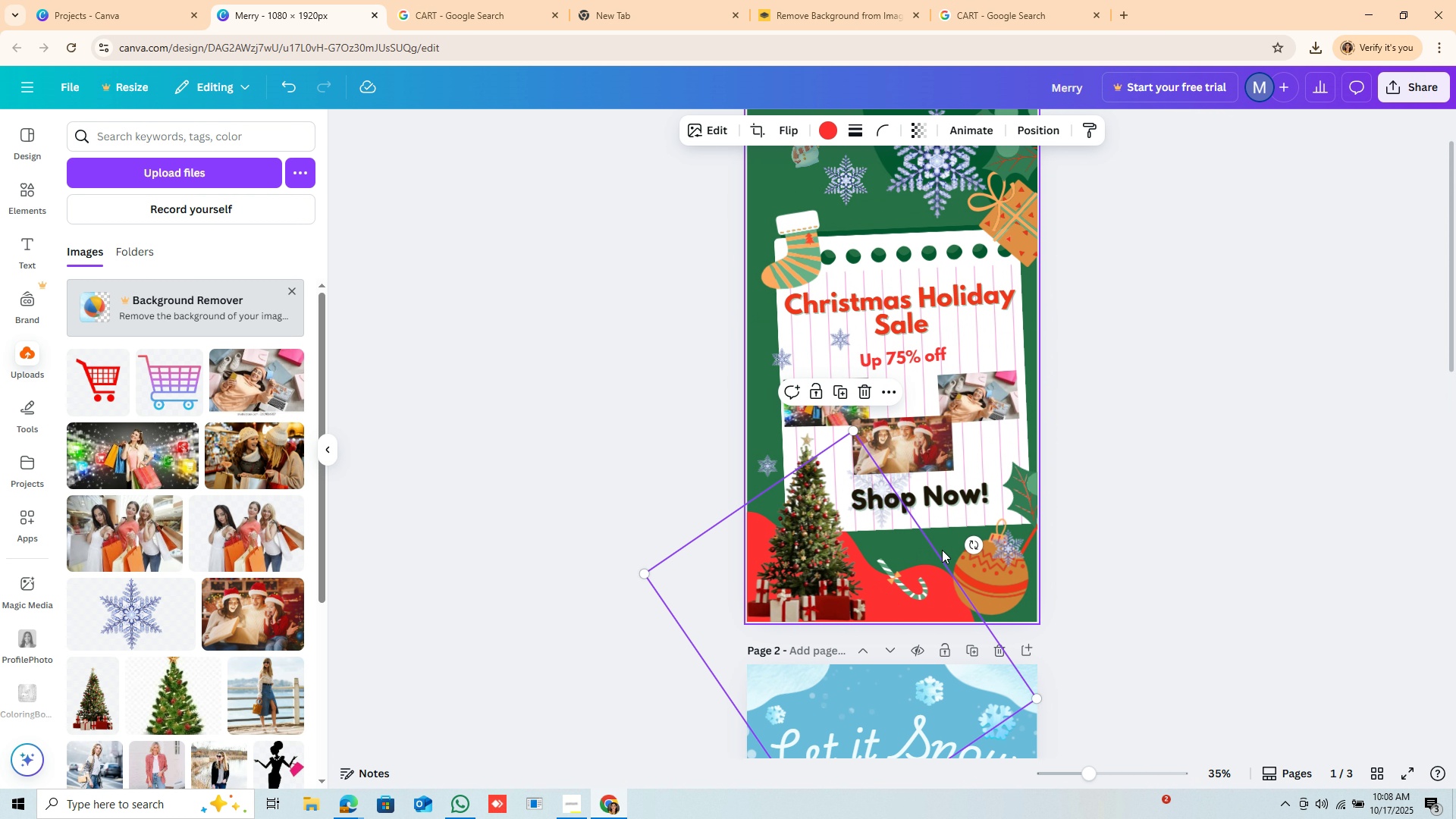 
left_click([942, 550])
 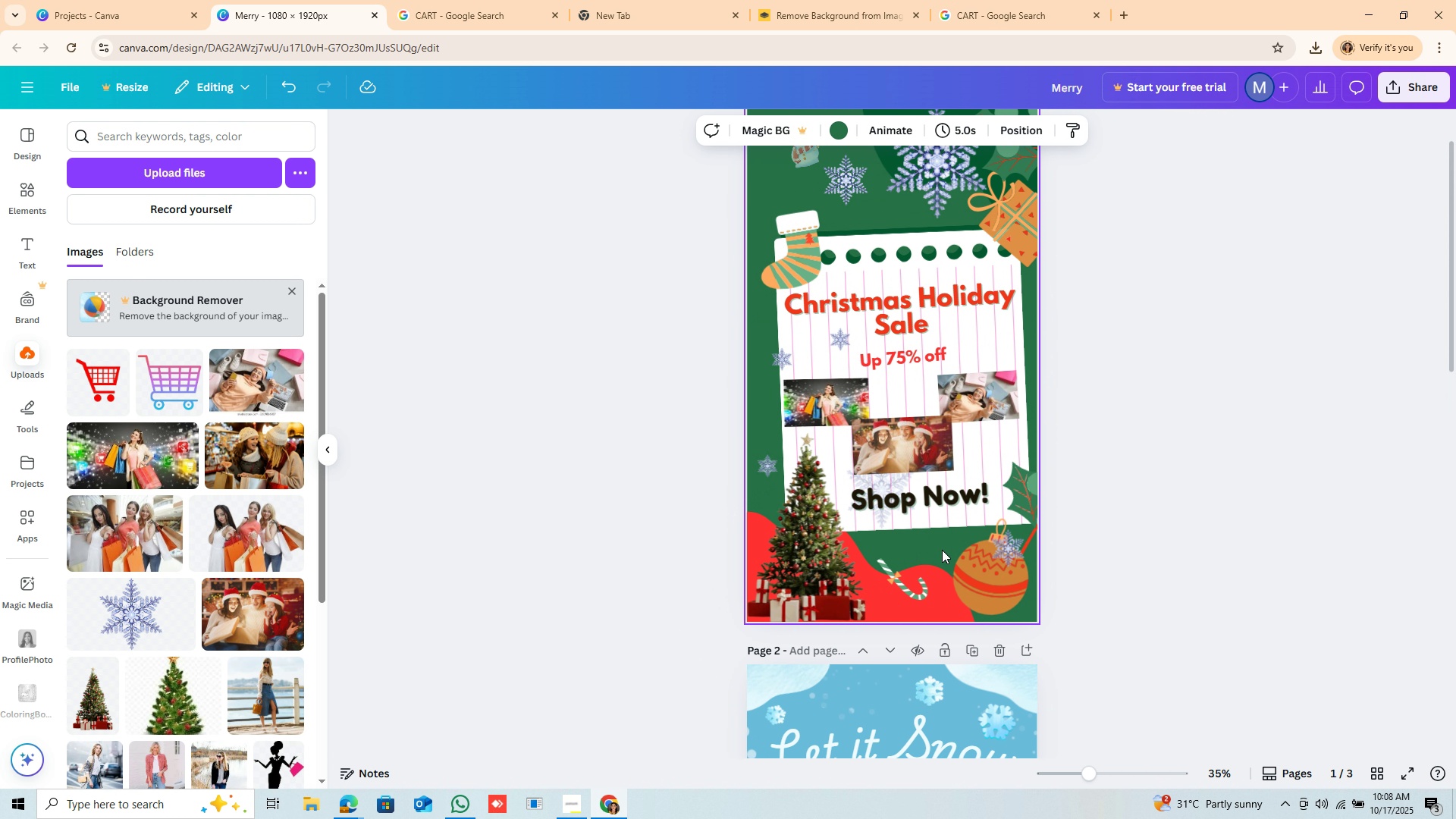 
key(Control+V)
 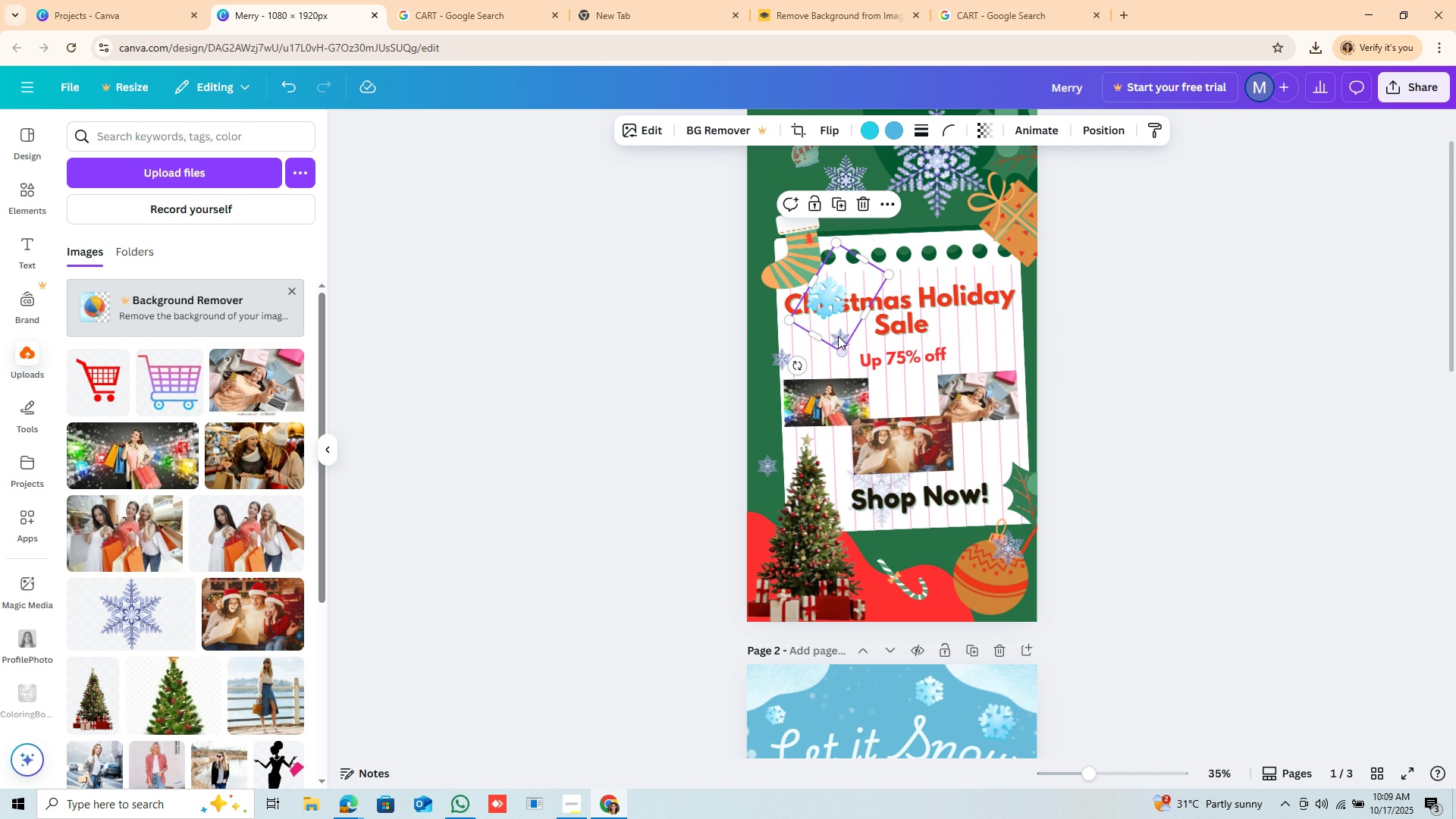 
left_click_drag(start_coordinate=[826, 288], to_coordinate=[930, 540])
 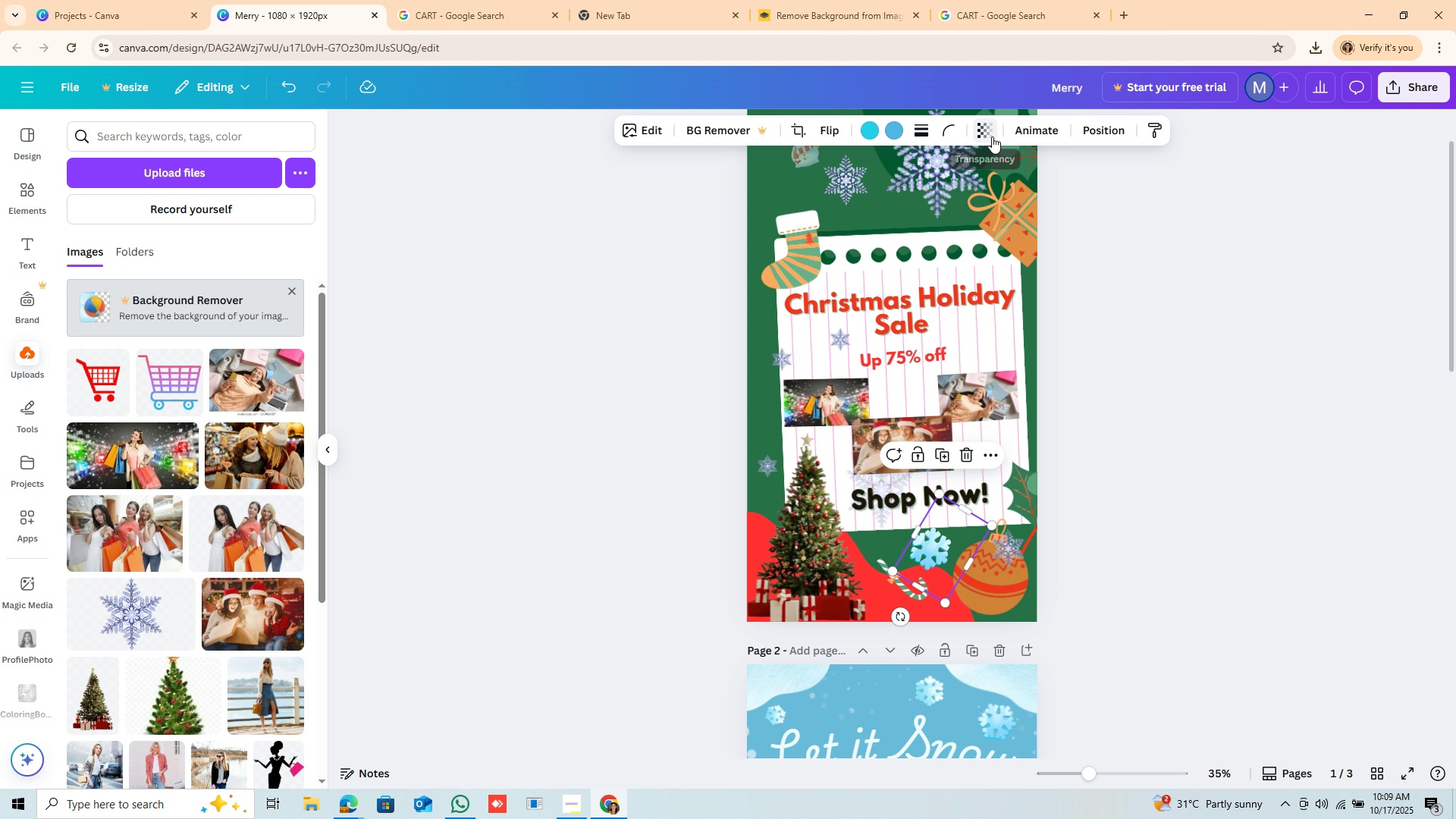 
left_click([990, 129])
 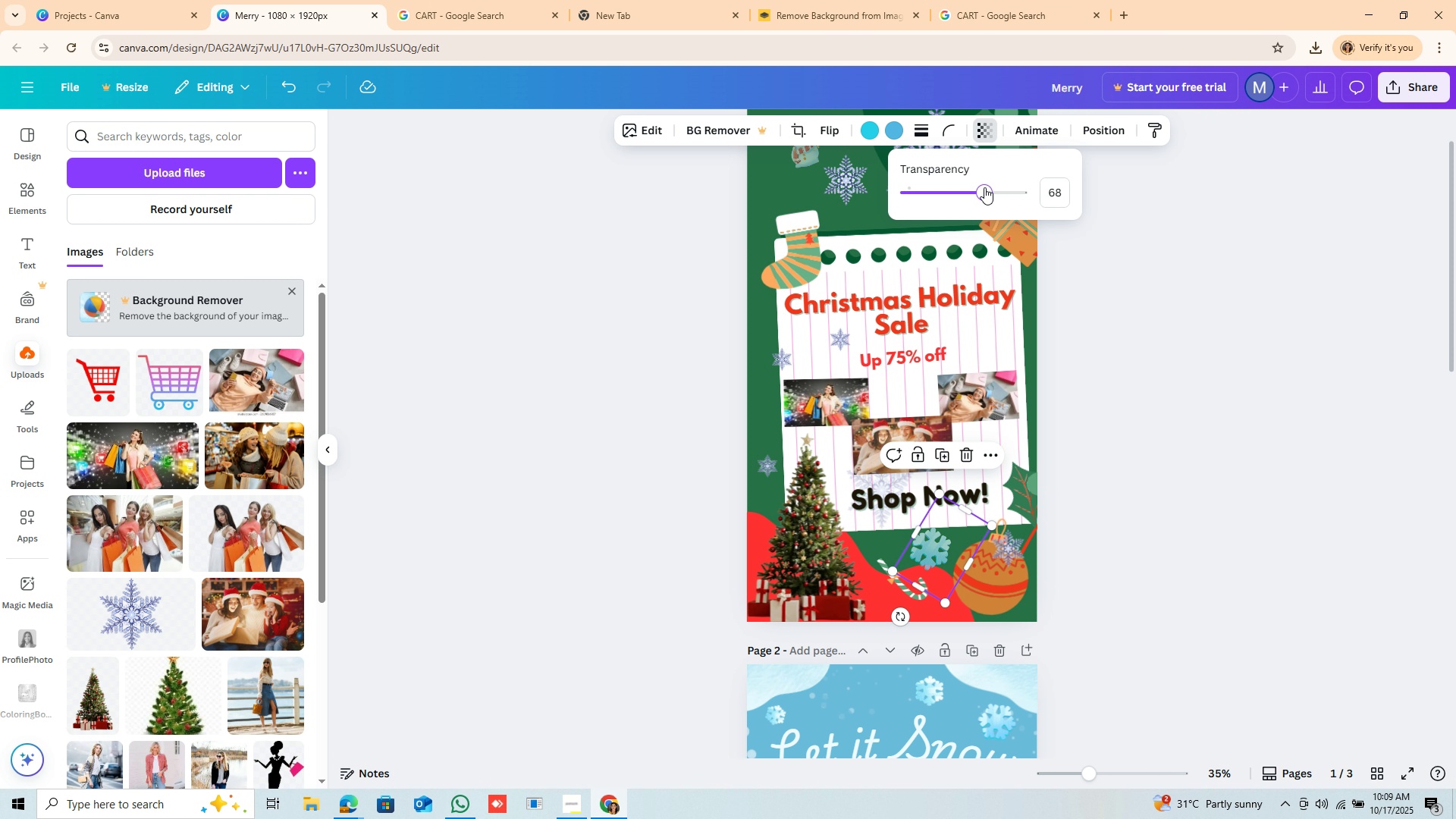 
left_click([984, 187])
 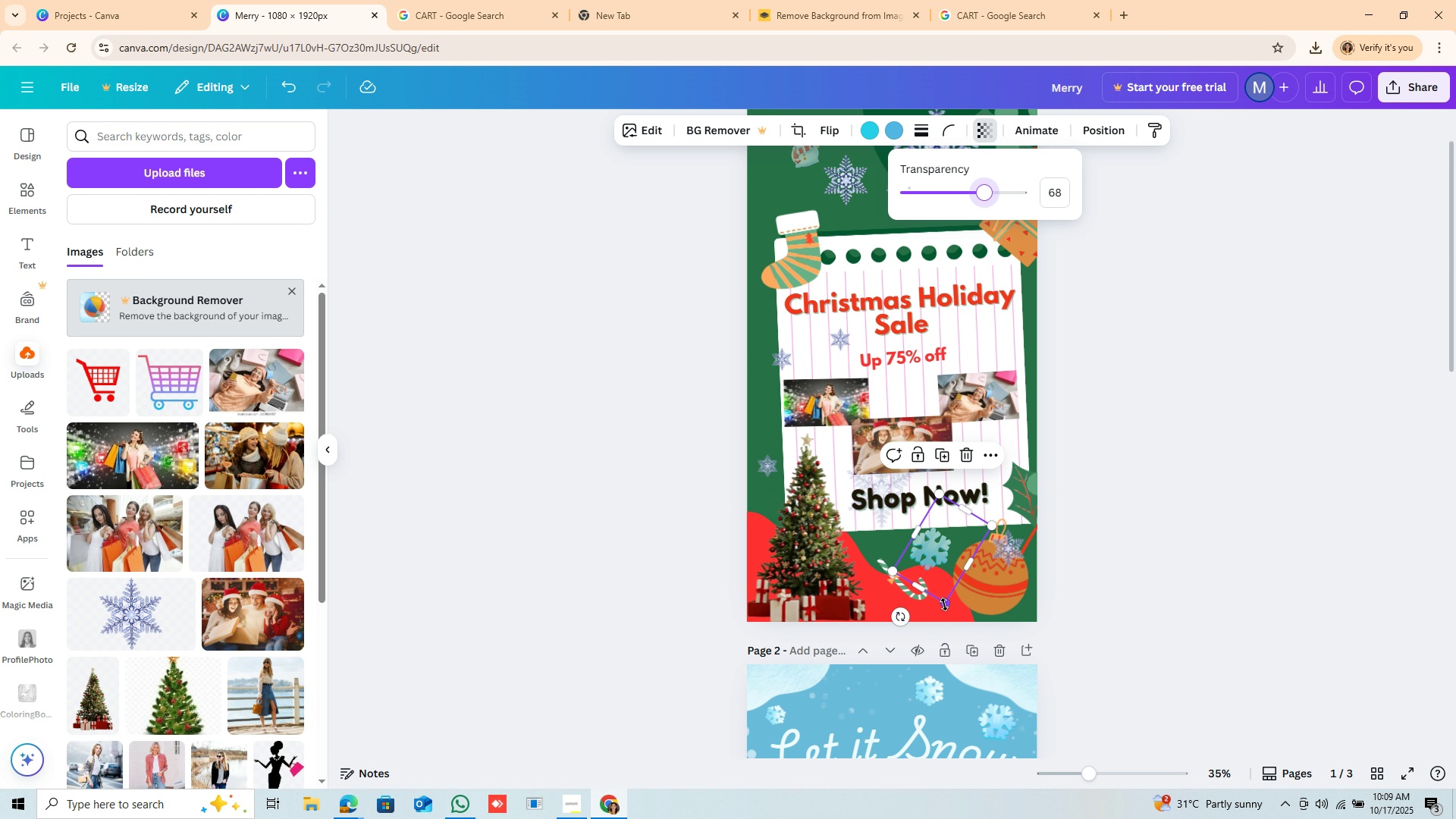 
left_click_drag(start_coordinate=[944, 604], to_coordinate=[945, 589])
 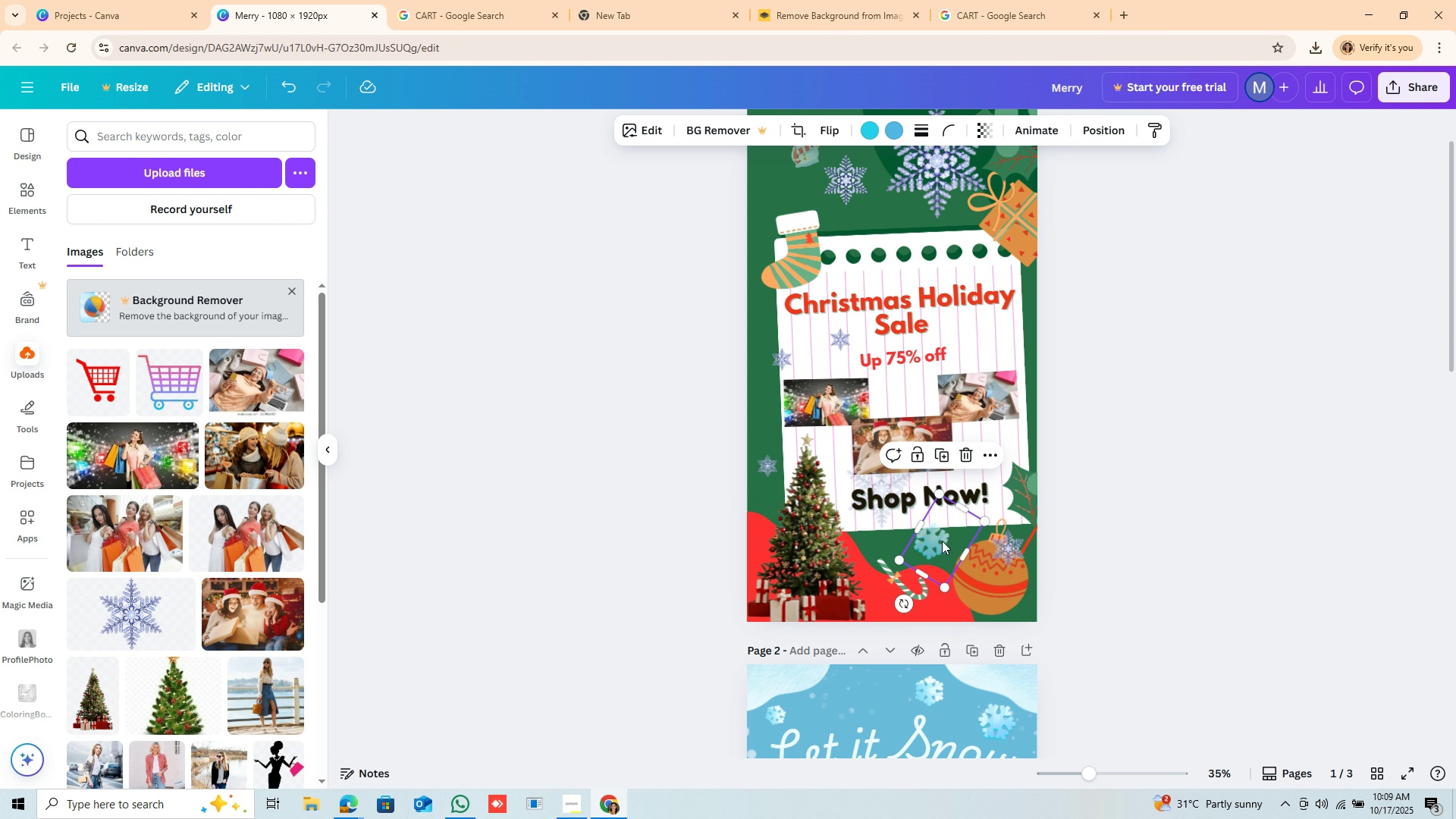 
left_click_drag(start_coordinate=[940, 540], to_coordinate=[946, 551])
 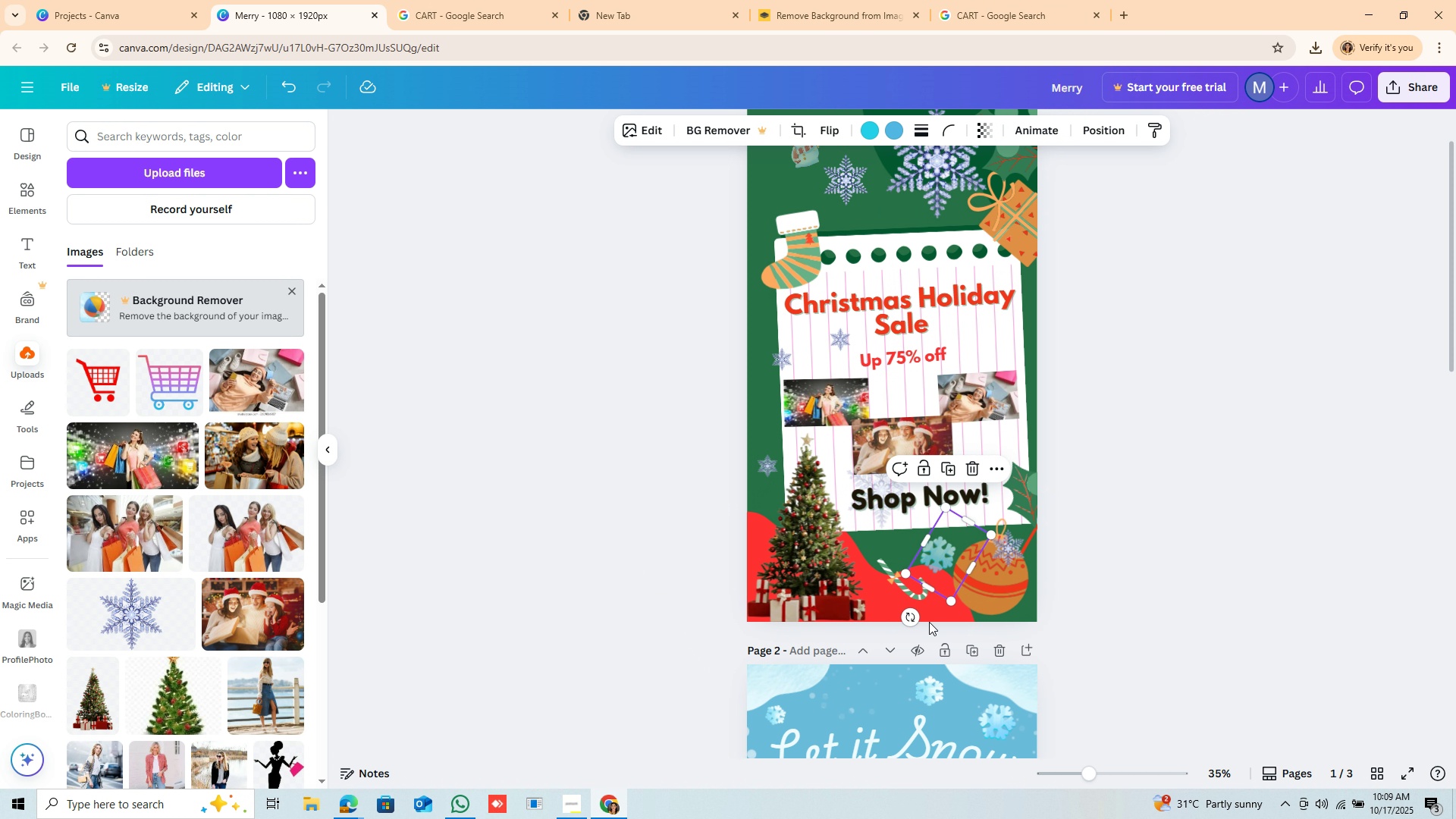 
scroll: coordinate [923, 629], scroll_direction: down, amount: 9.0
 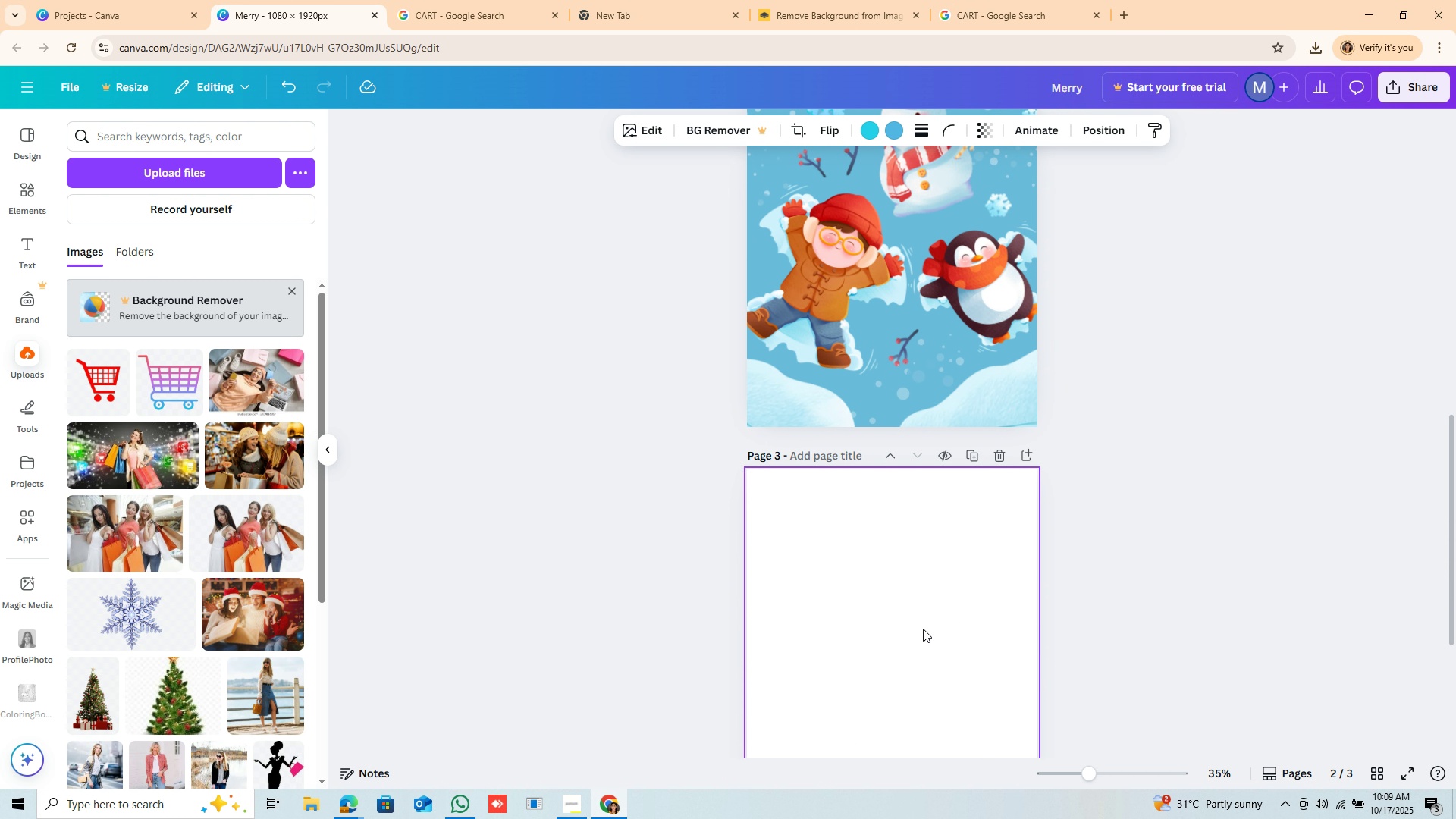 
scroll: coordinate [922, 631], scroll_direction: up, amount: 8.0
 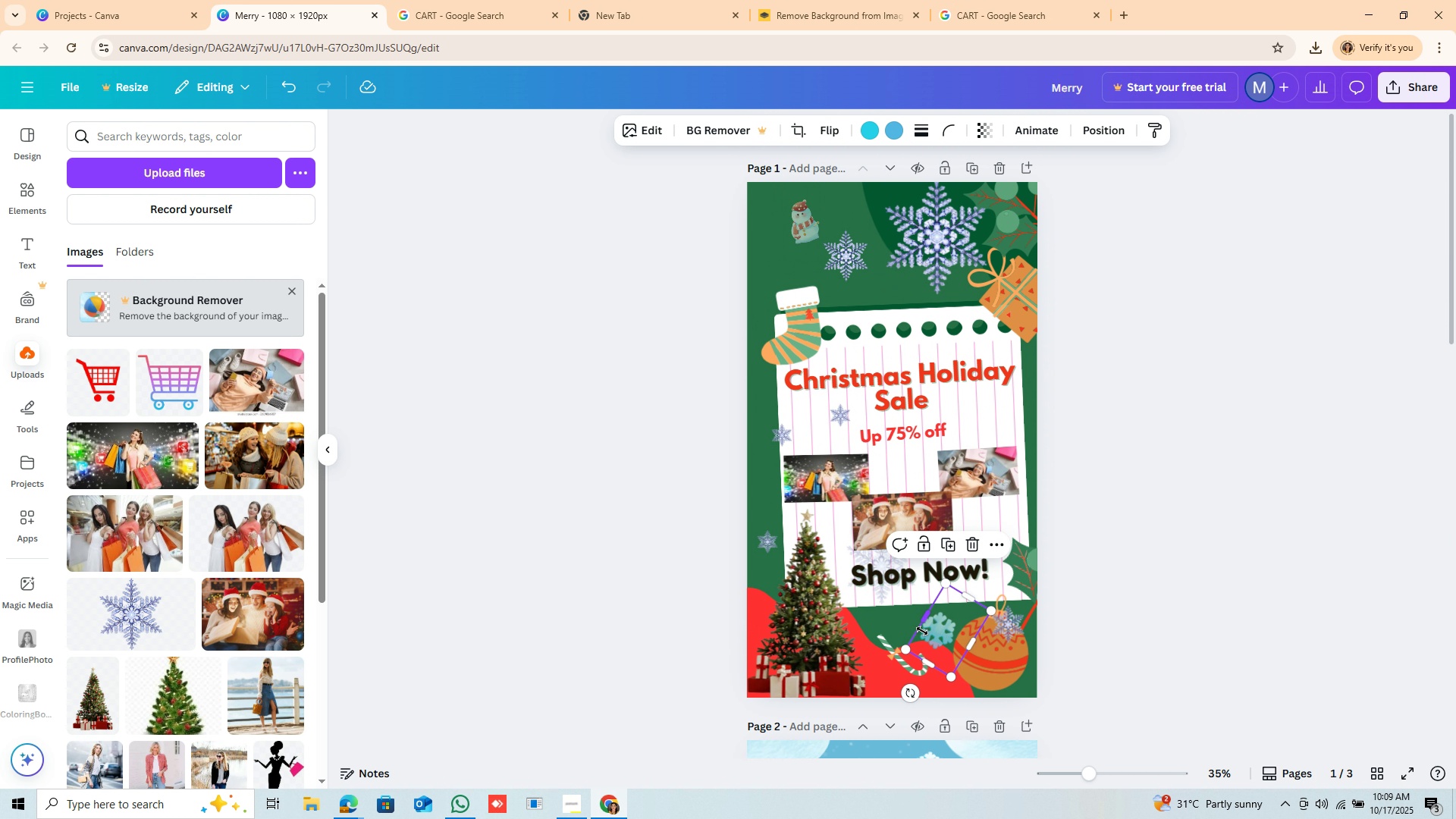 
scroll: coordinate [911, 653], scroll_direction: down, amount: 4.0
 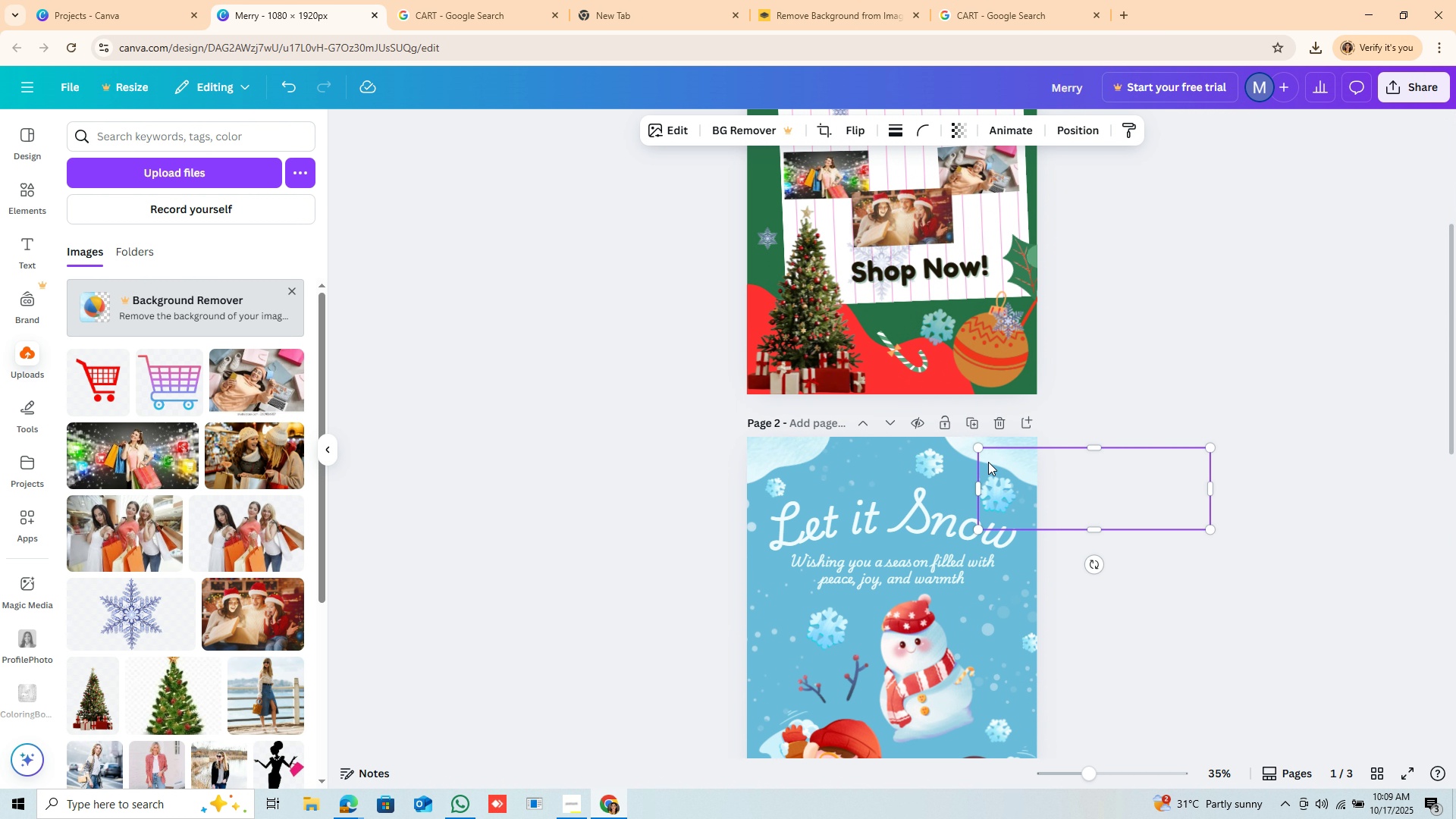 
left_click([988, 462])
 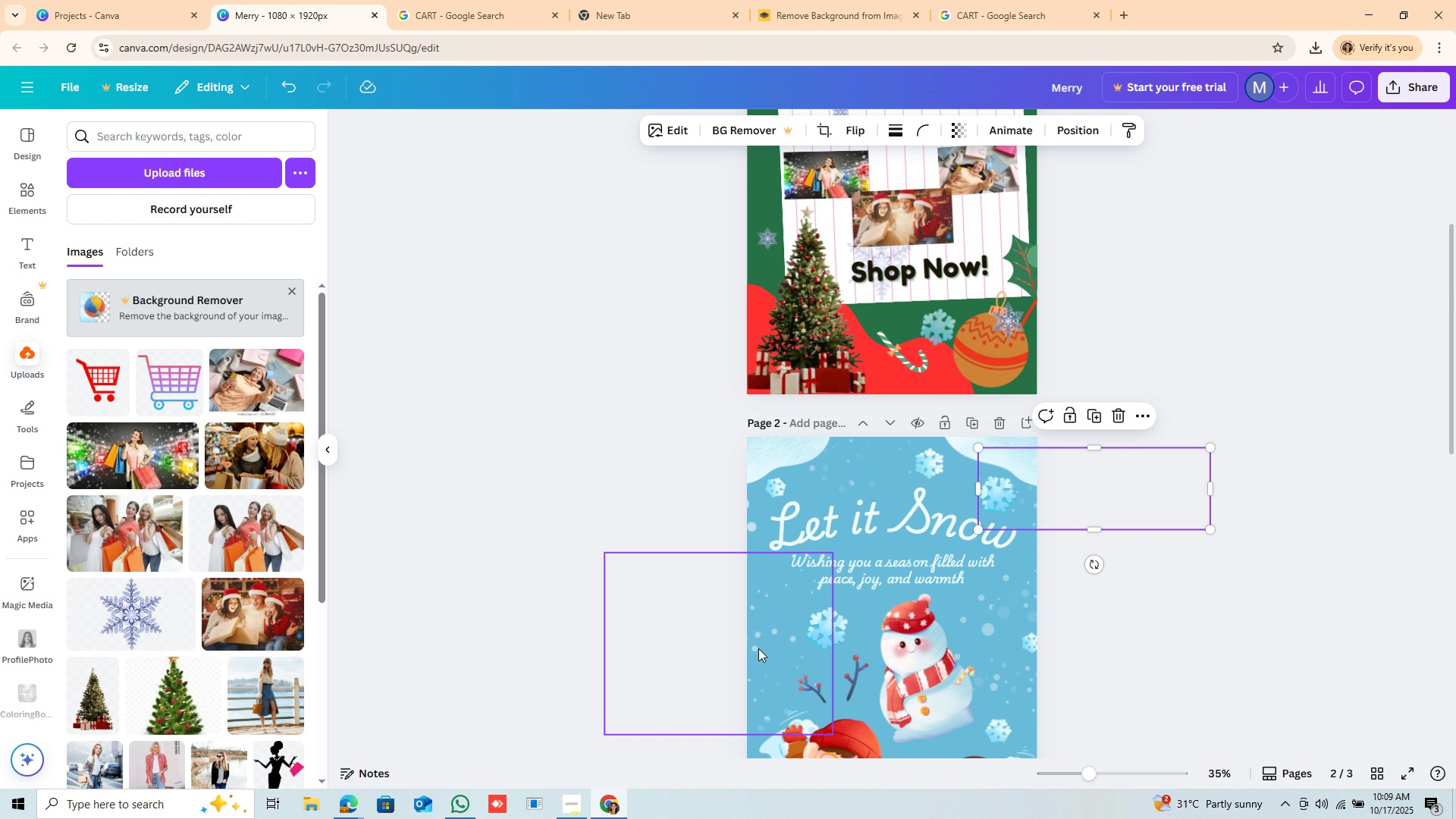 
left_click([764, 656])
 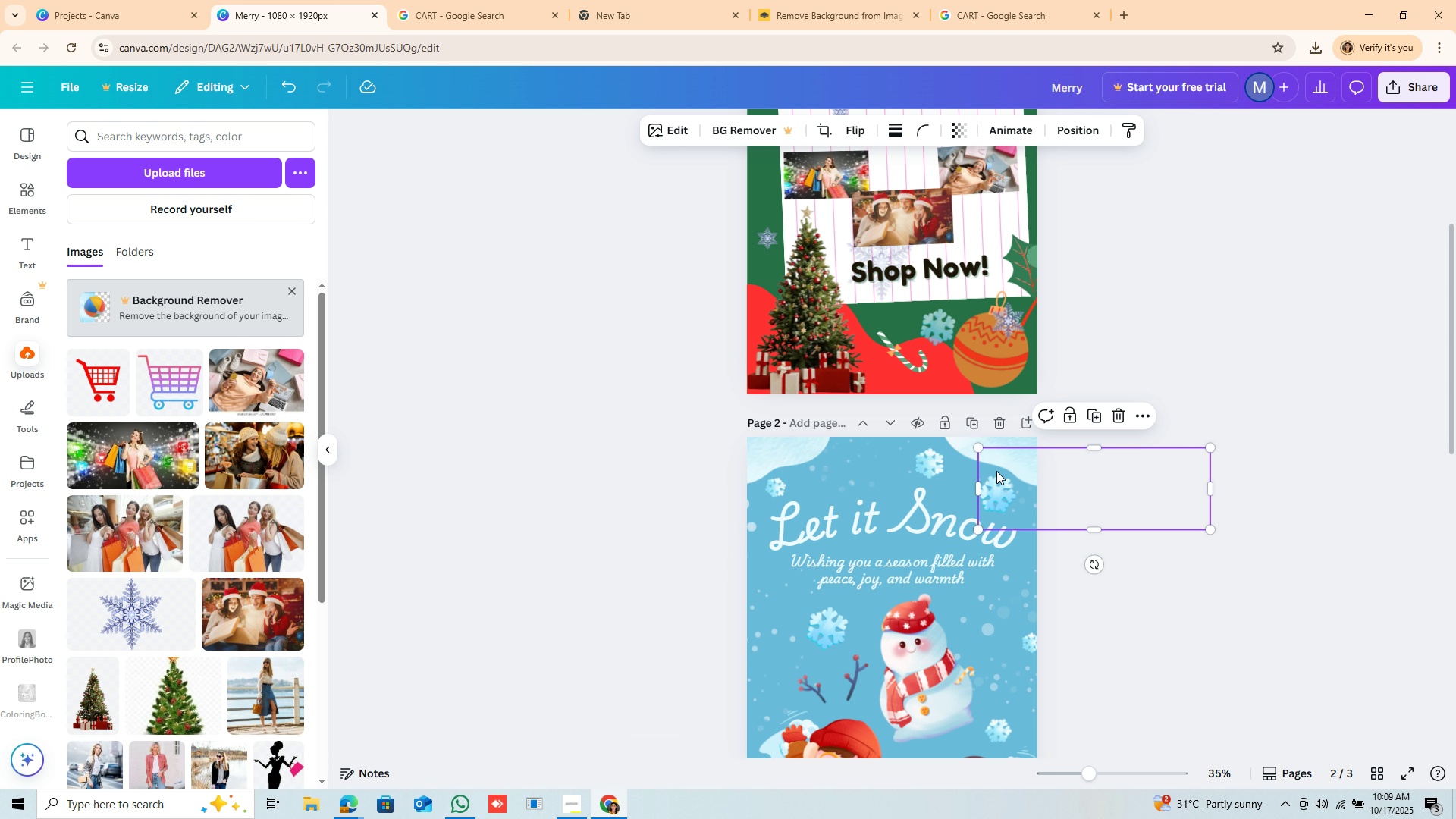 
left_click([996, 471])
 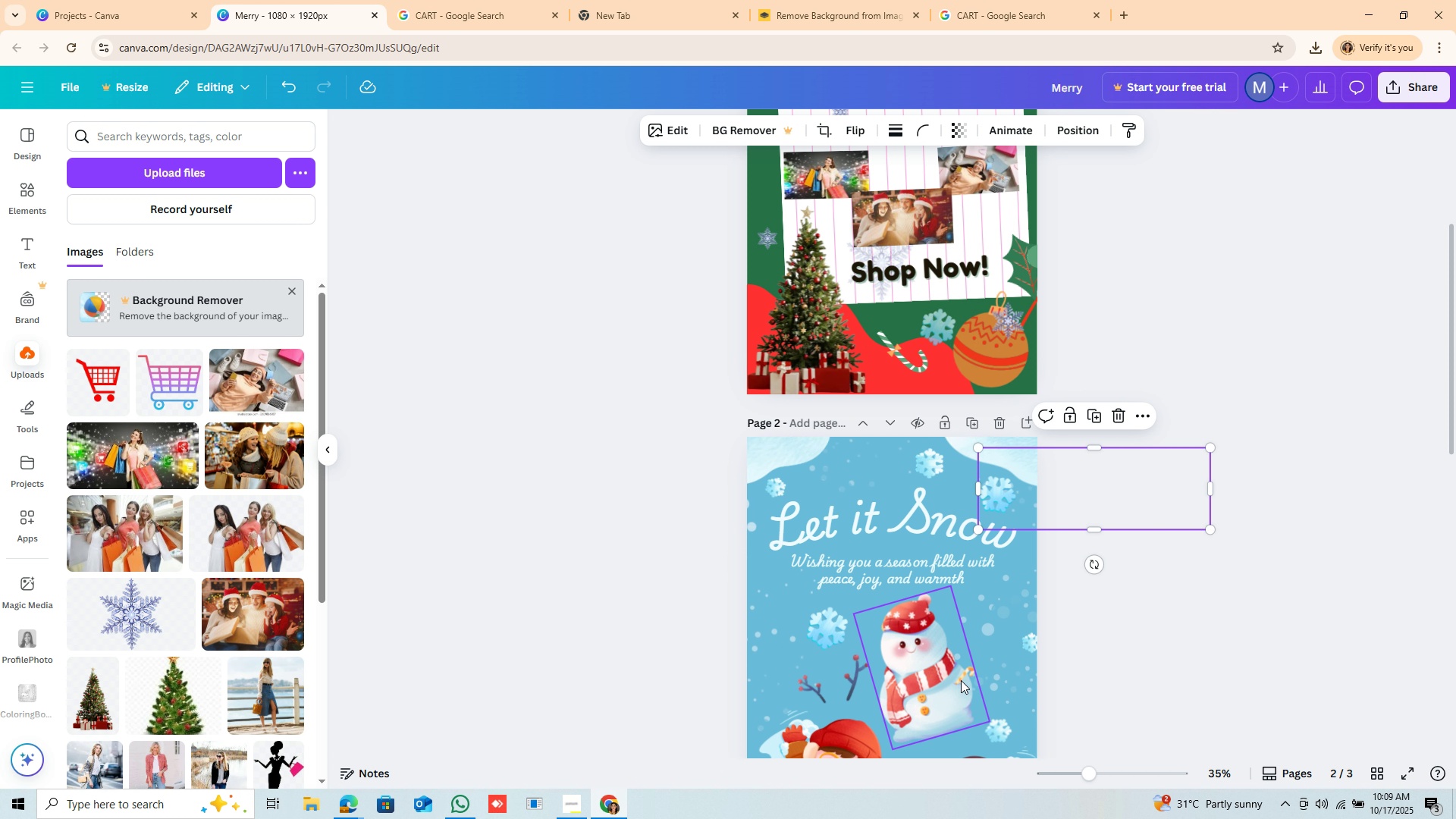 
mouse_move([981, 648])
 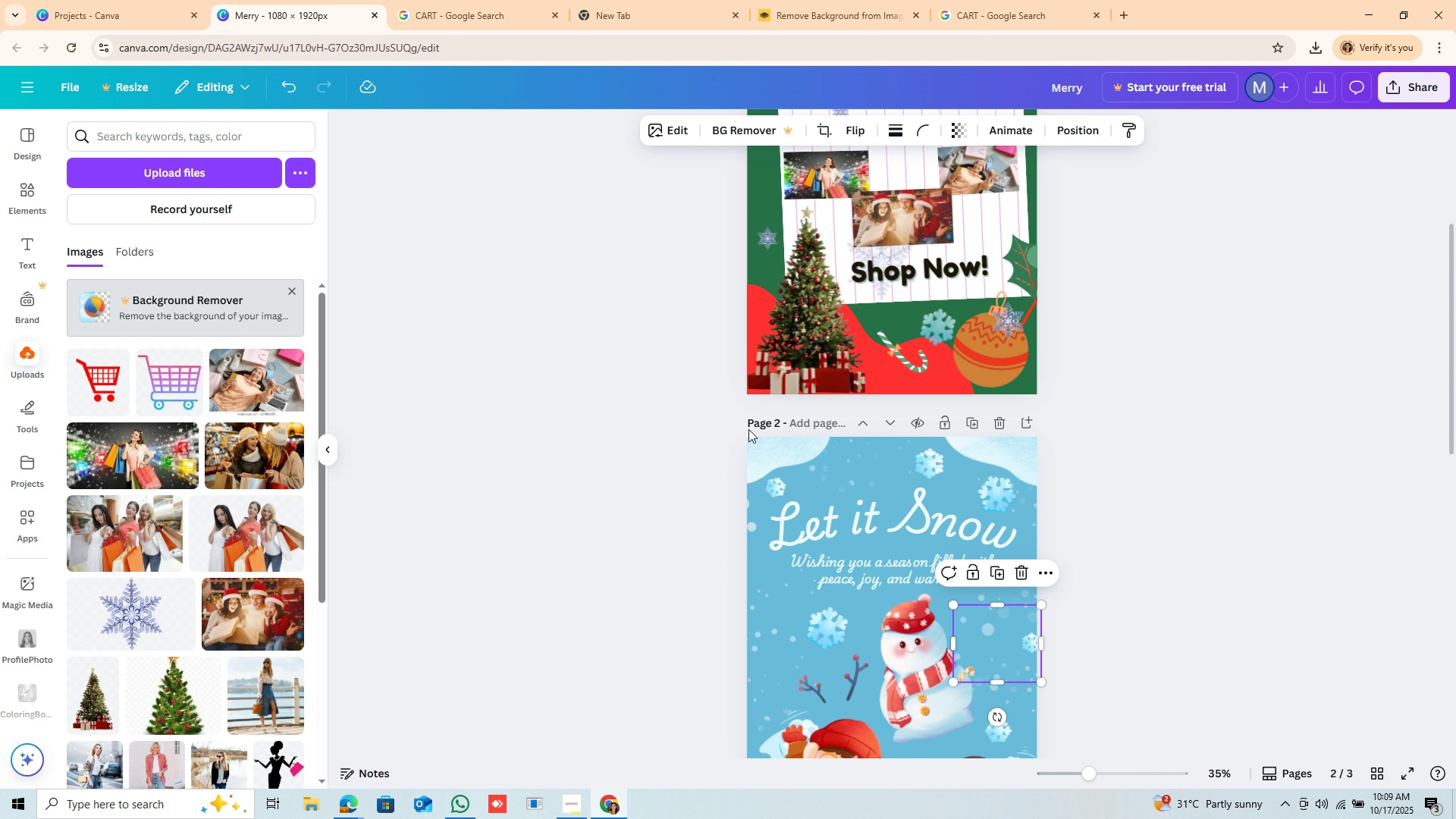 
left_click([748, 432])
 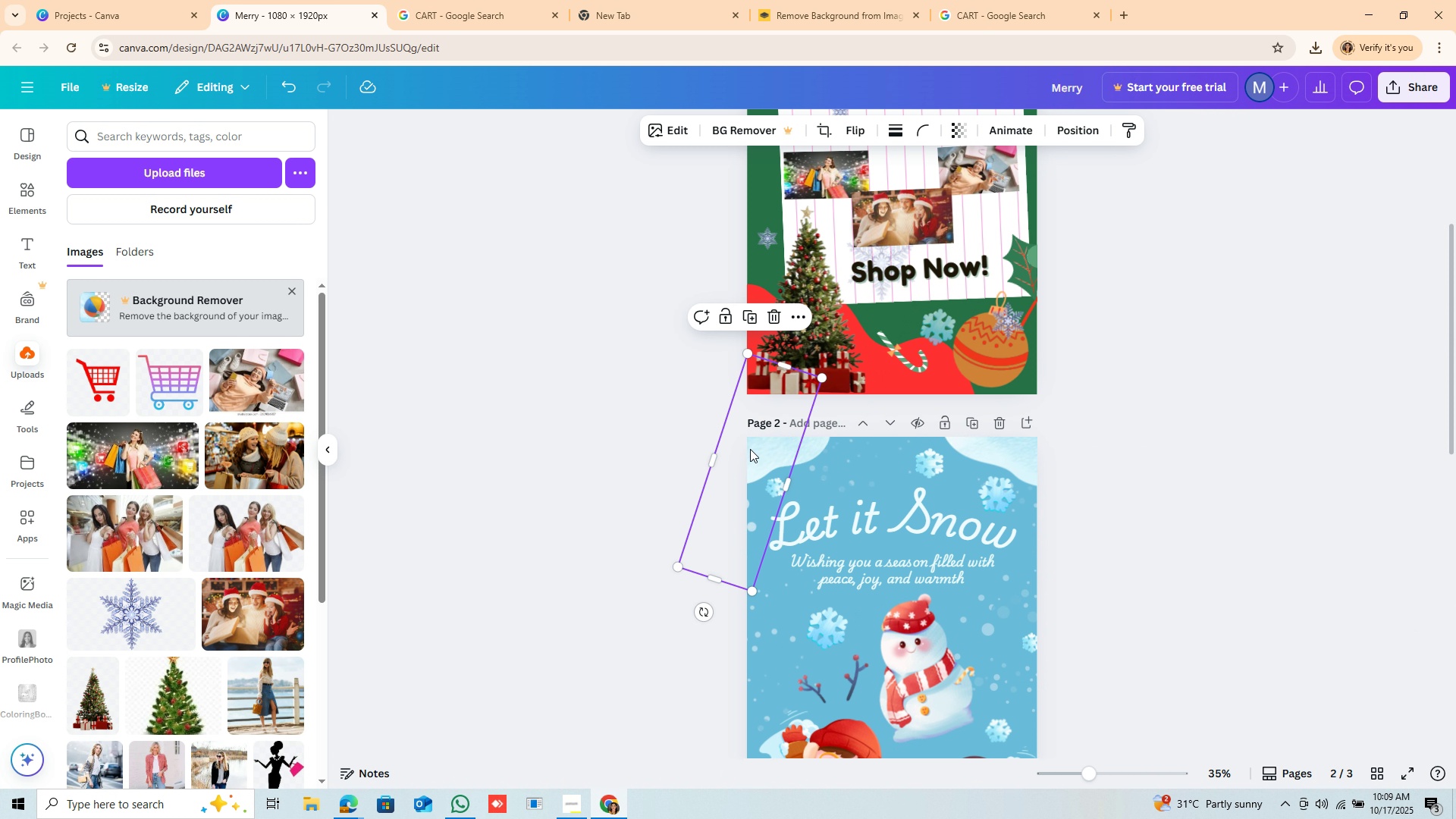 
left_click([750, 449])
 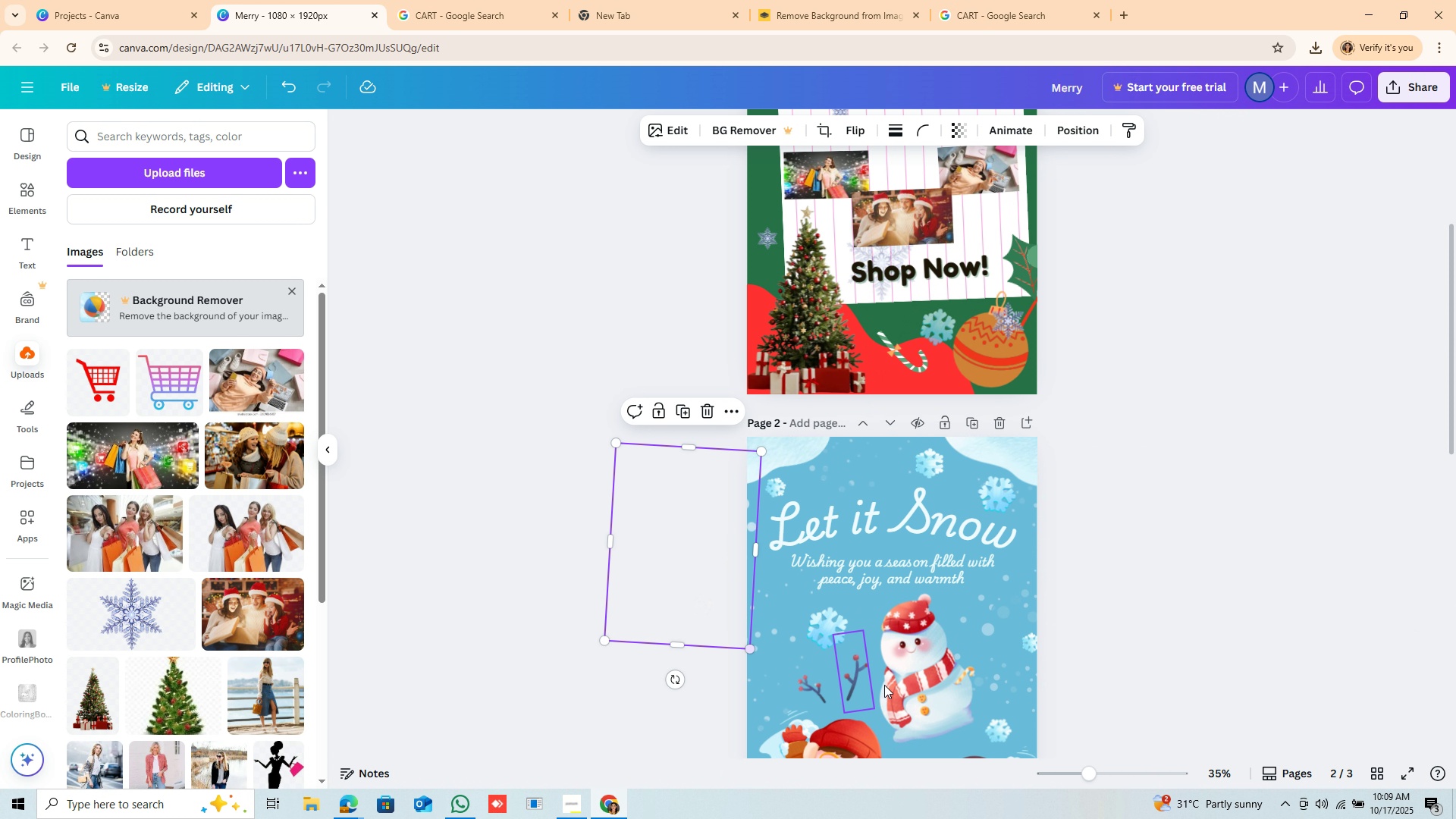 
left_click([884, 685])
 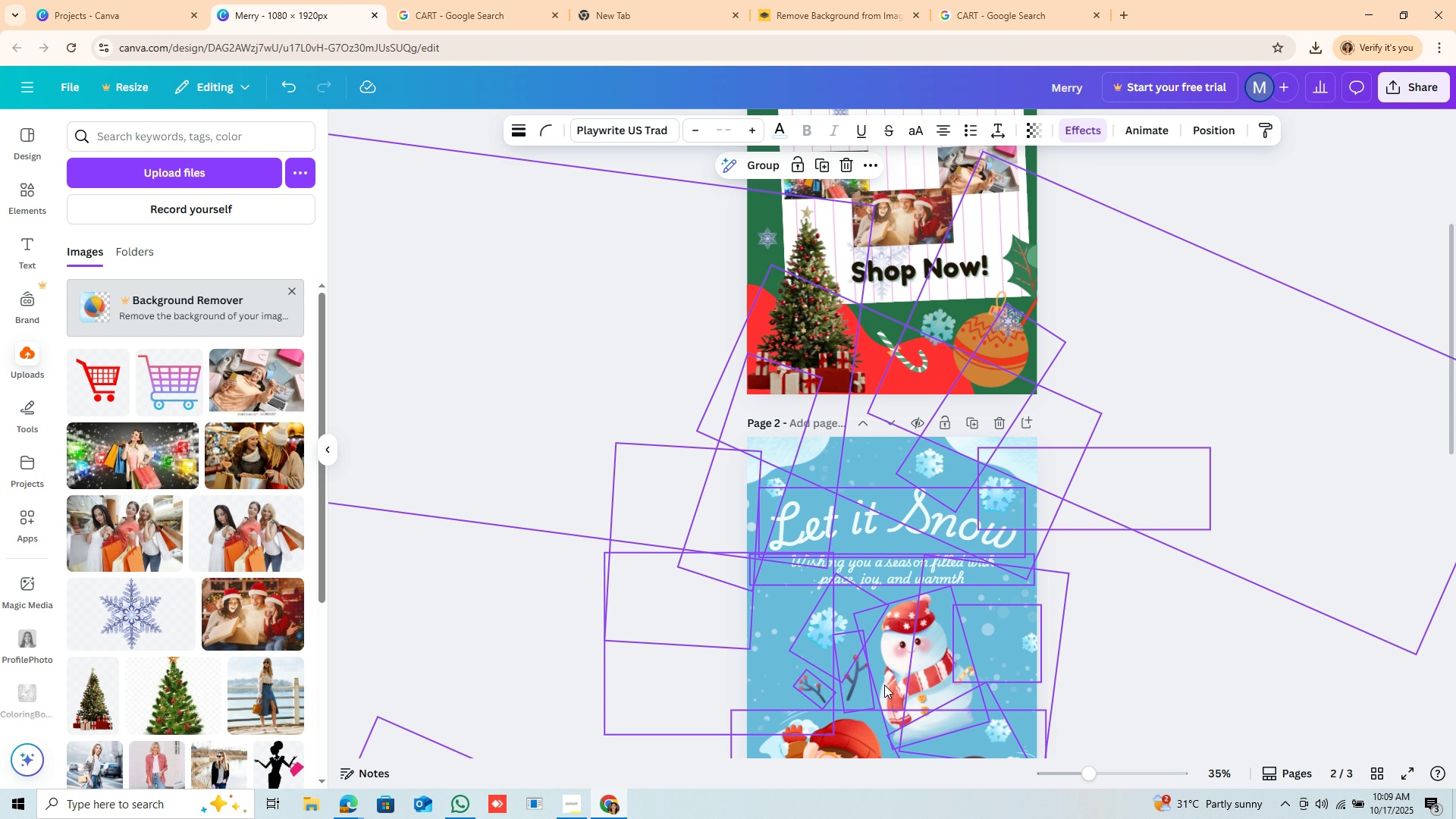 
key(Control+A)
 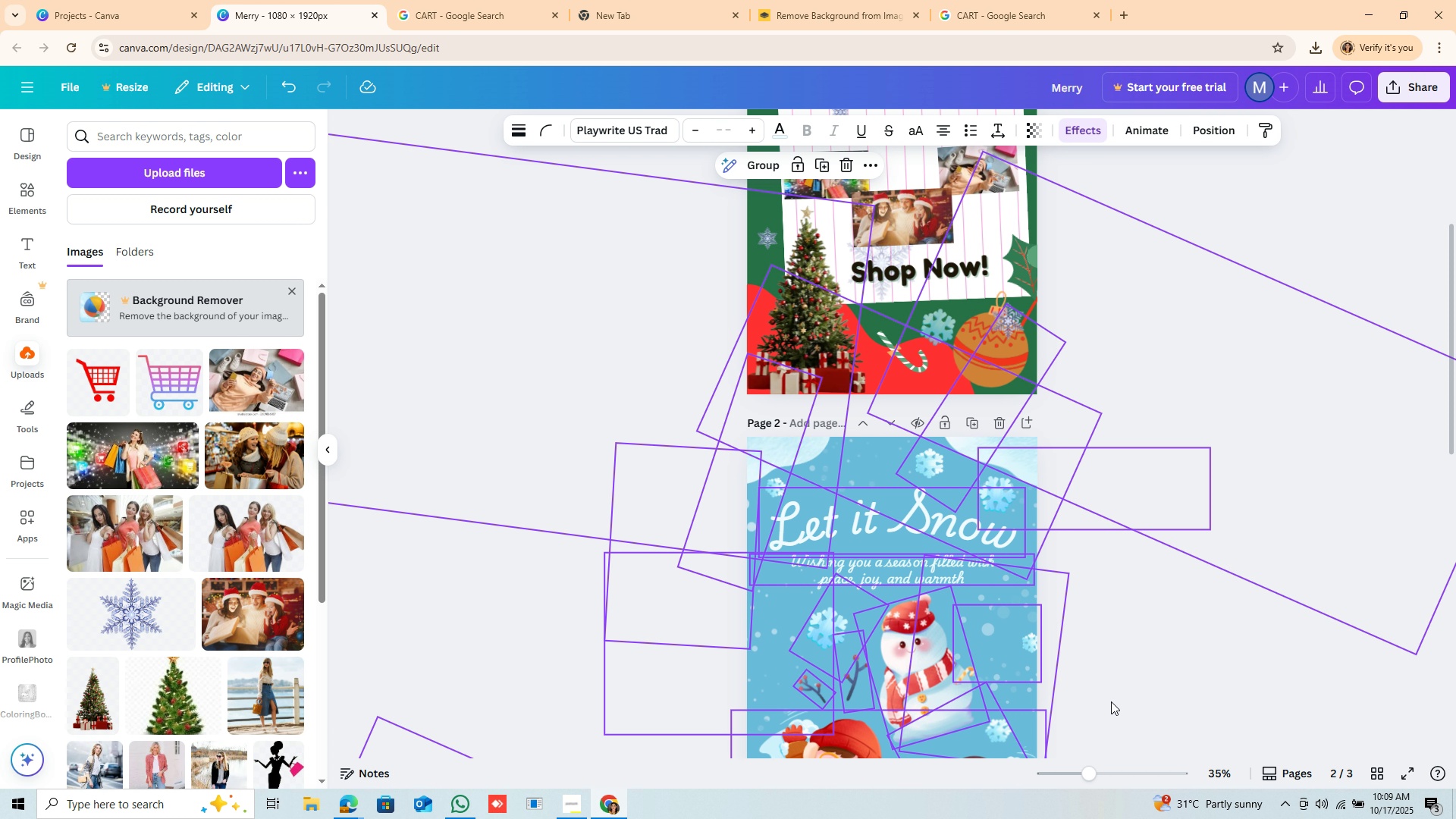 
left_click([1113, 704])
 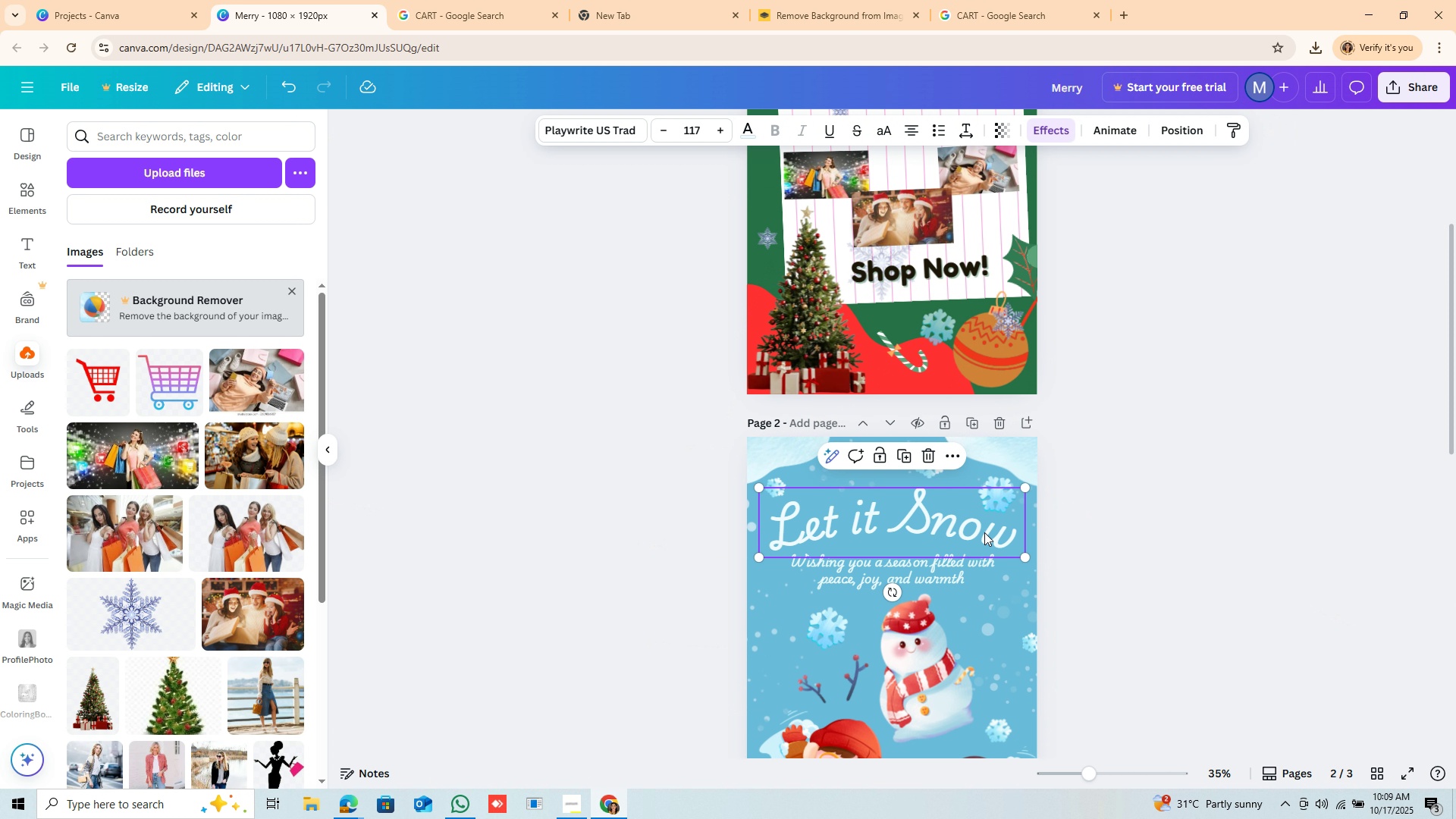 
double_click([984, 532])
 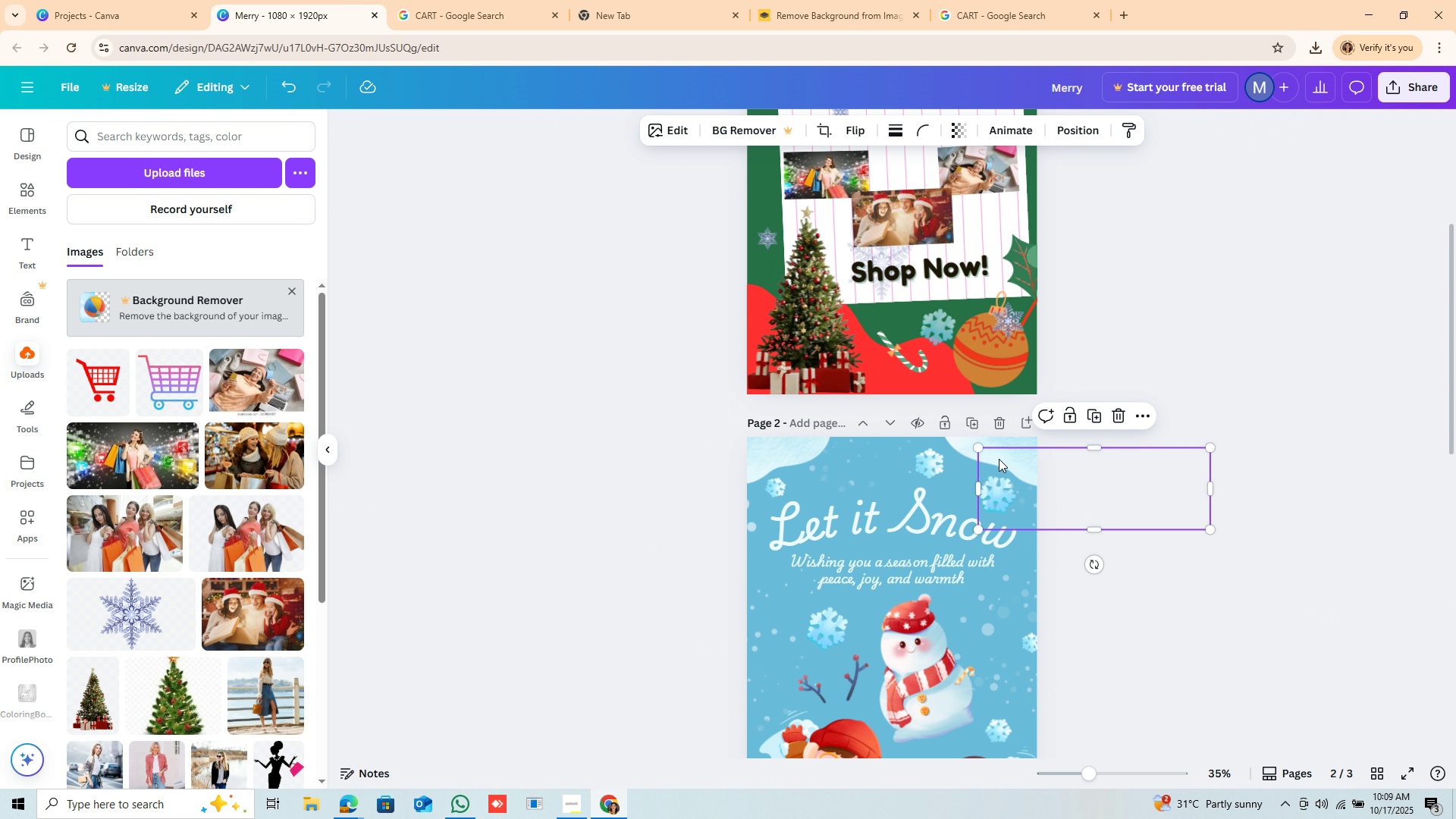 
left_click([999, 459])
 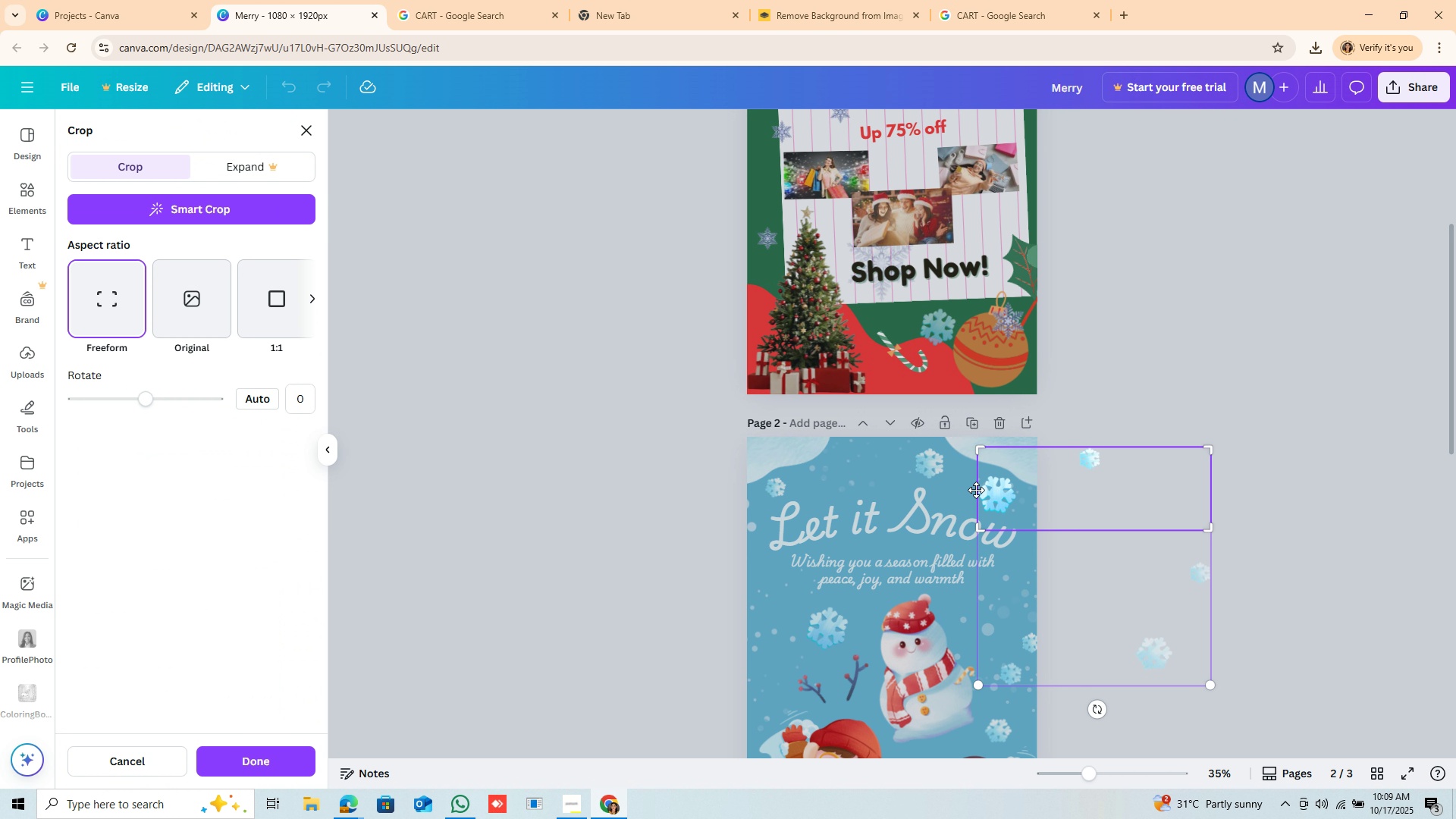 
scroll: coordinate [977, 493], scroll_direction: down, amount: 5.0
 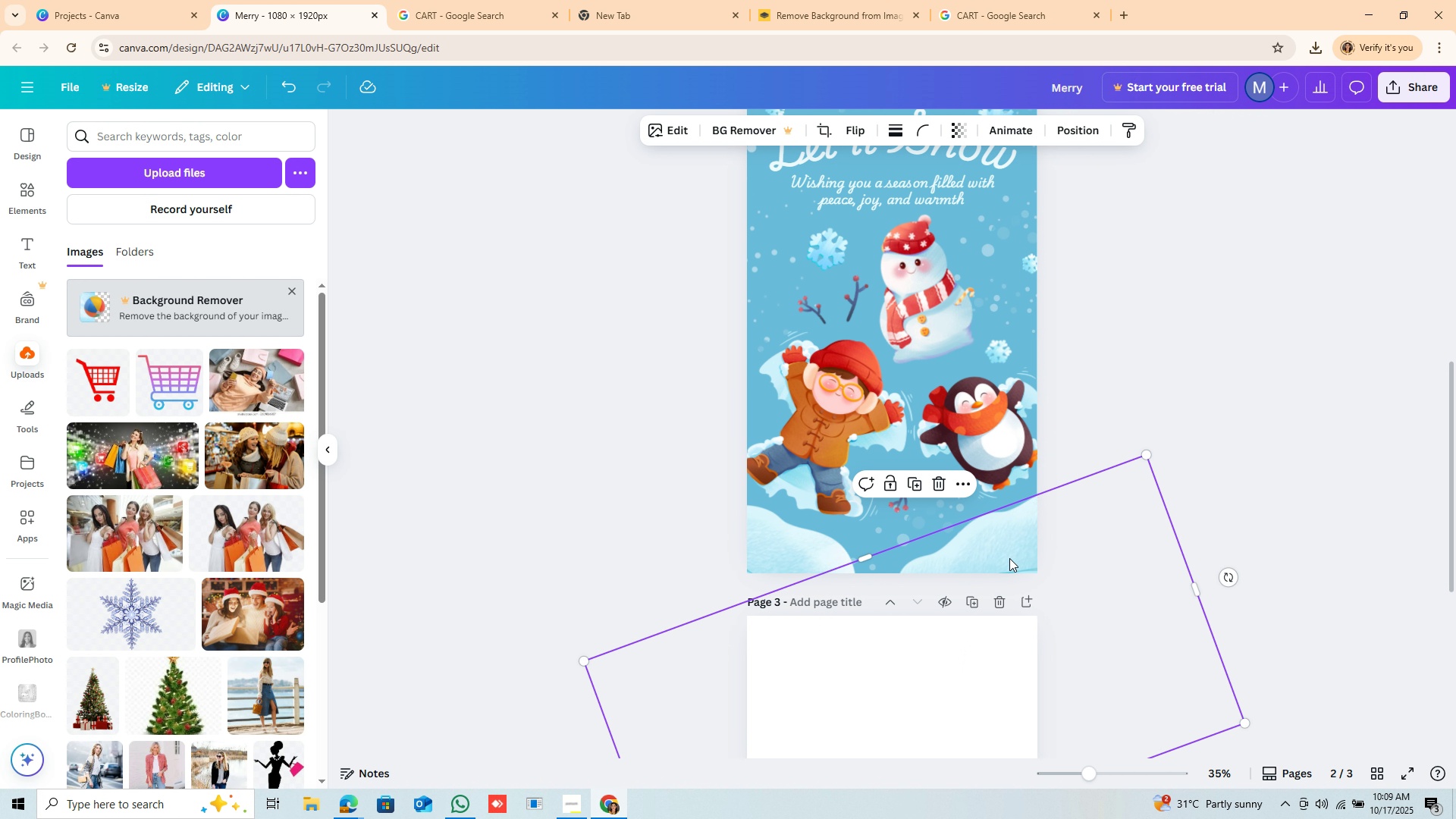 
double_click([1009, 558])
 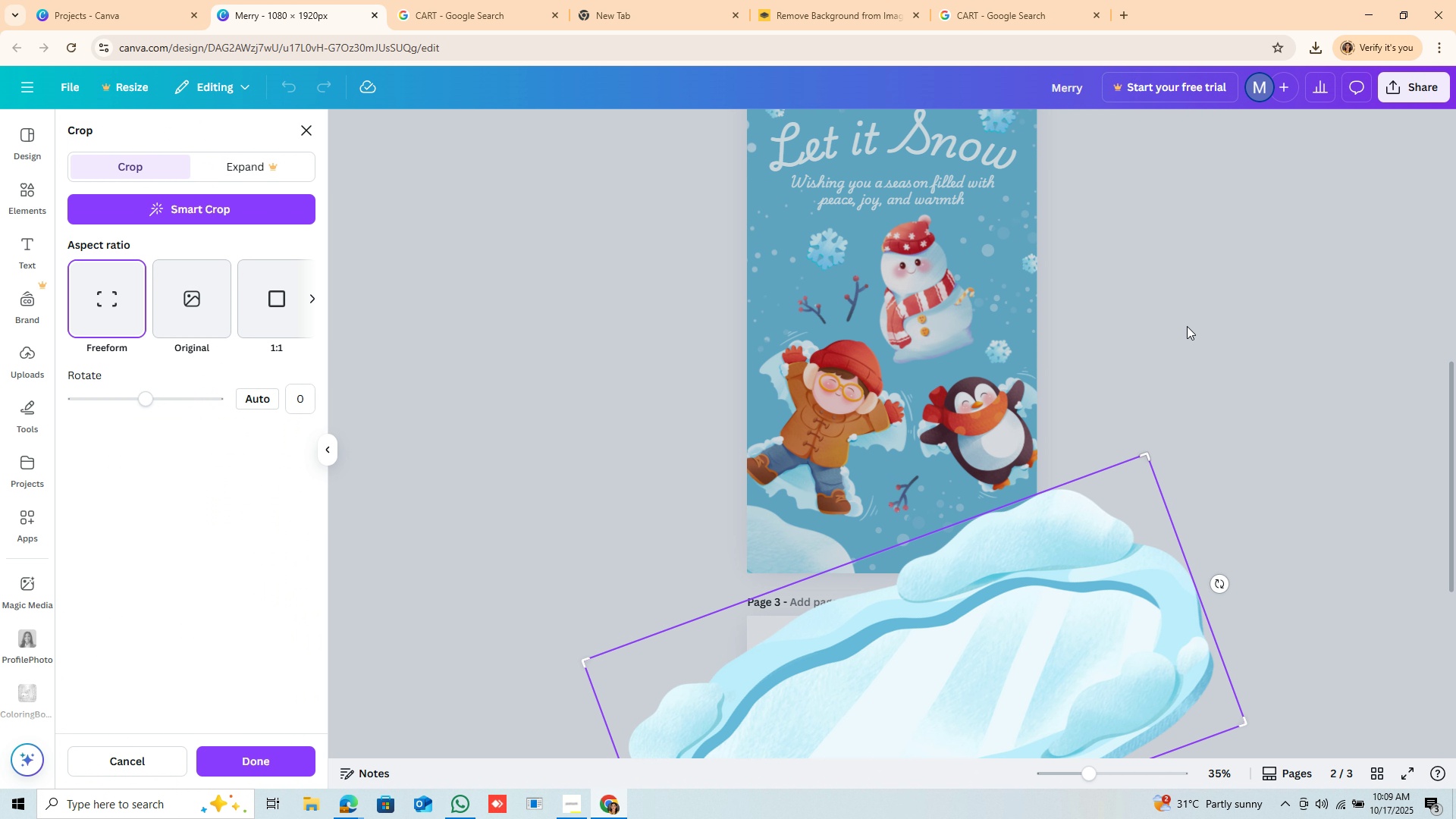 
left_click([1193, 317])
 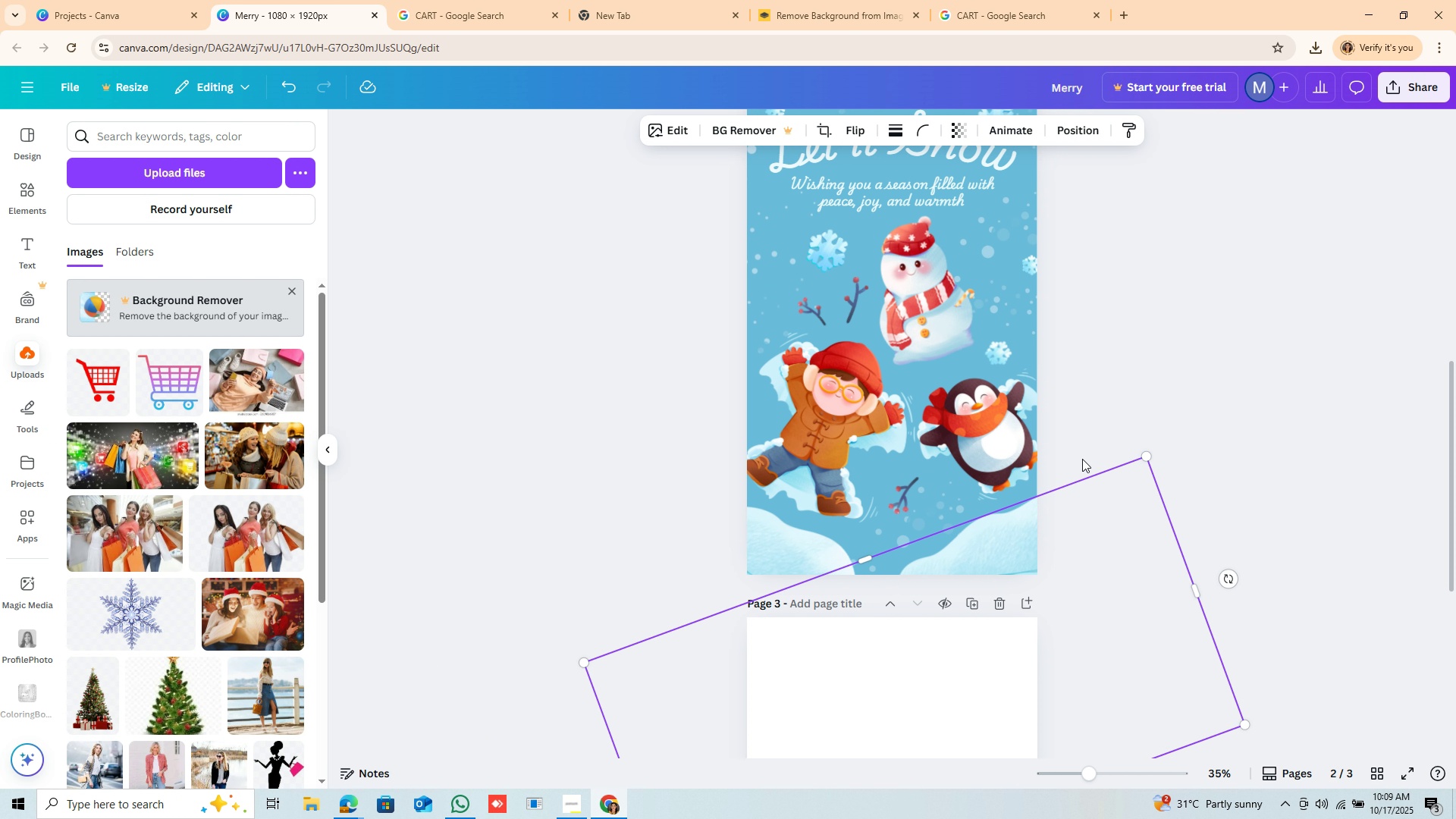 
scroll: coordinate [1082, 459], scroll_direction: up, amount: 6.0
 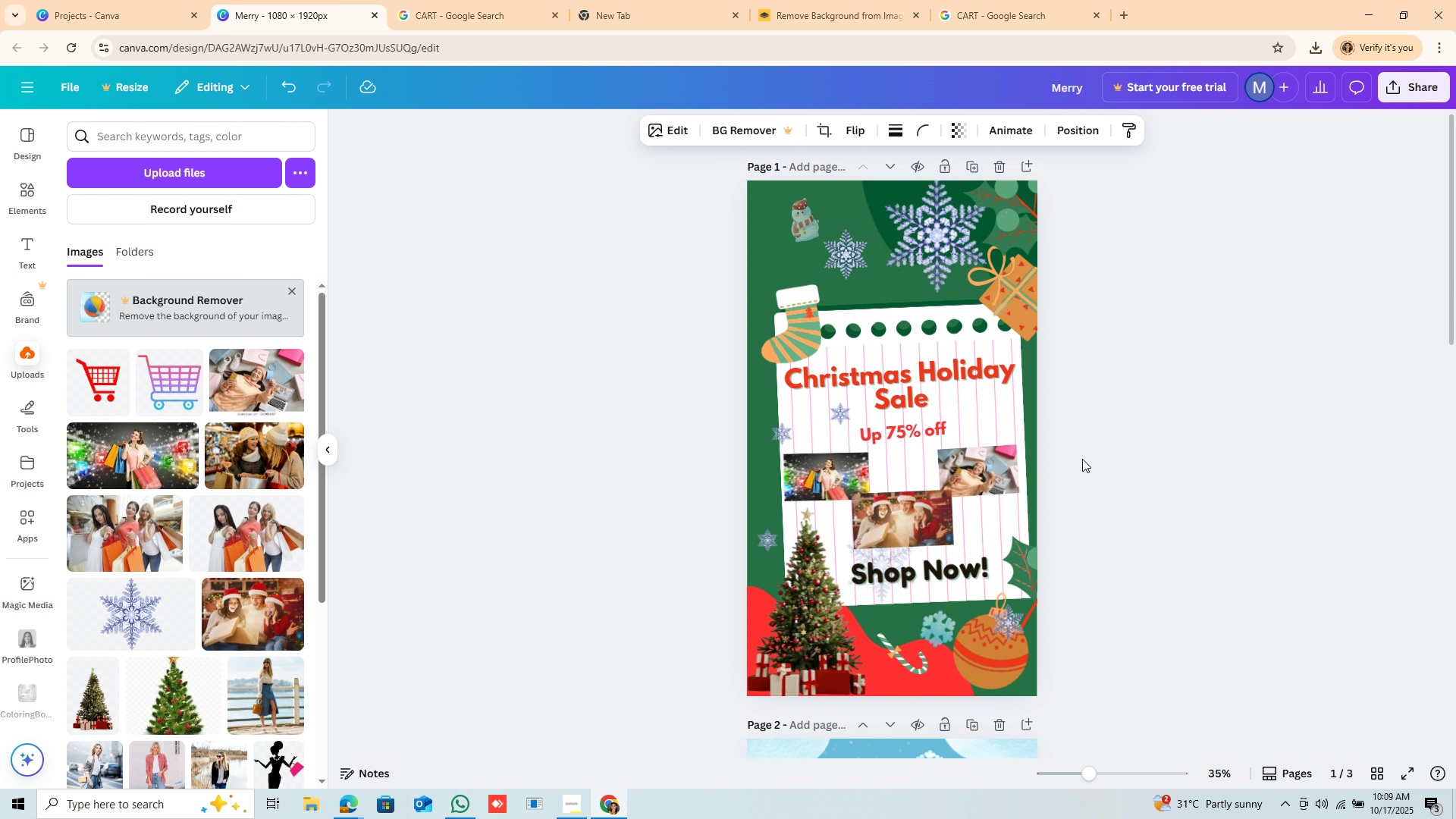 
scroll: coordinate [1059, 554], scroll_direction: down, amount: 7.0
 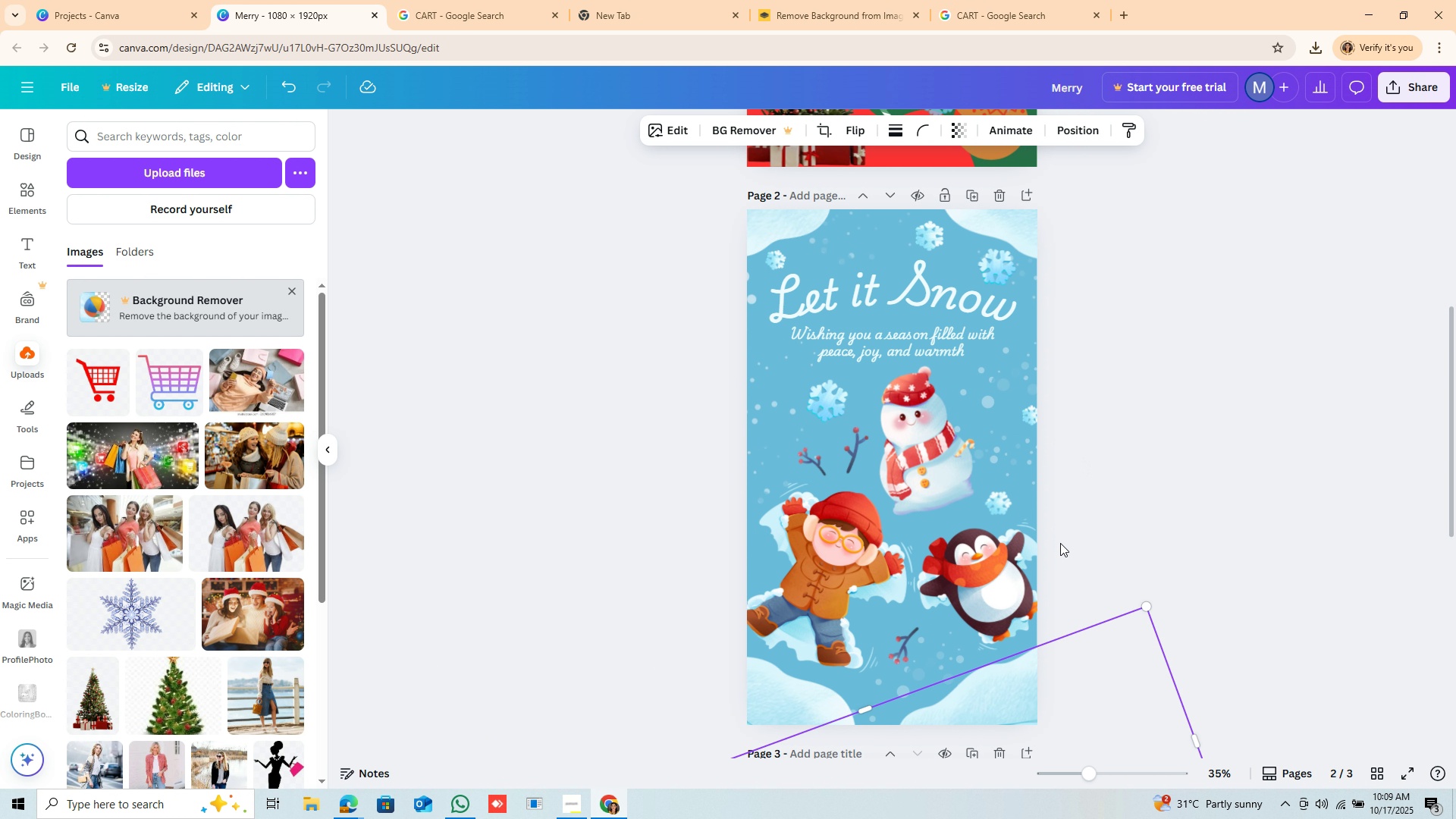 
key(Control+C)
 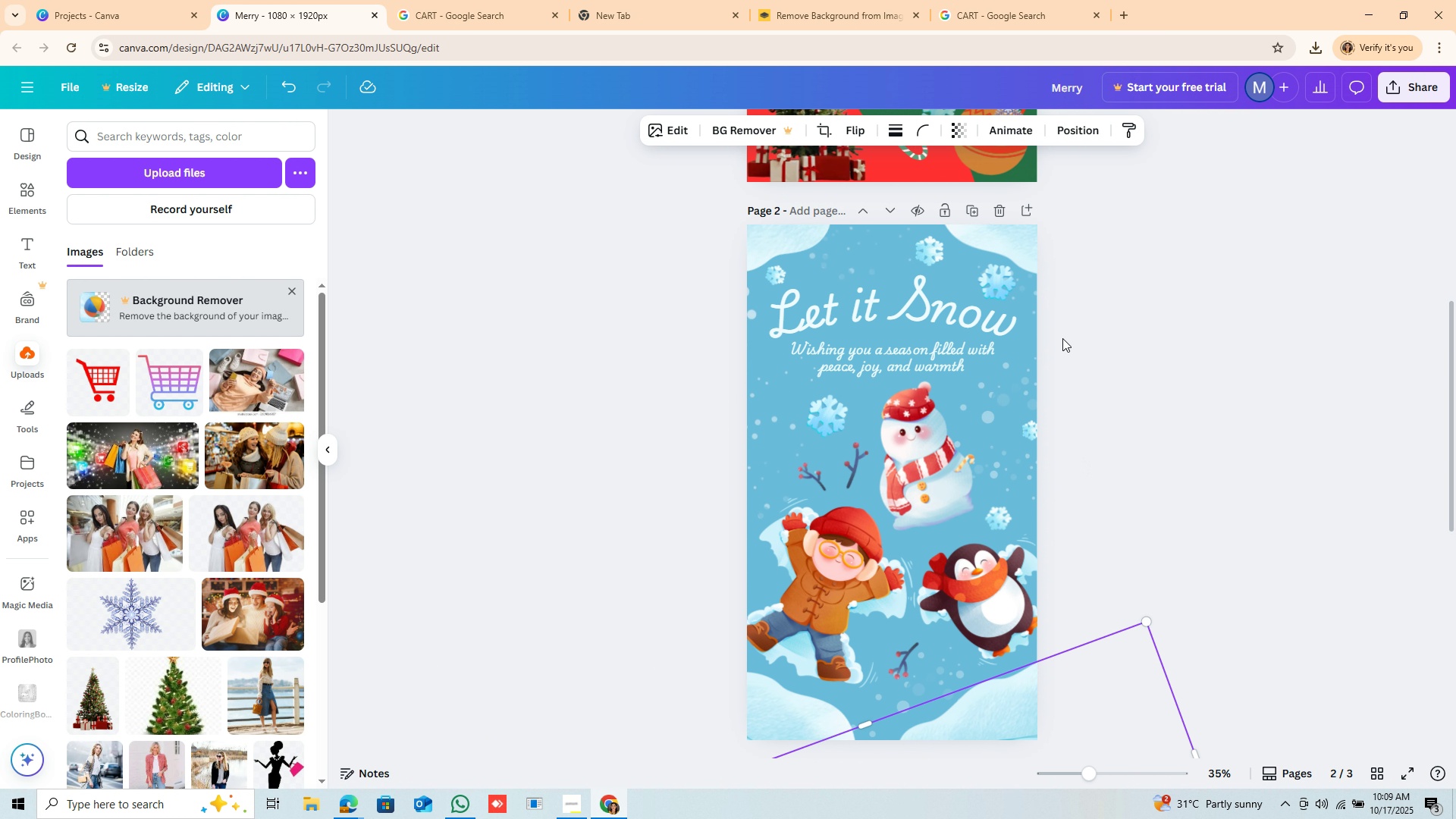 
scroll: coordinate [1062, 338], scroll_direction: up, amount: 3.0
 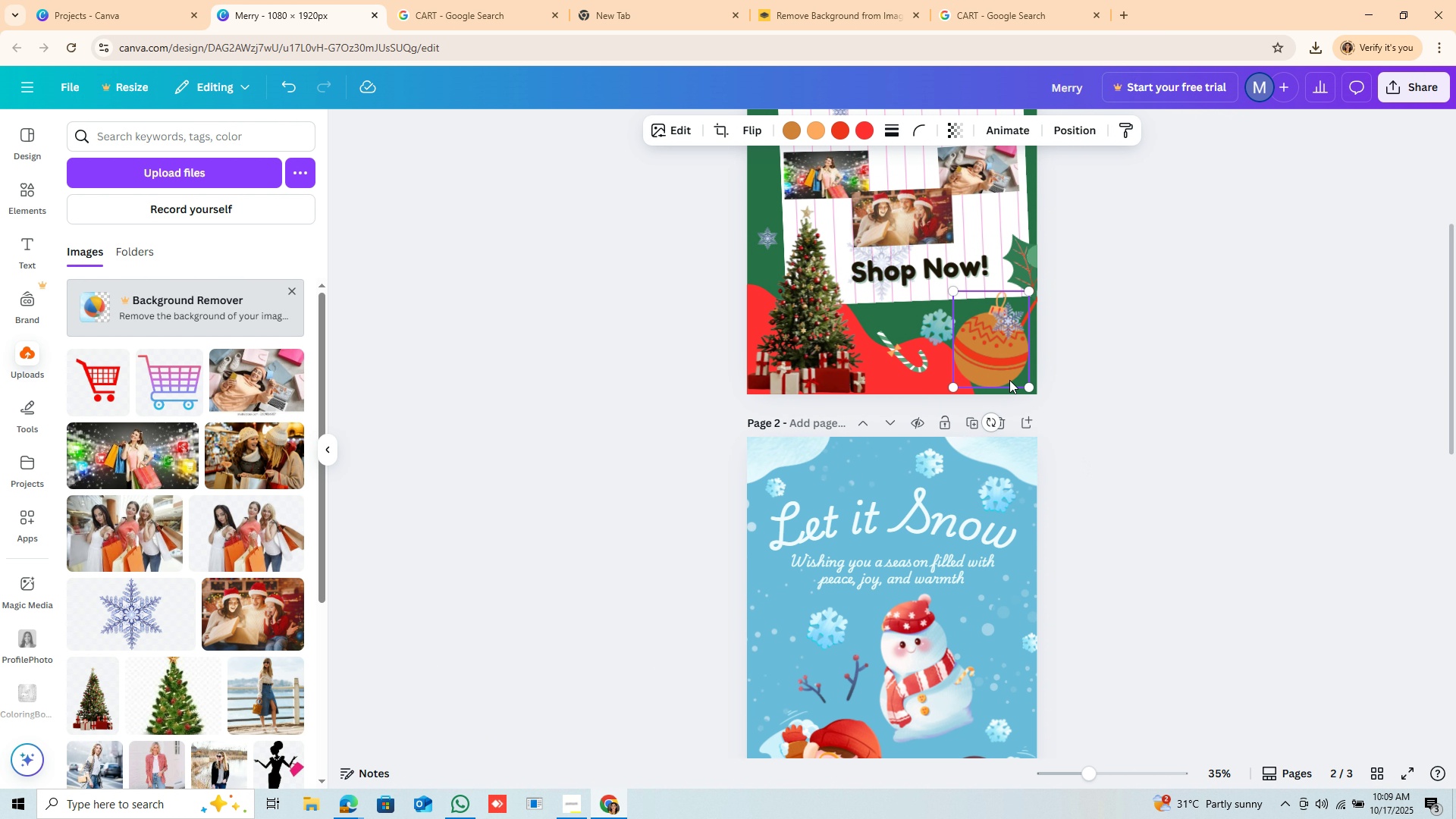 
left_click([1009, 380])
 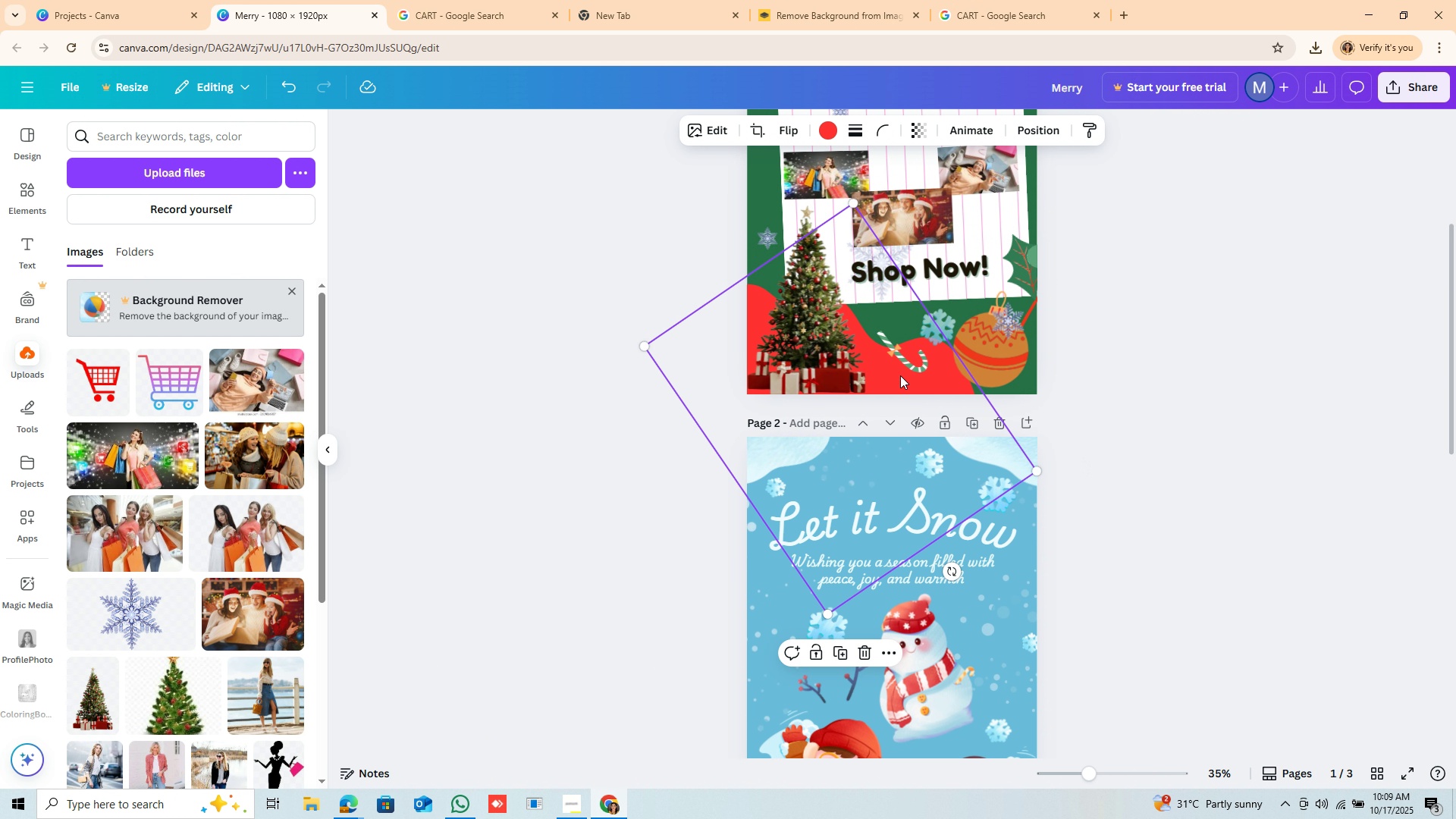 
hold_key(key=ControlLeft, duration=0.38)
 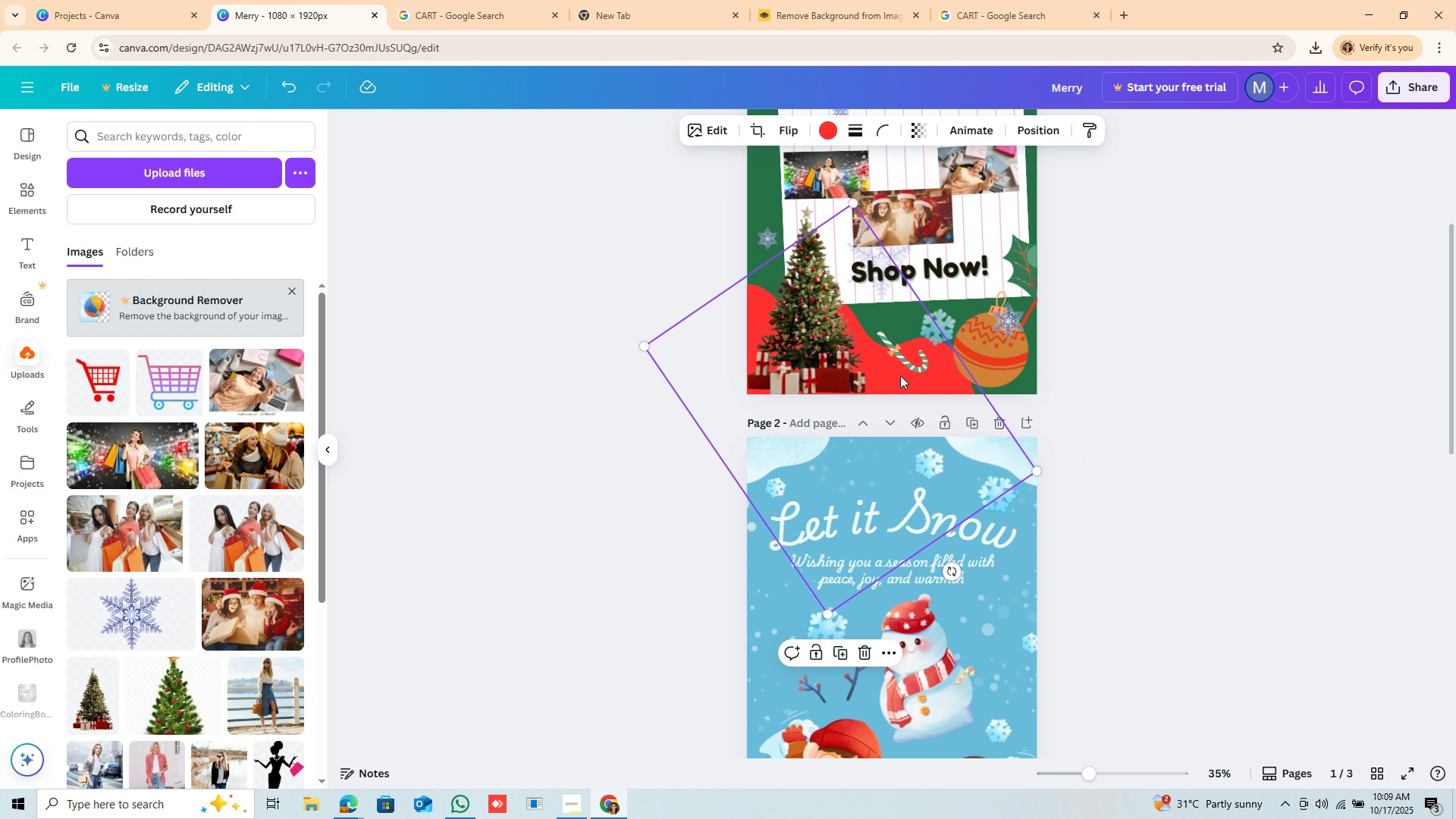 
left_click([900, 375])
 